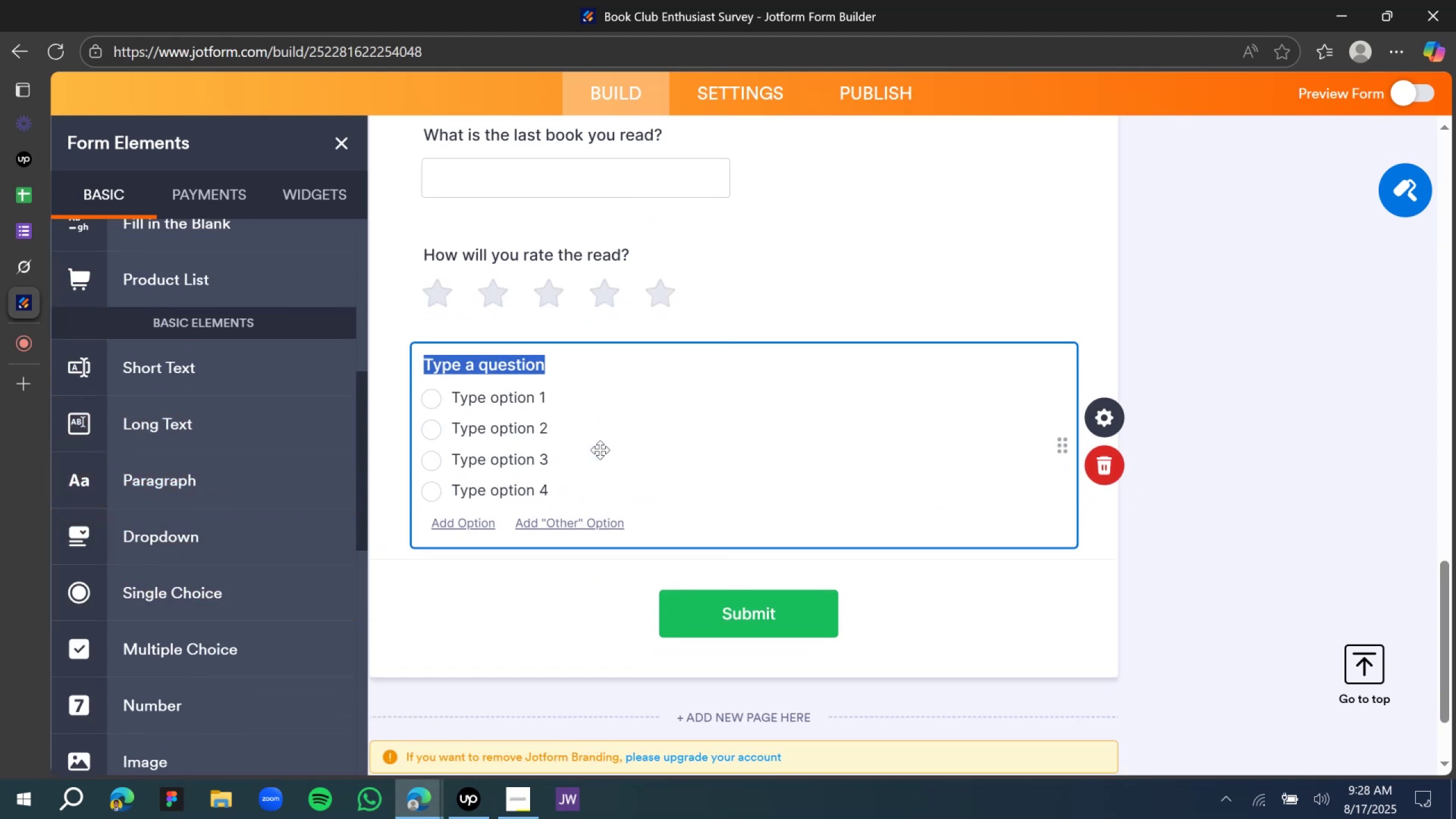 
type(Do you annotate your book?Yes)
 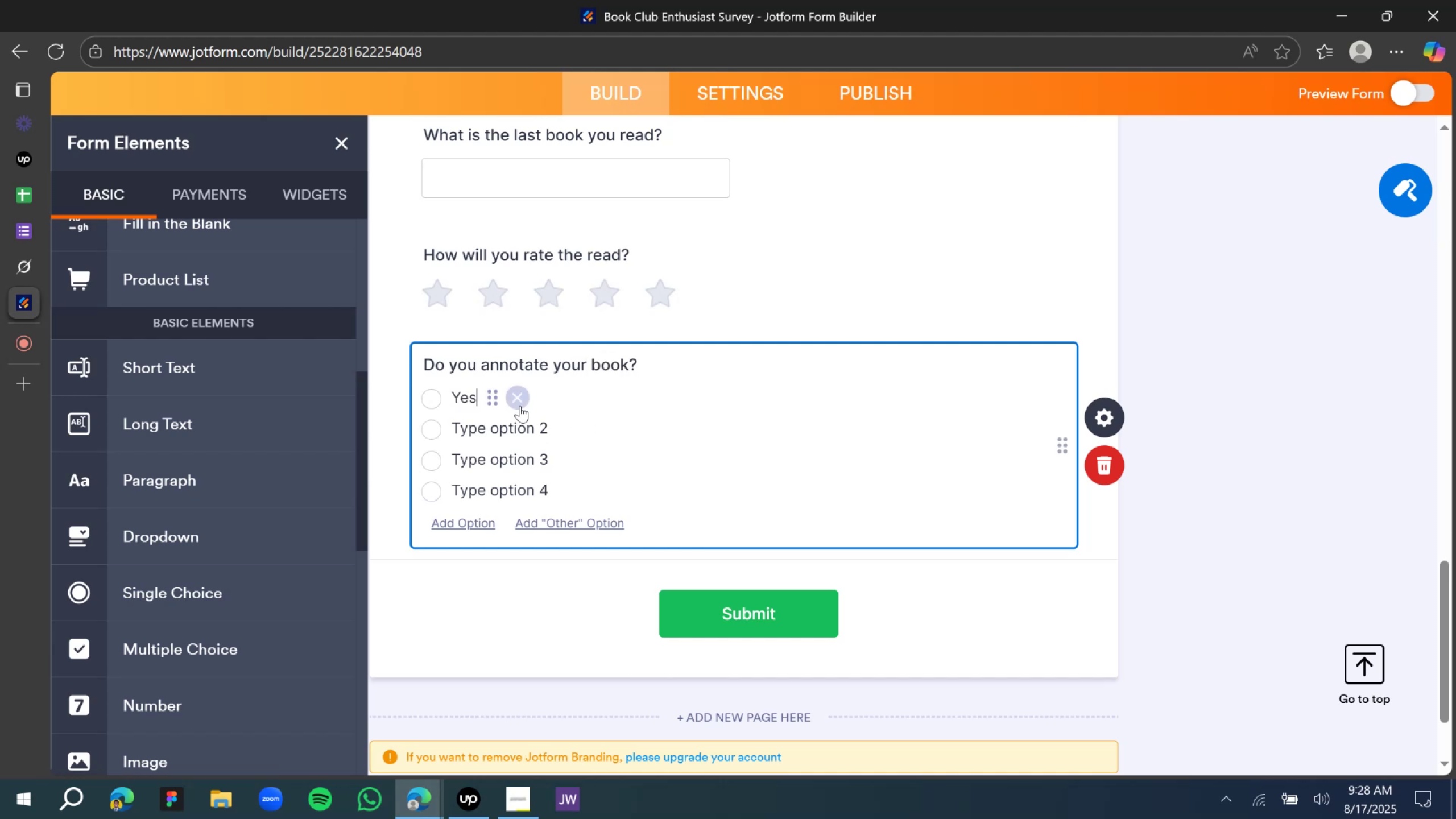 
left_click([511, 423])
 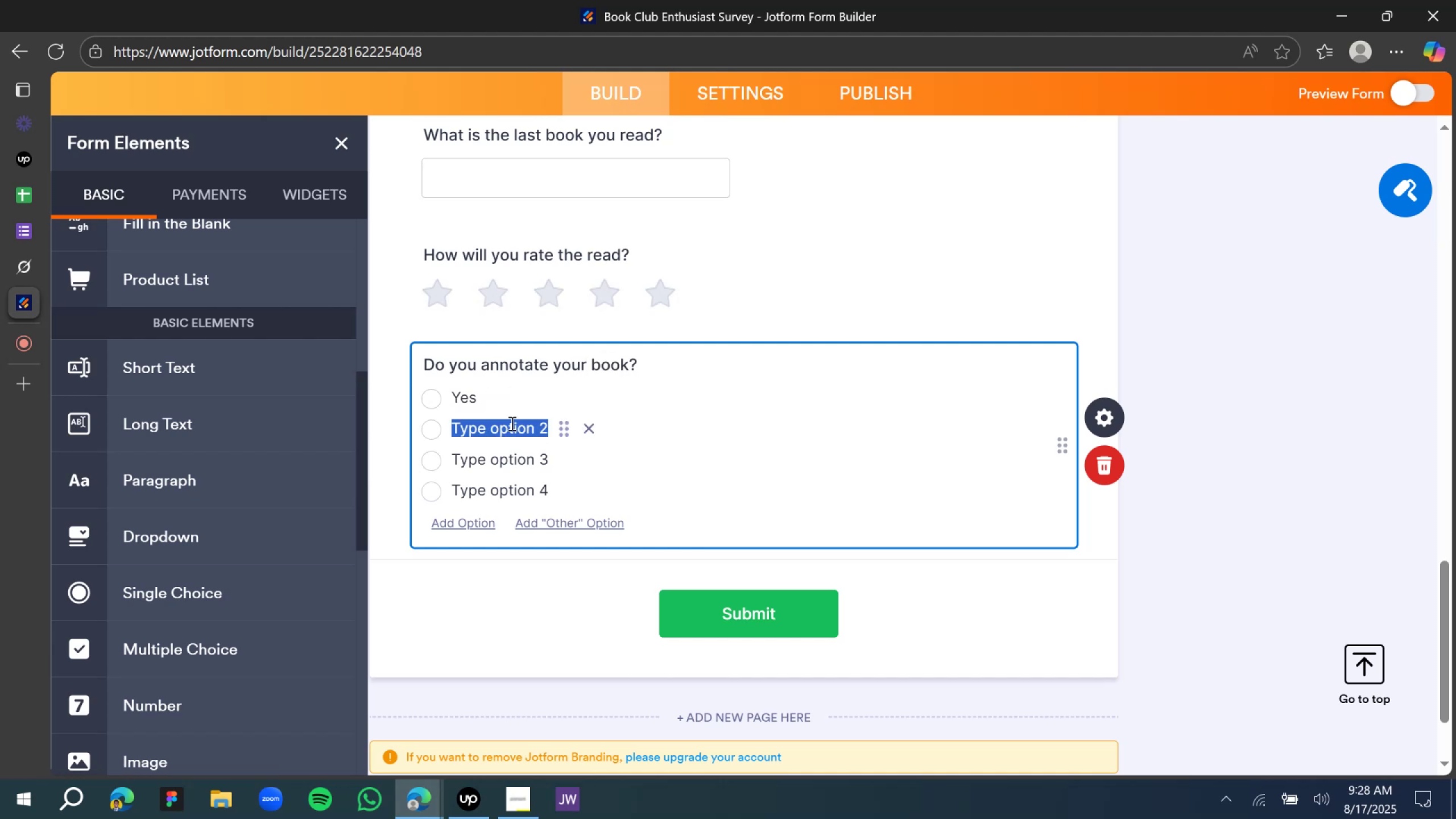 
type(No)
 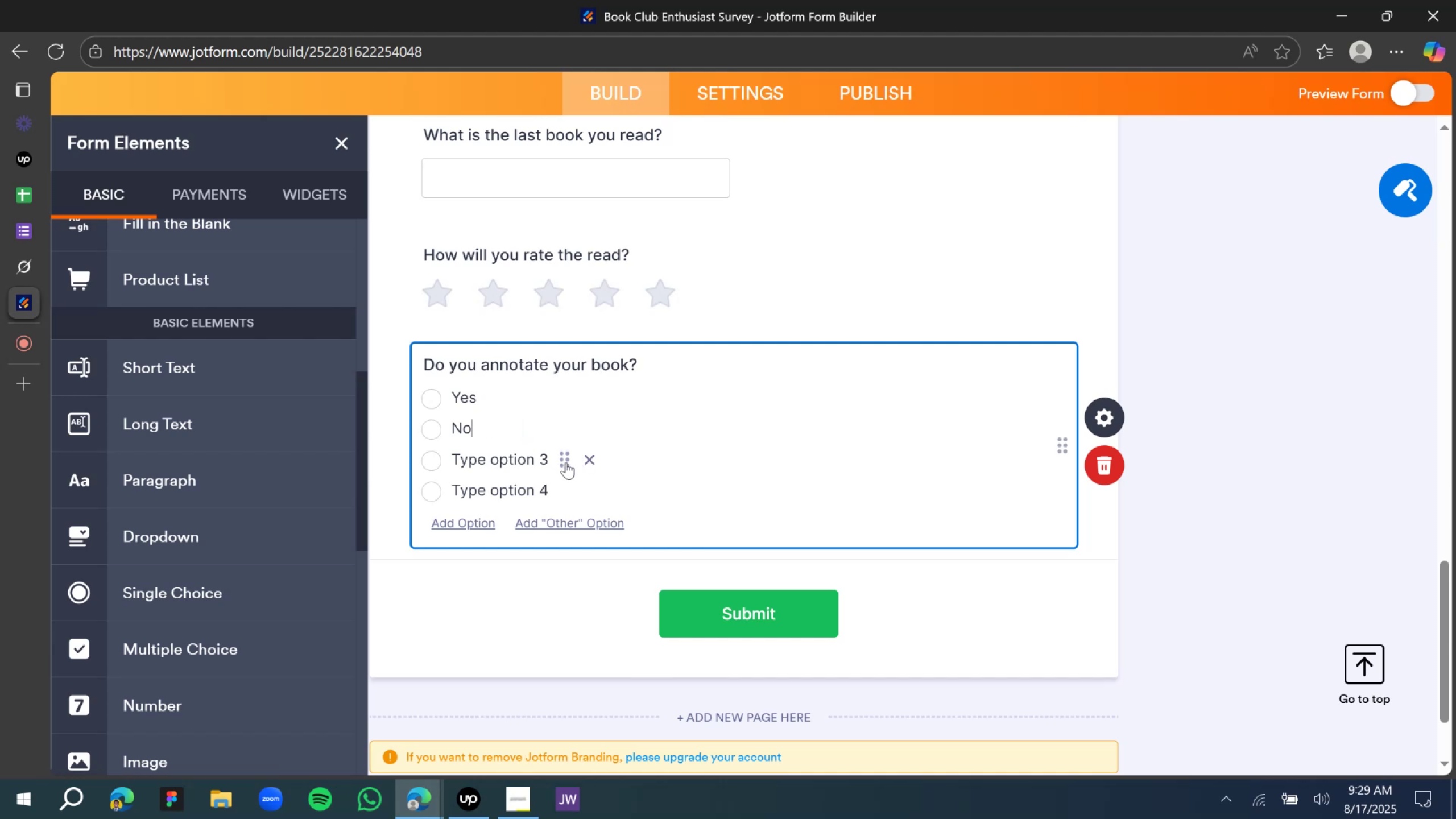 
left_click([588, 462])
 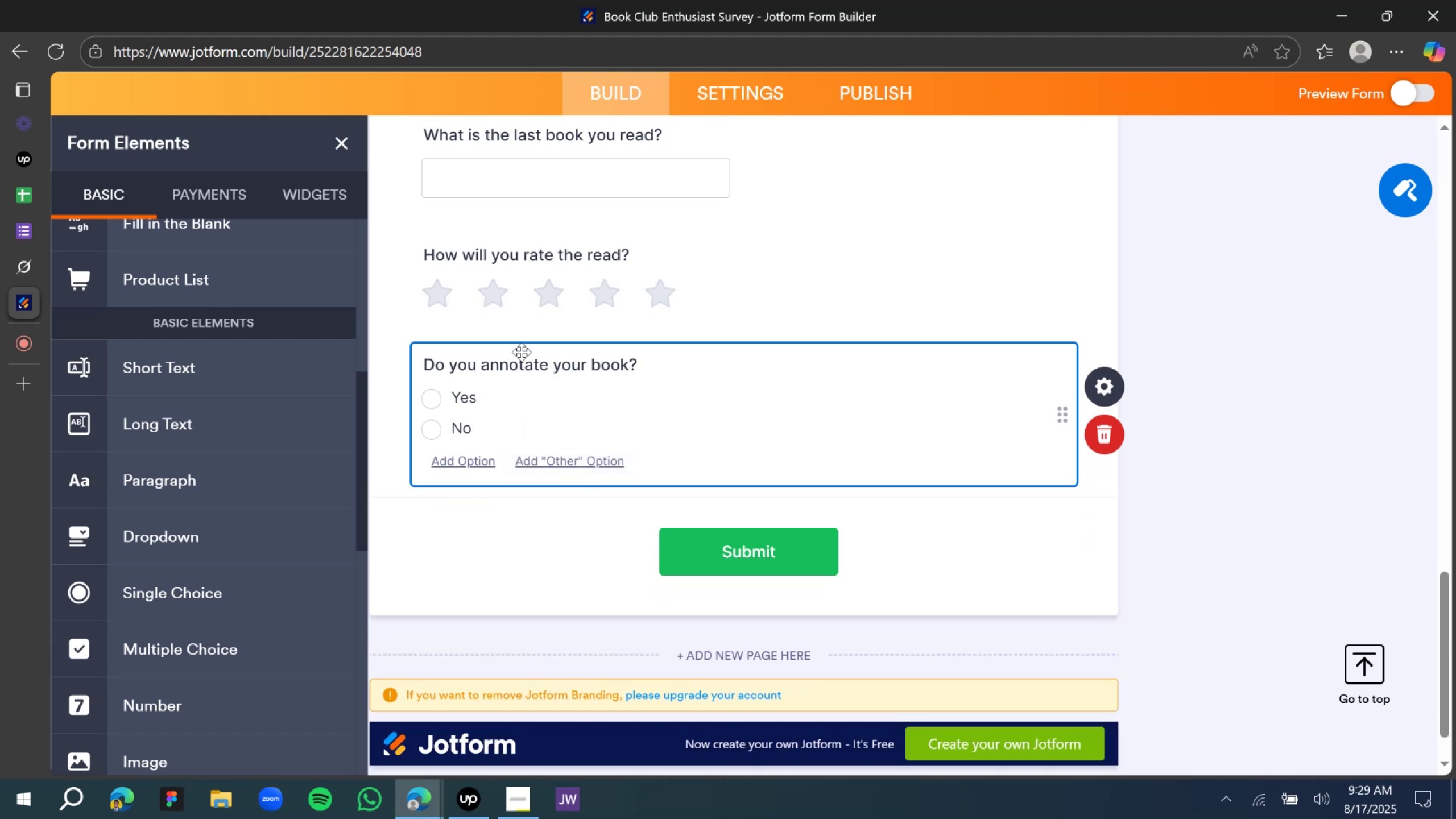 
wait(5.96)
 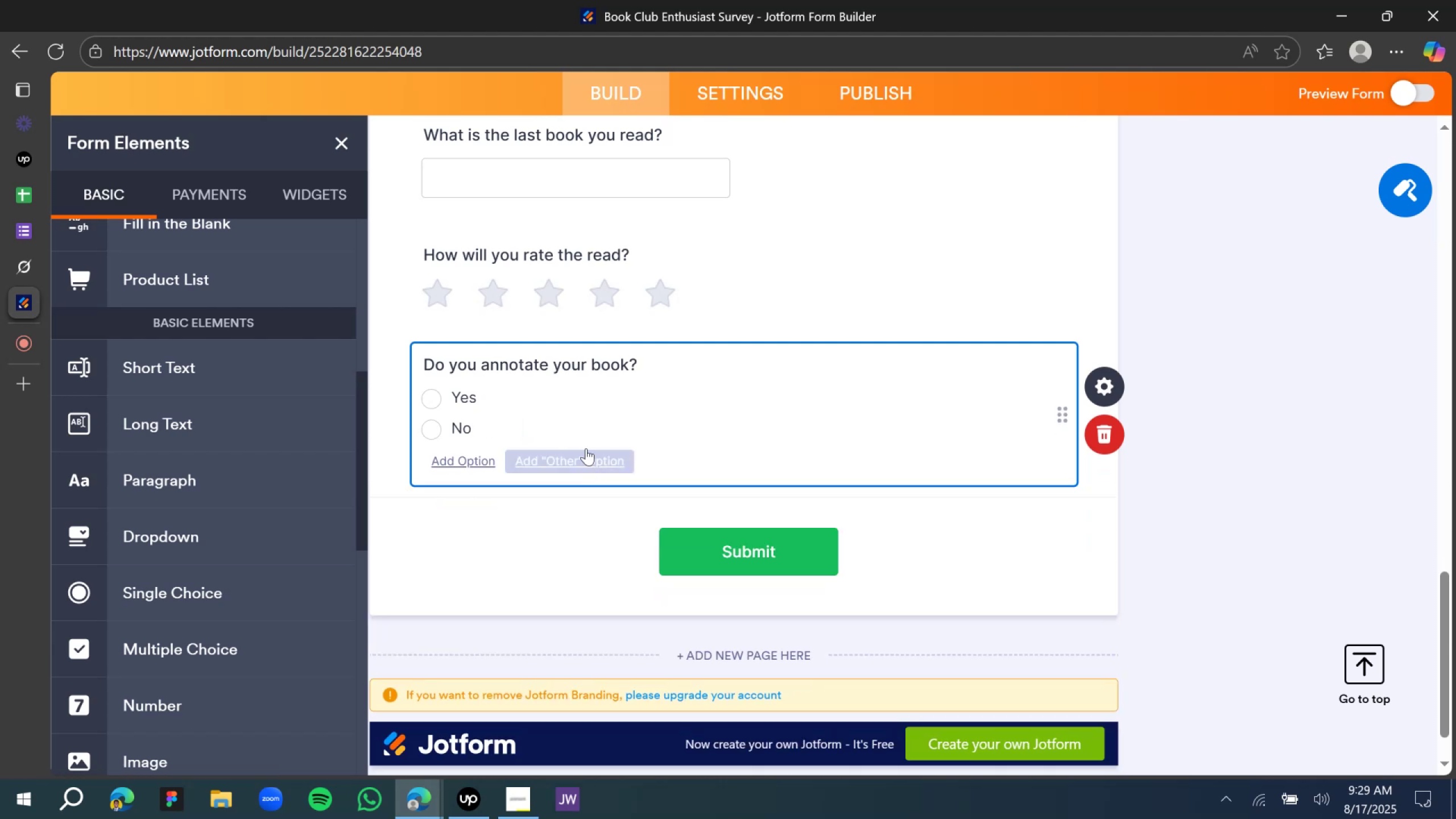 
left_click([1187, 326])
 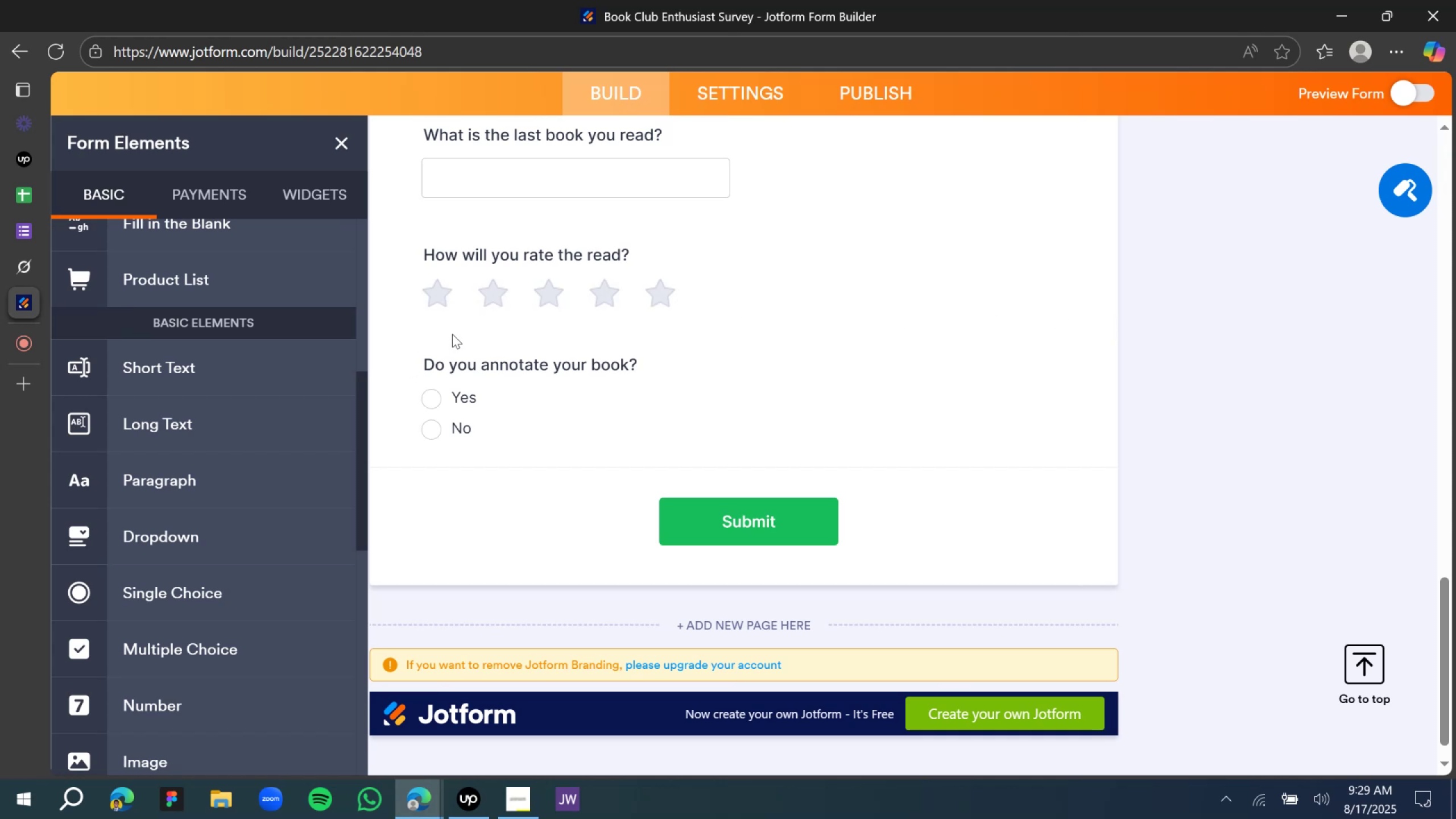 
wait(17.57)
 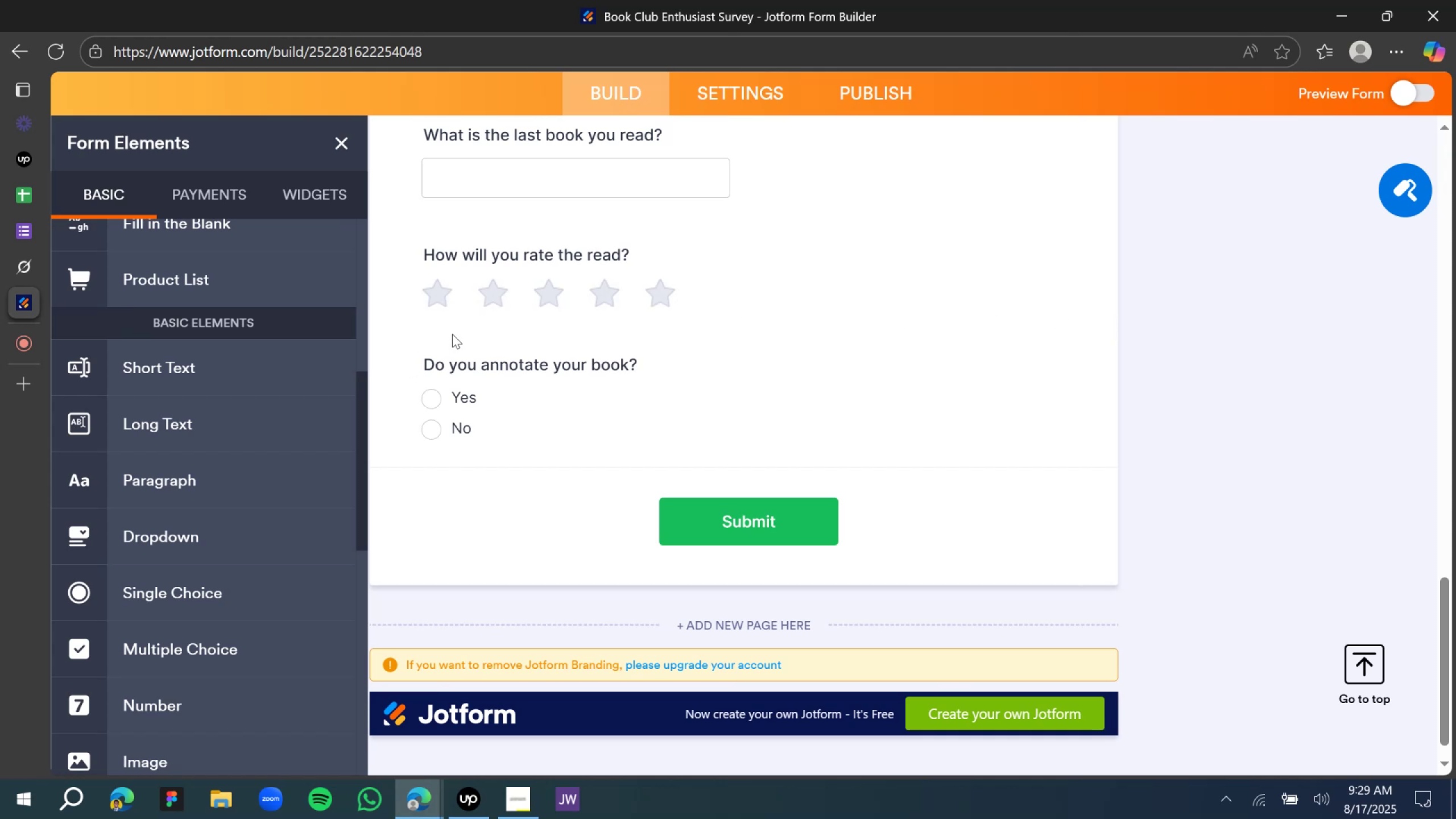 
scroll: coordinate [515, 313], scroll_direction: up, amount: 8.0
 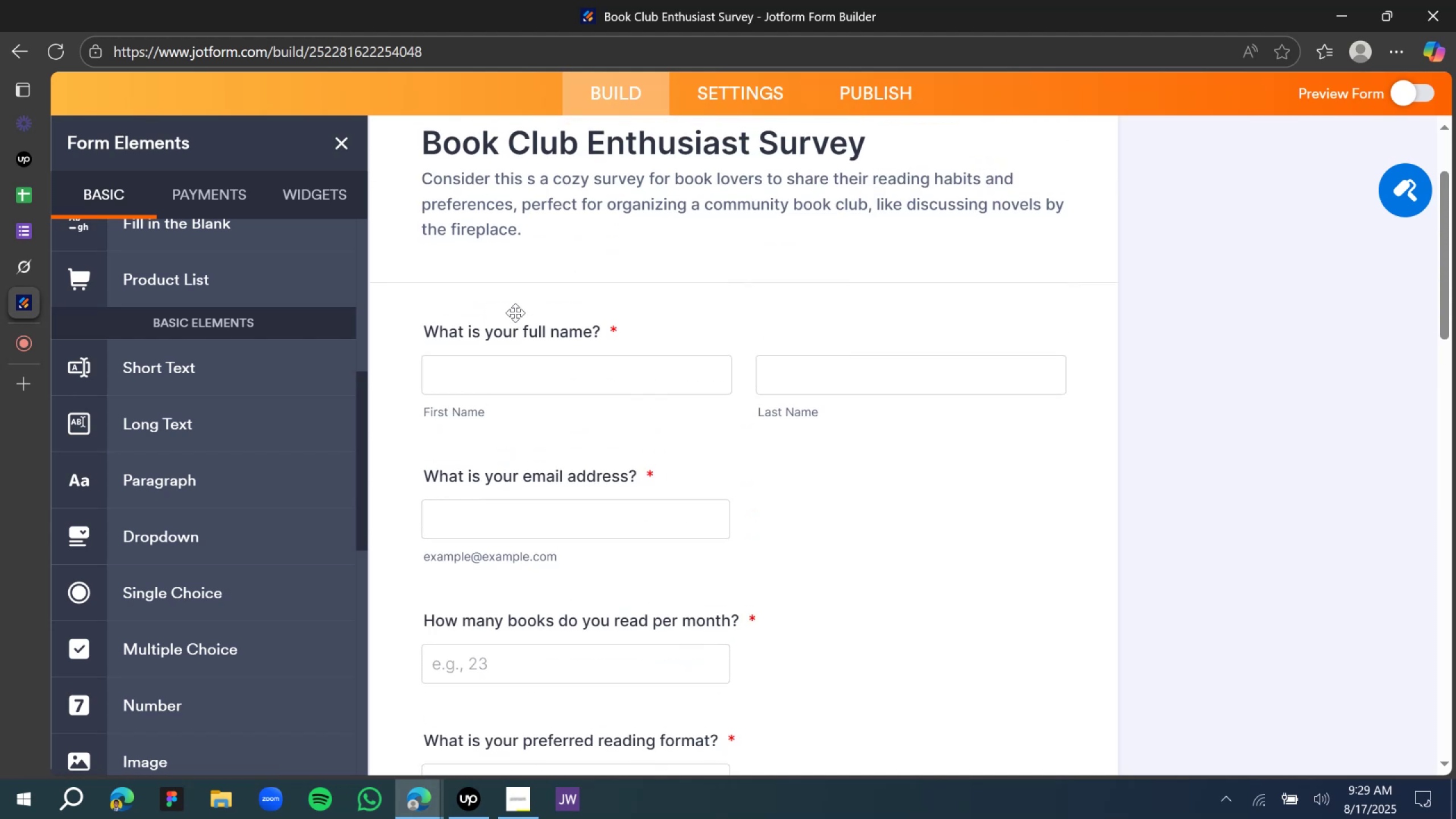 
scroll: coordinate [507, 324], scroll_direction: down, amount: 16.0
 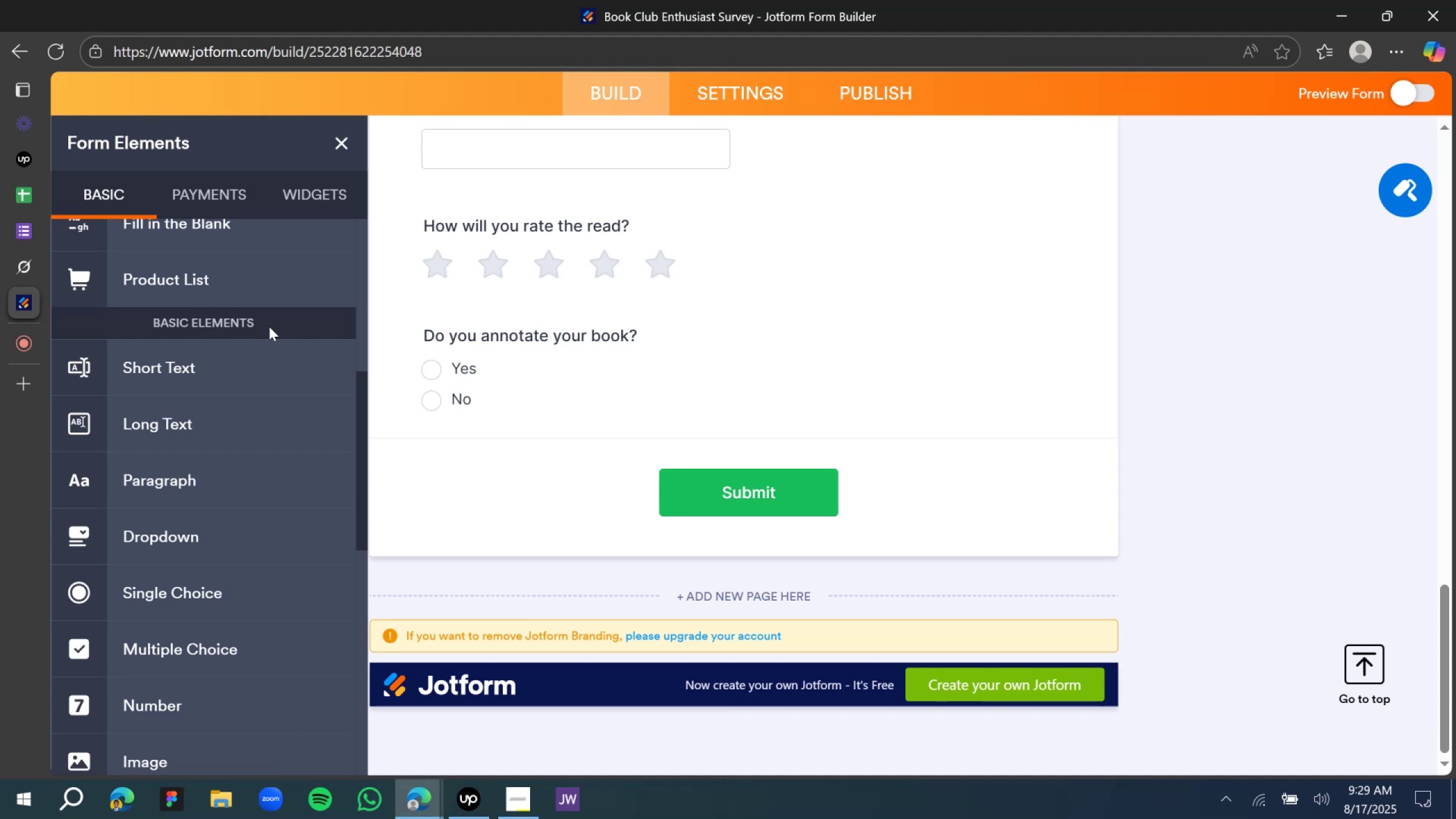 
wait(6.67)
 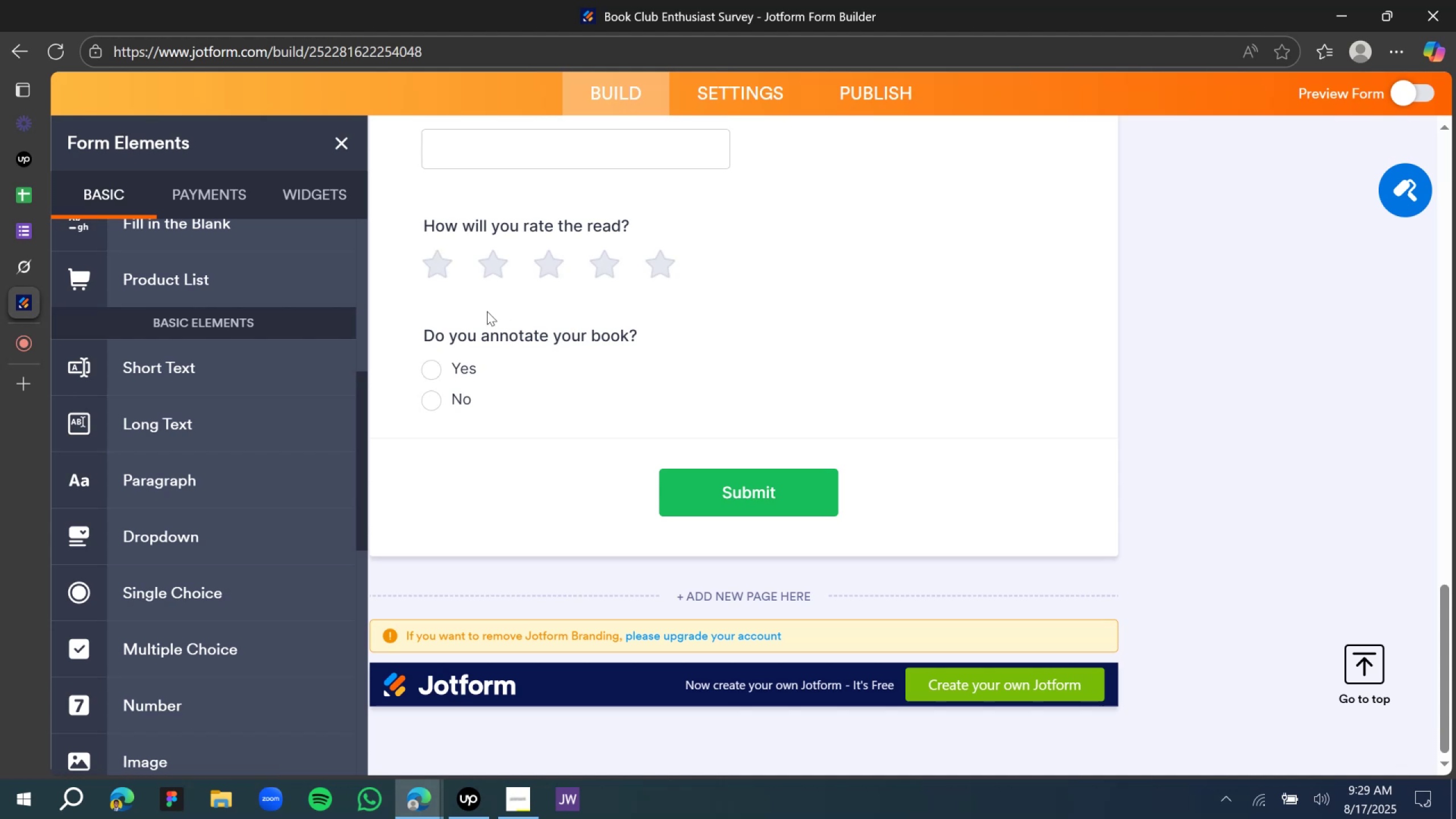 
left_click([46, 263])
 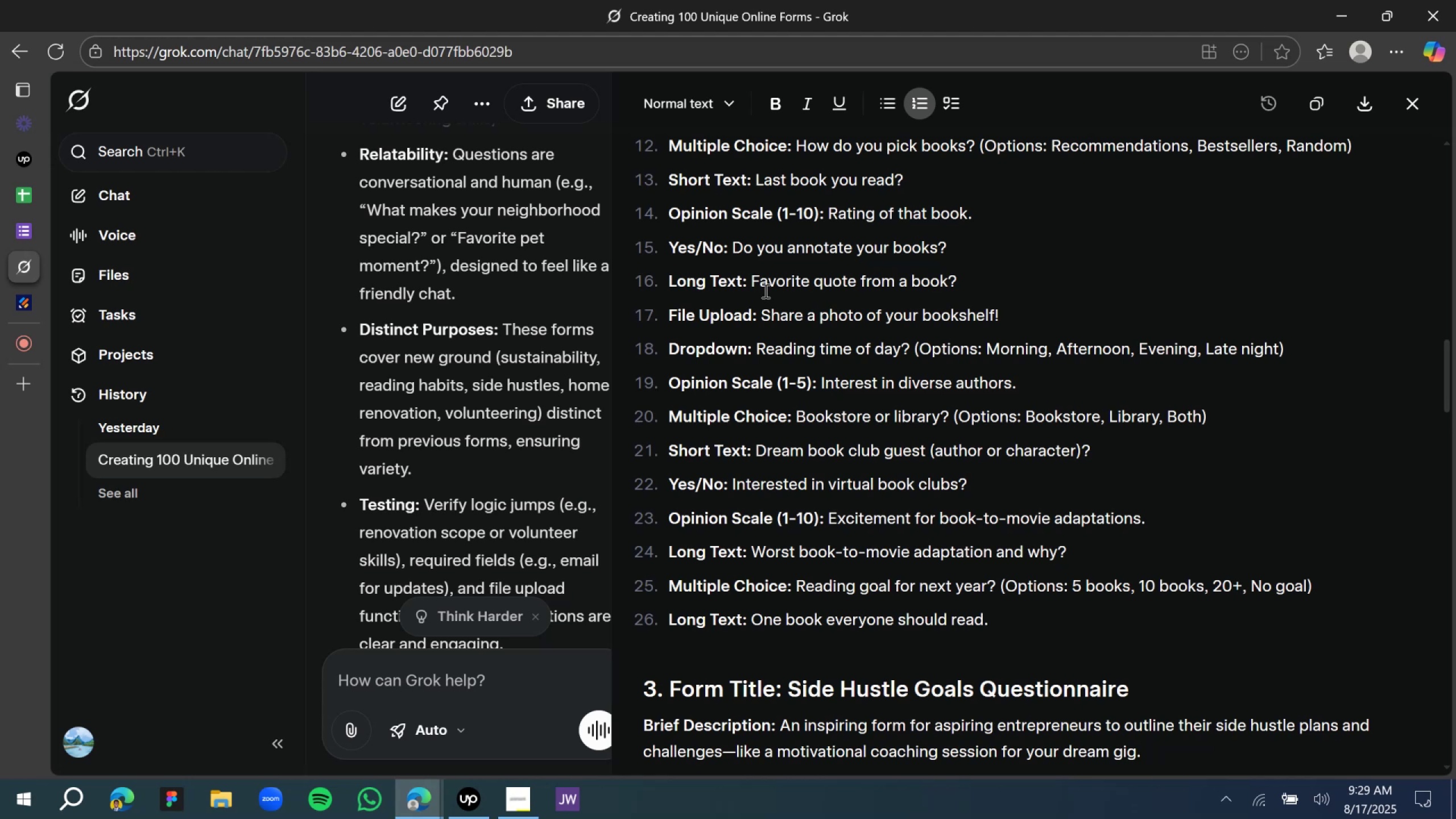 
wait(5.01)
 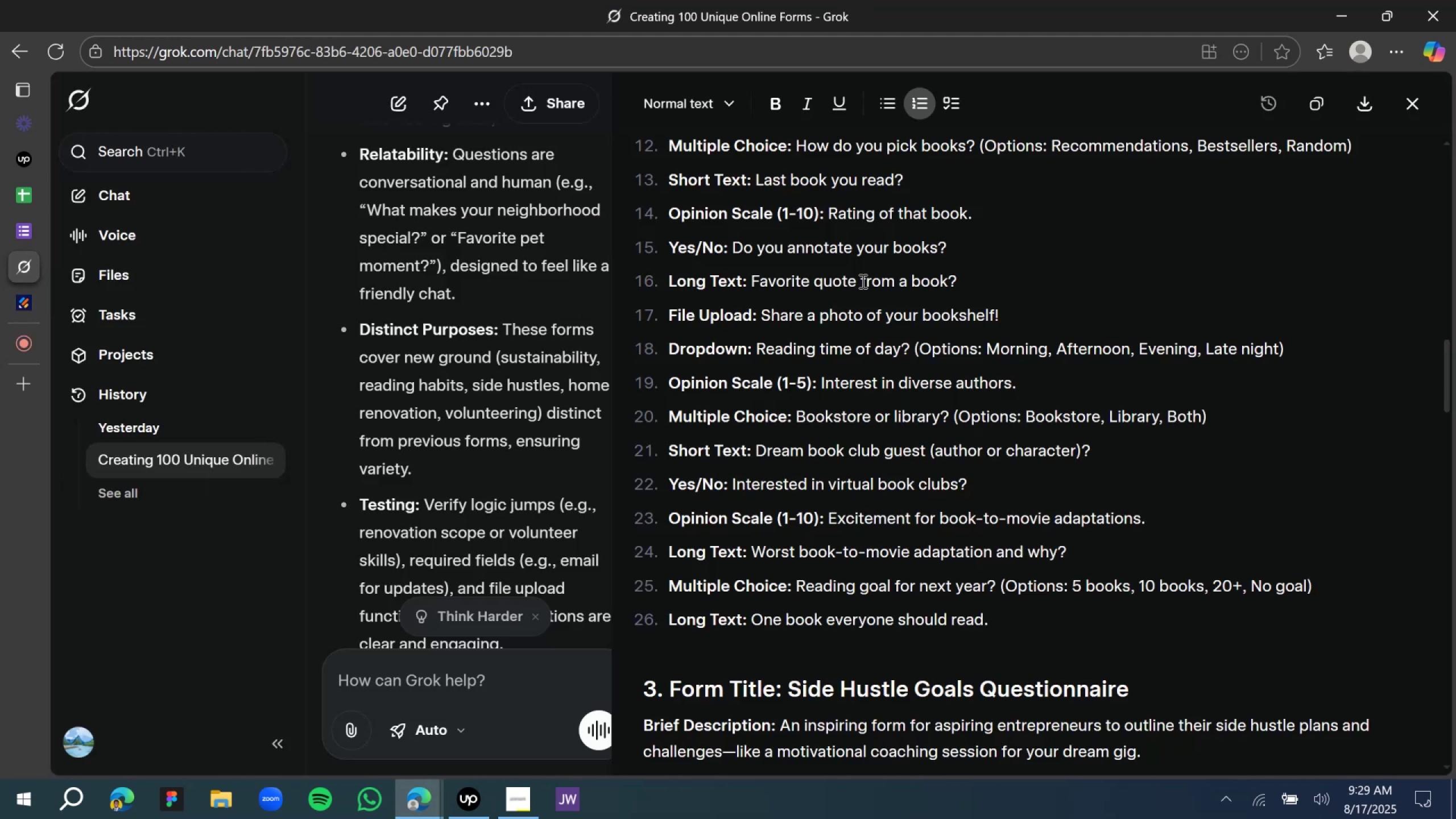 
scroll: coordinate [759, 293], scroll_direction: down, amount: 1.0
 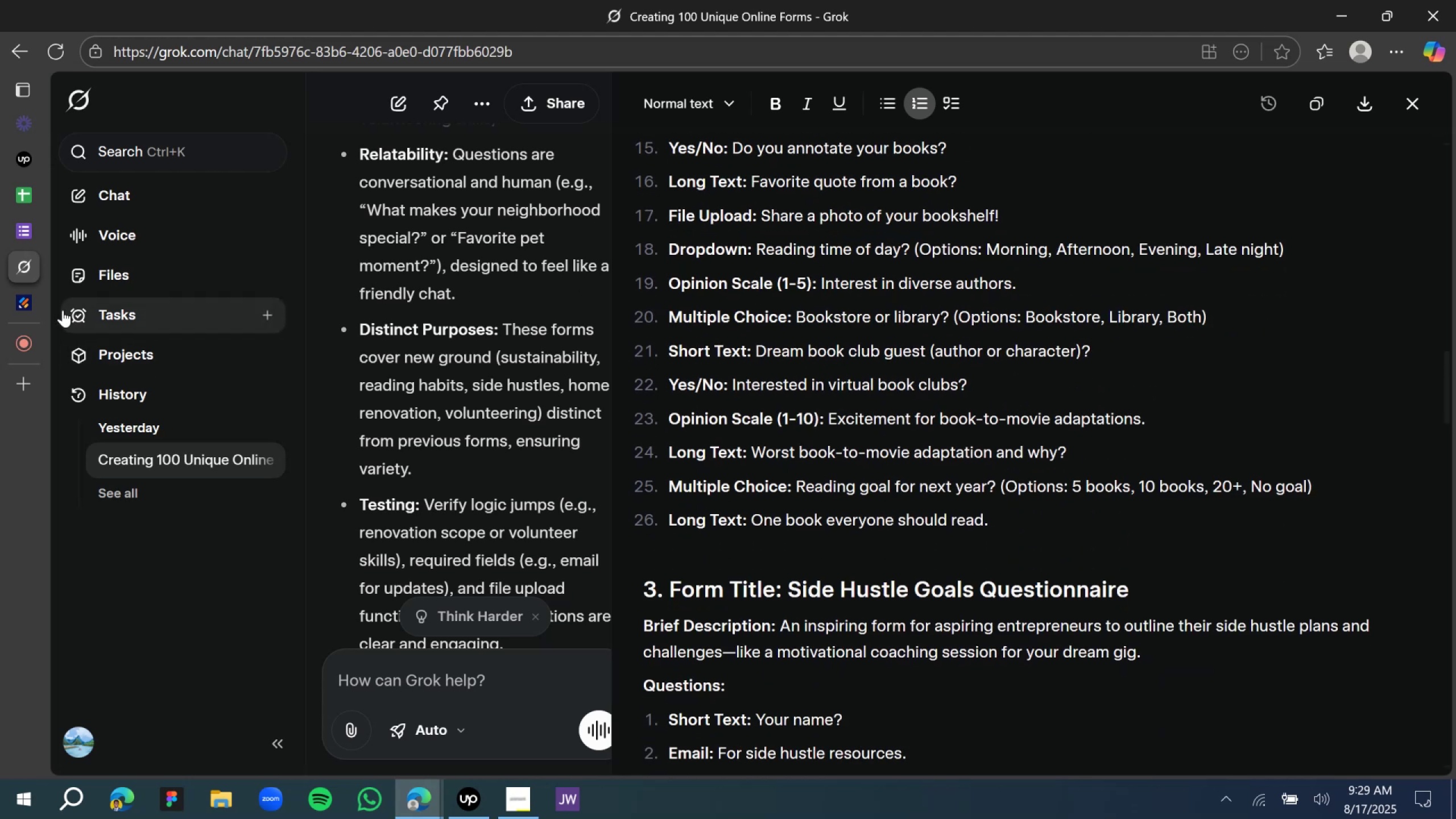 
left_click([37, 301])
 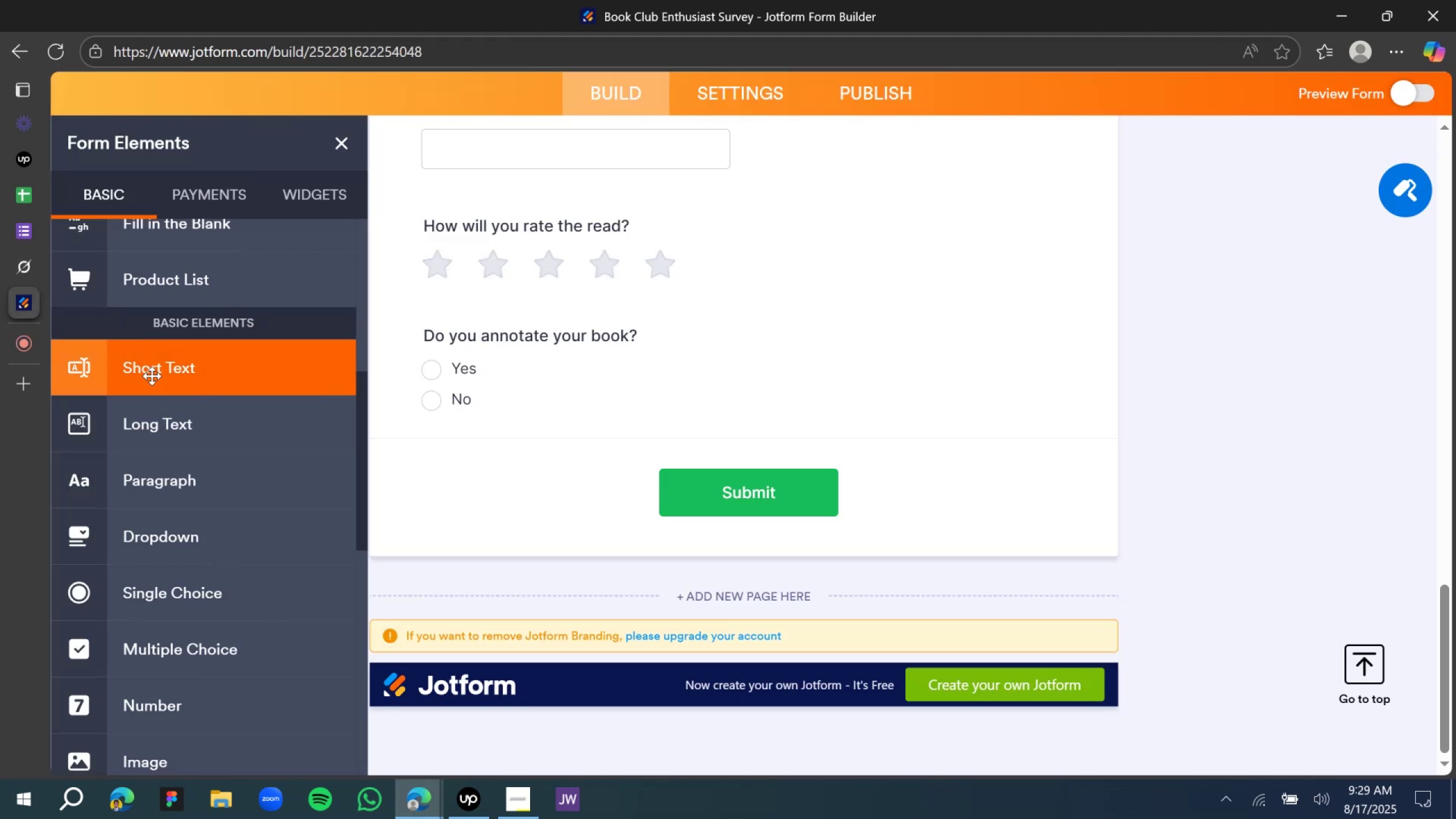 
left_click_drag(start_coordinate=[166, 423], to_coordinate=[578, 439])
 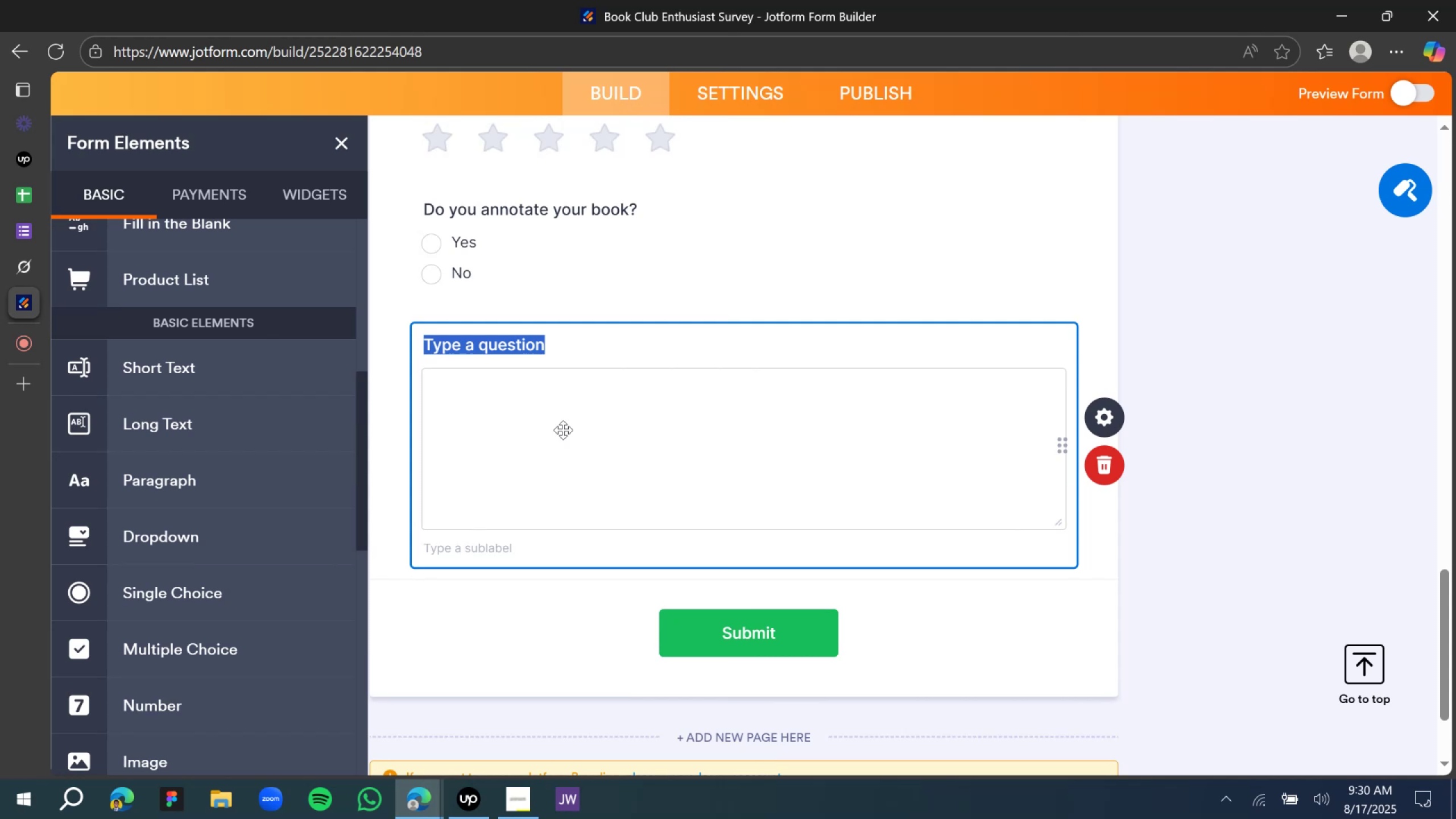 
type(Do you habe )
key(Backspace)
key(Backspace)
key(Backspace)
type(ve a favorite quote from the book?)
 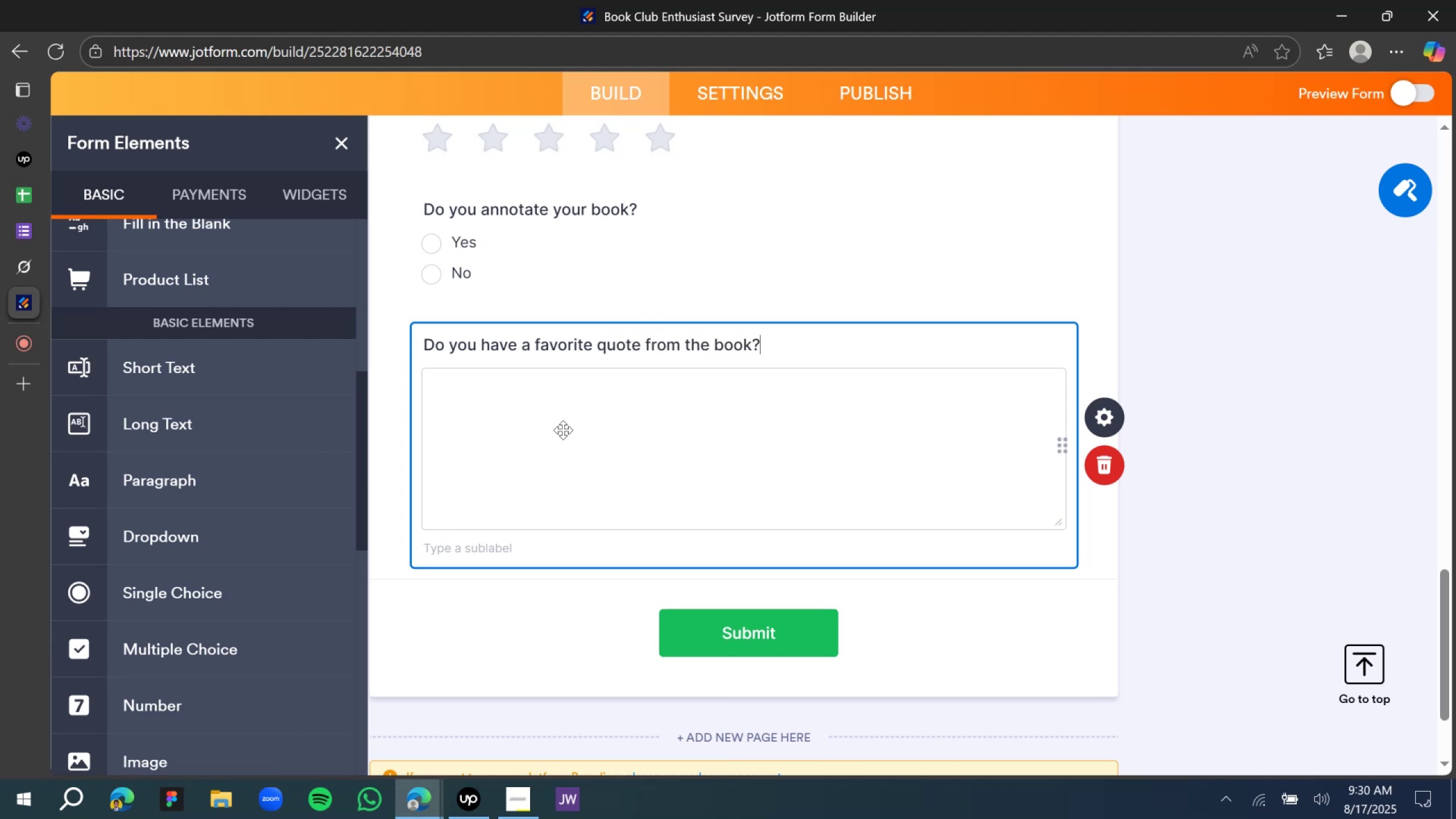 
wait(13.91)
 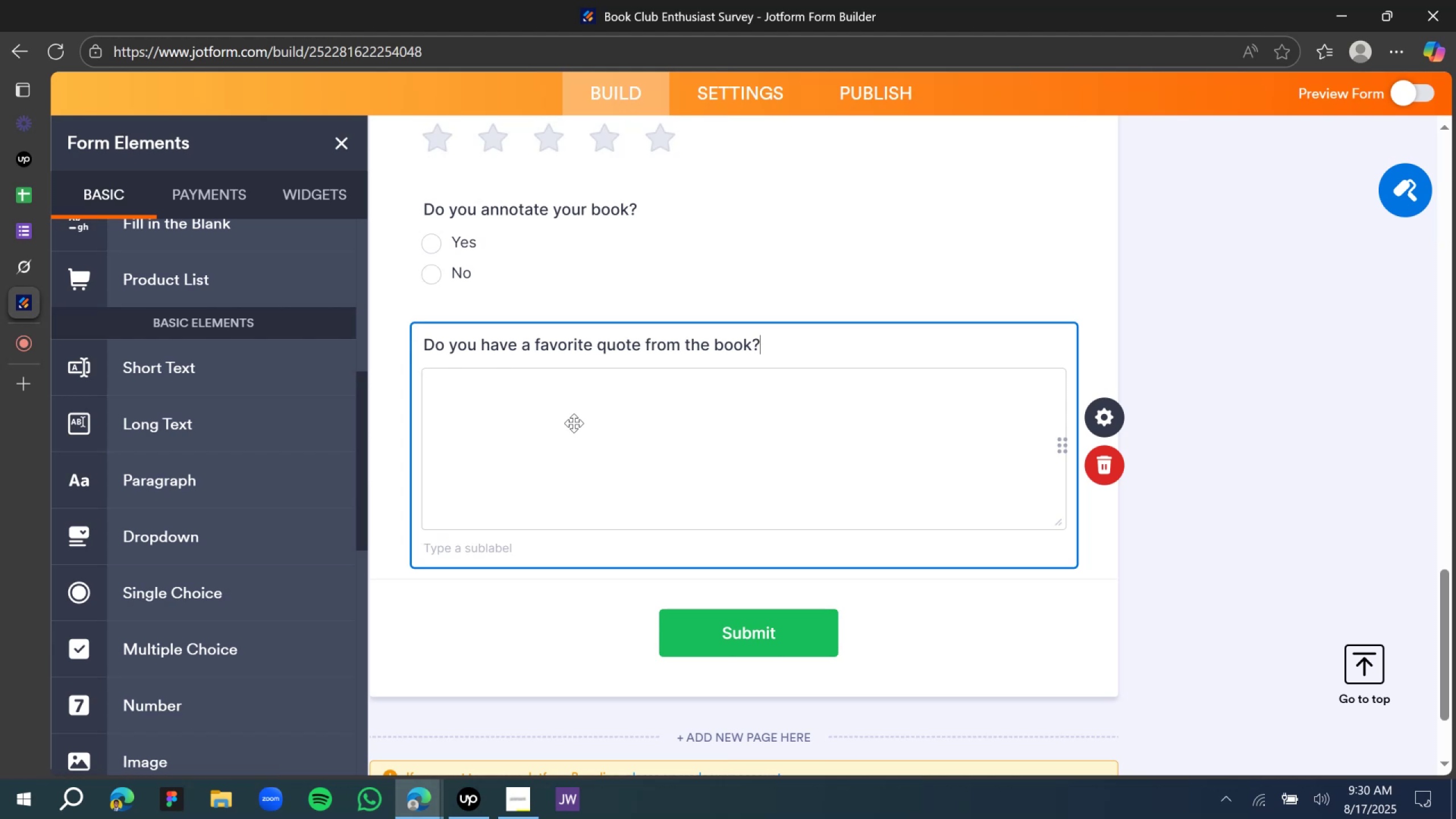 
left_click([1201, 361])
 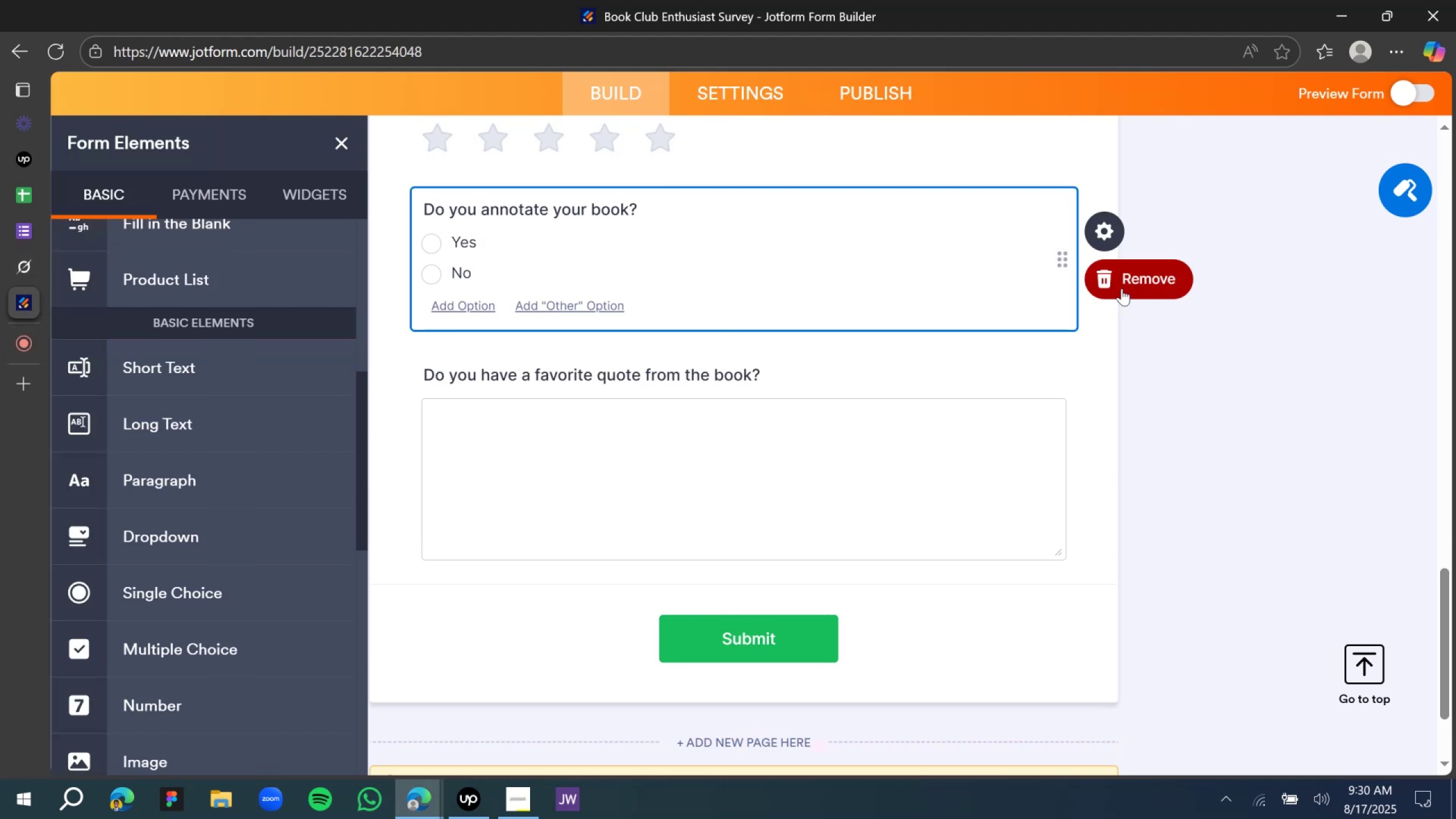 
mouse_move([1107, 246])
 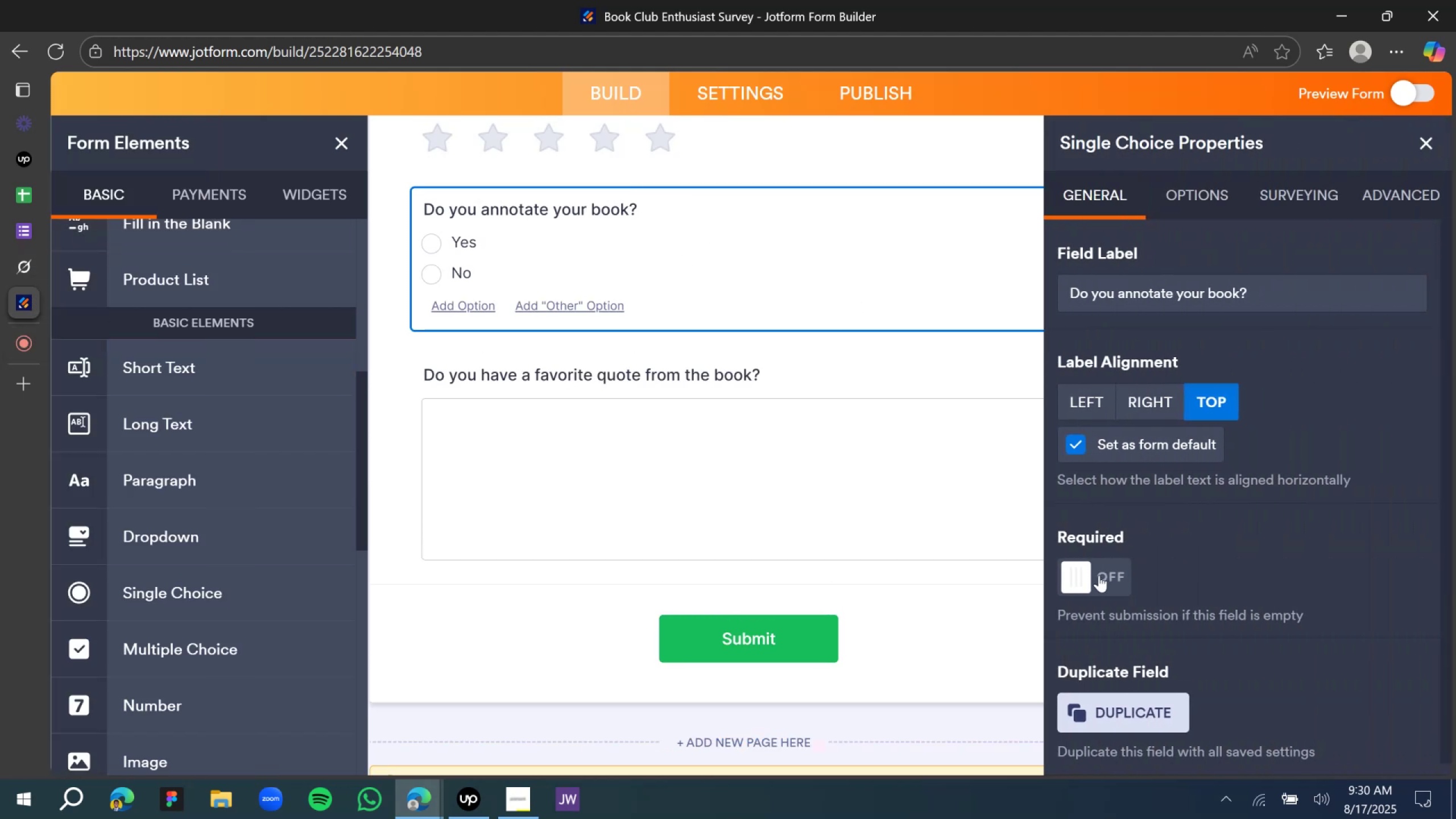 
left_click([1099, 575])
 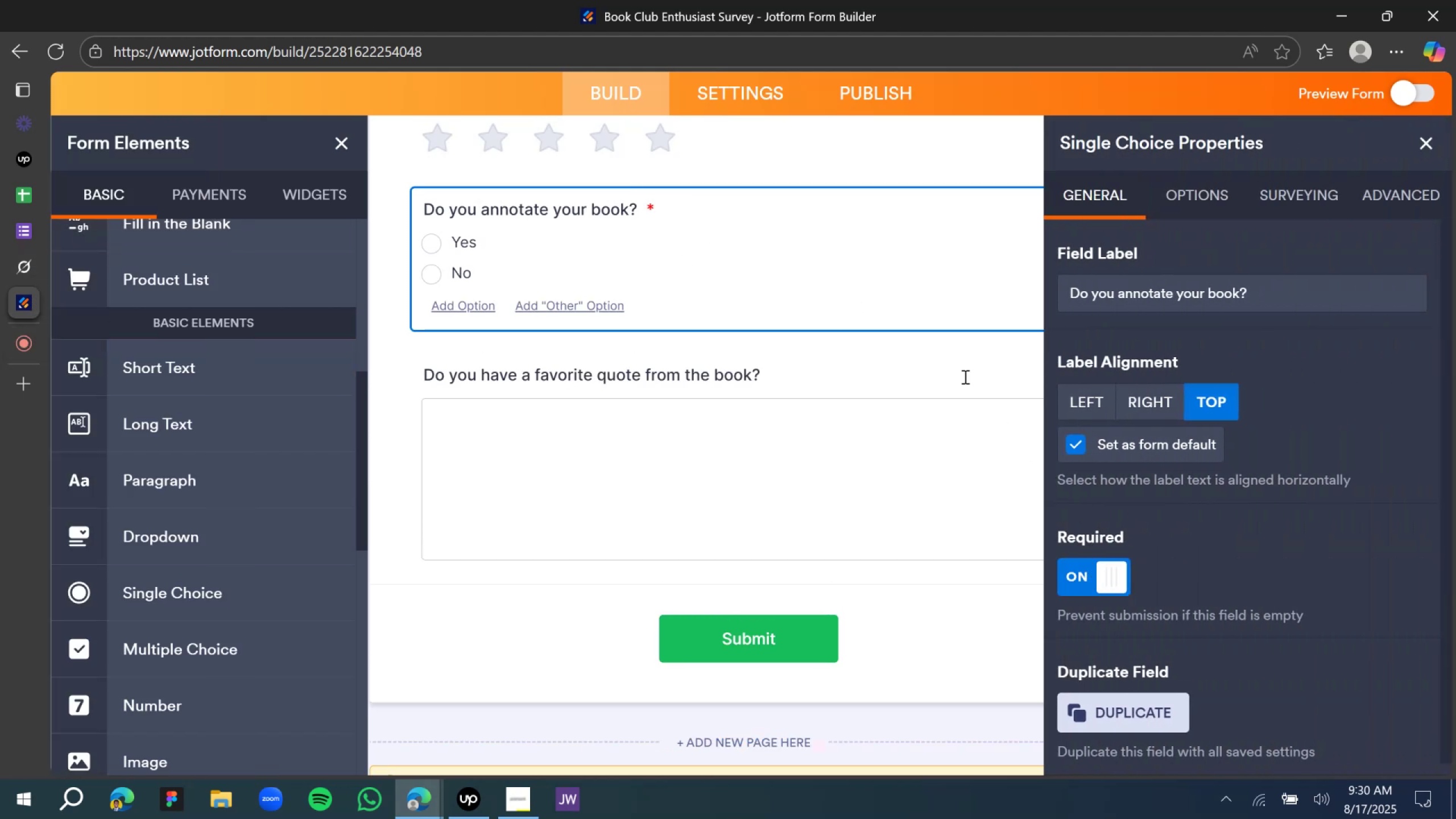 
scroll: coordinate [844, 211], scroll_direction: up, amount: 2.0
 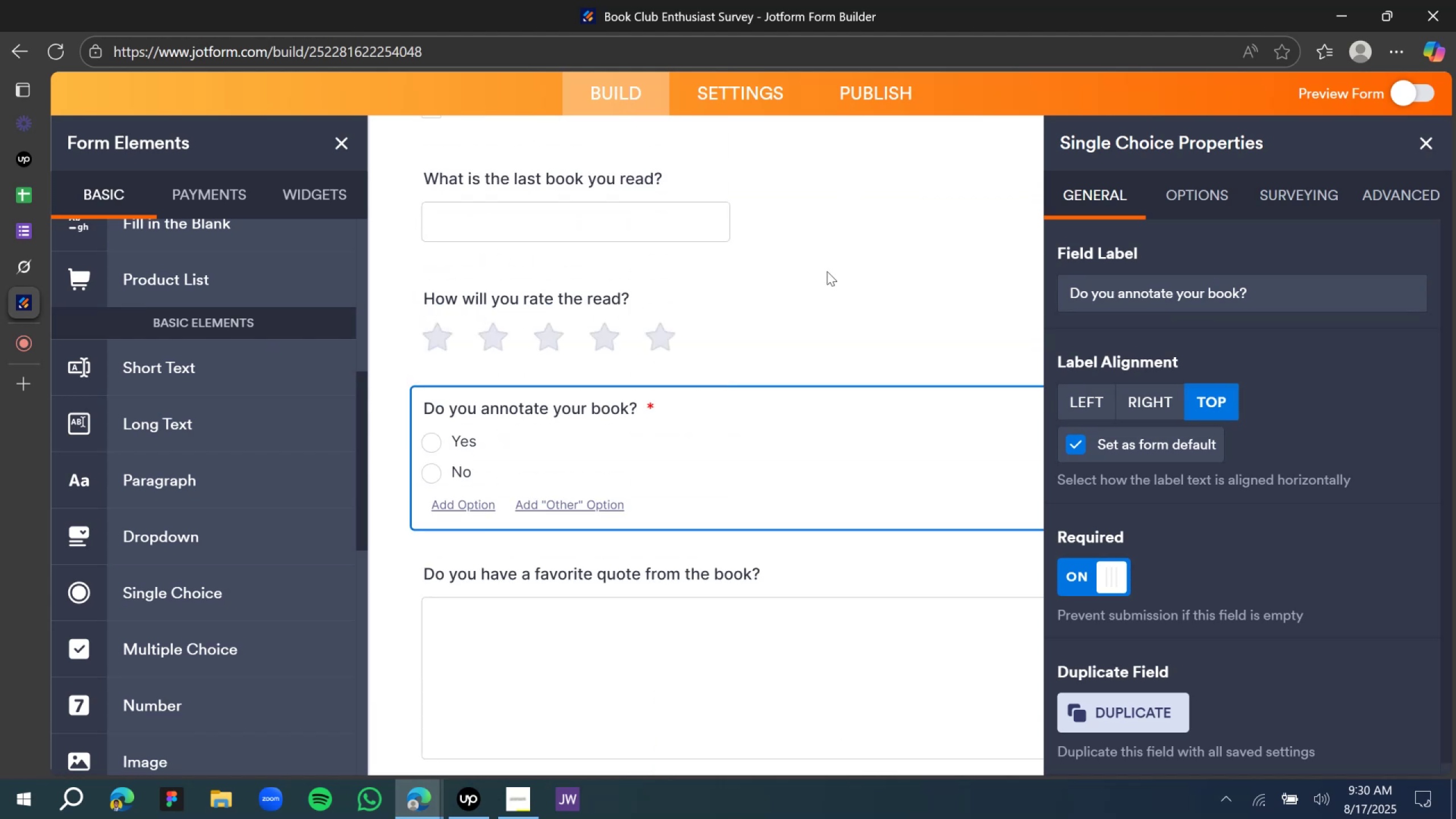 
left_click([827, 271])
 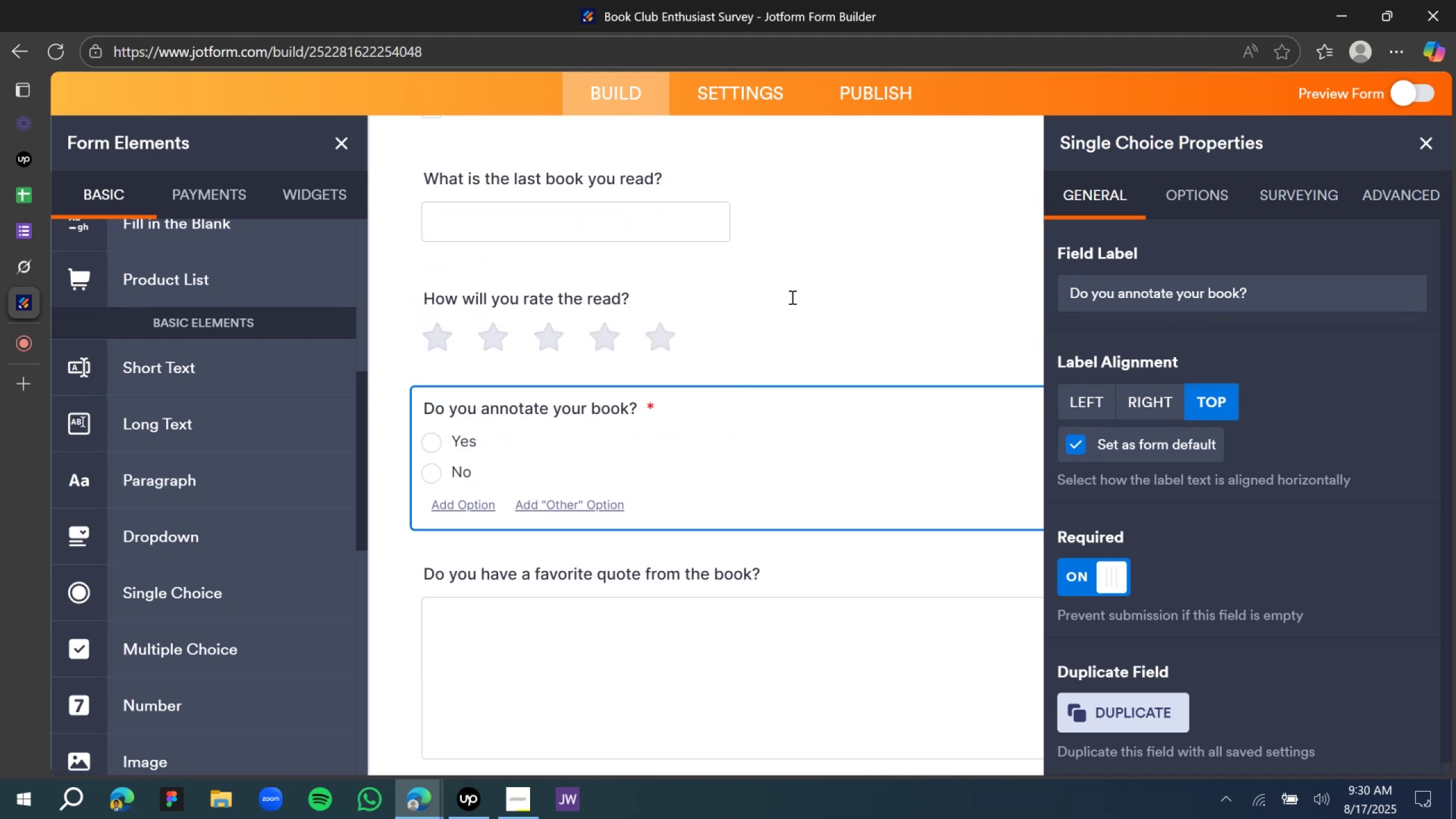 
left_click([791, 297])
 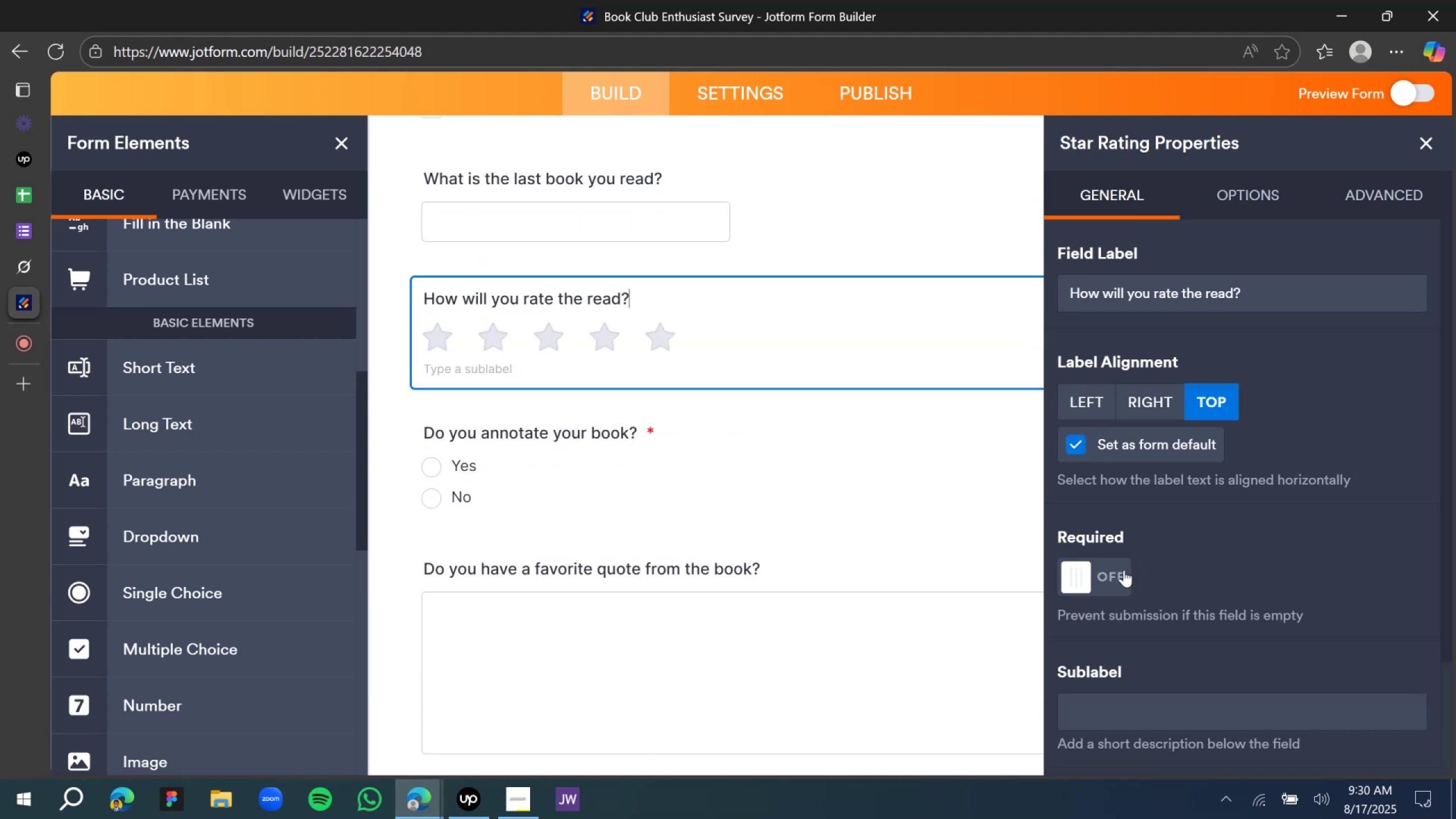 
left_click([1112, 577])
 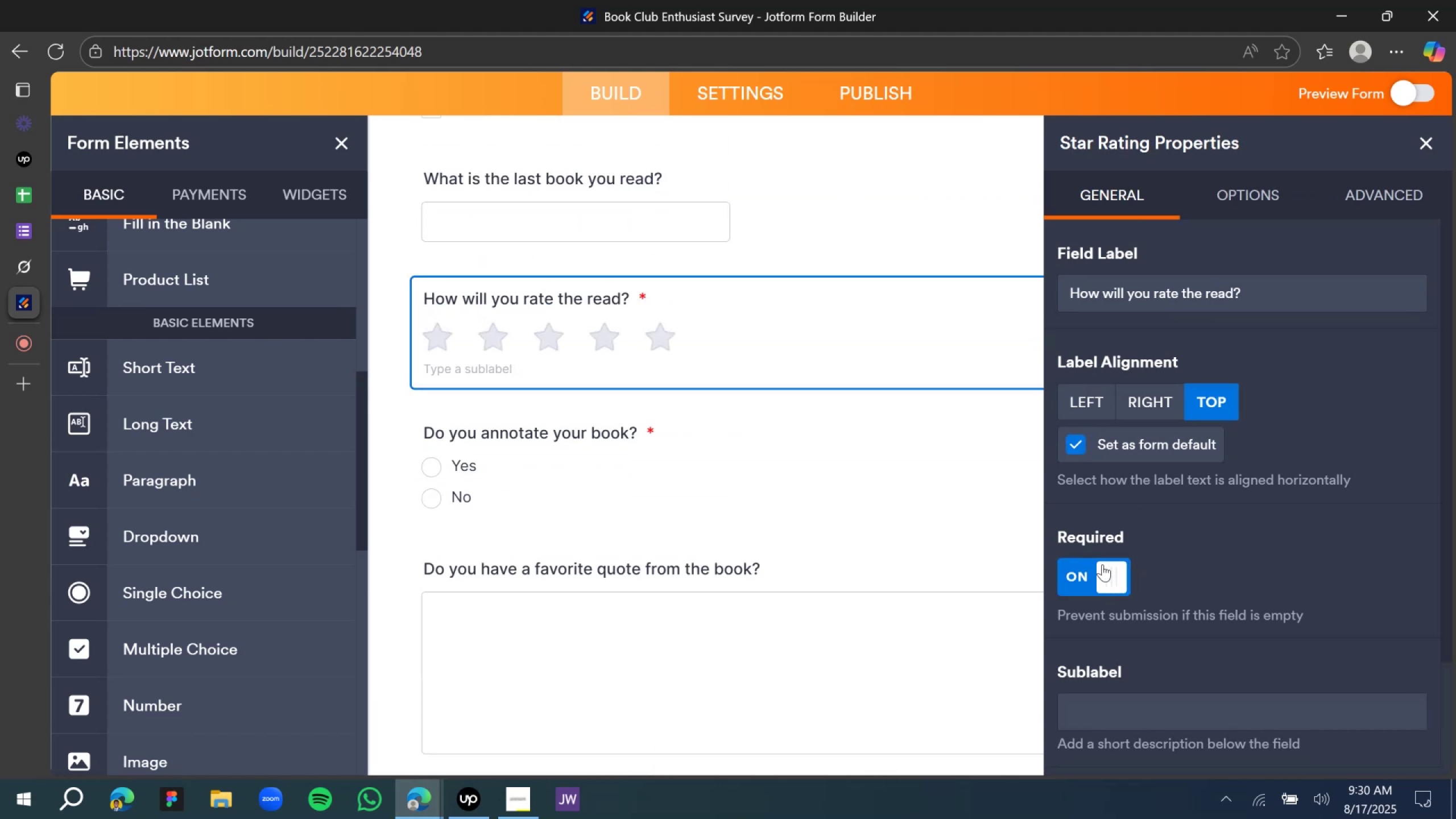 
scroll: coordinate [667, 362], scroll_direction: up, amount: 1.0
 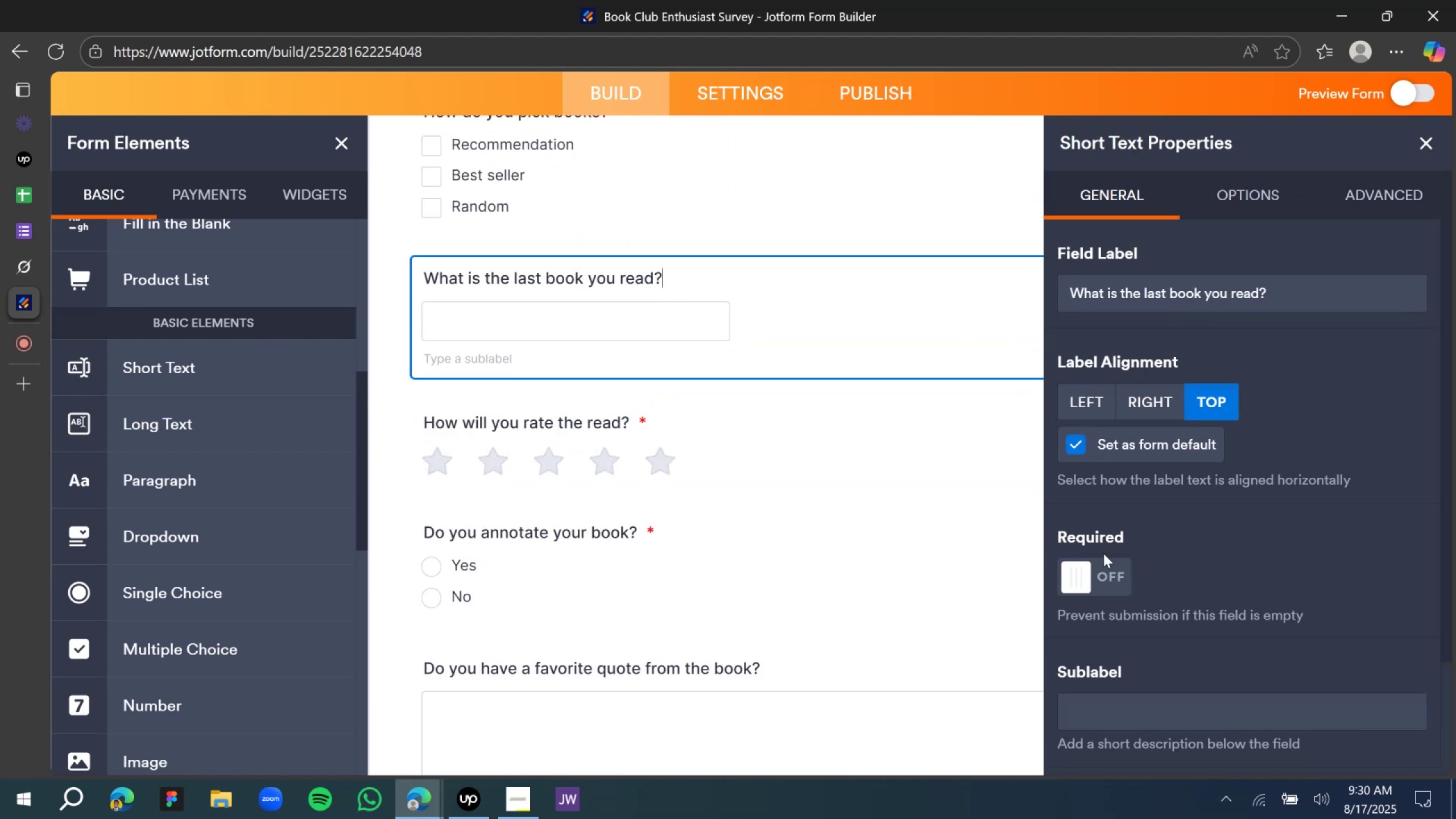 
left_click([1093, 576])
 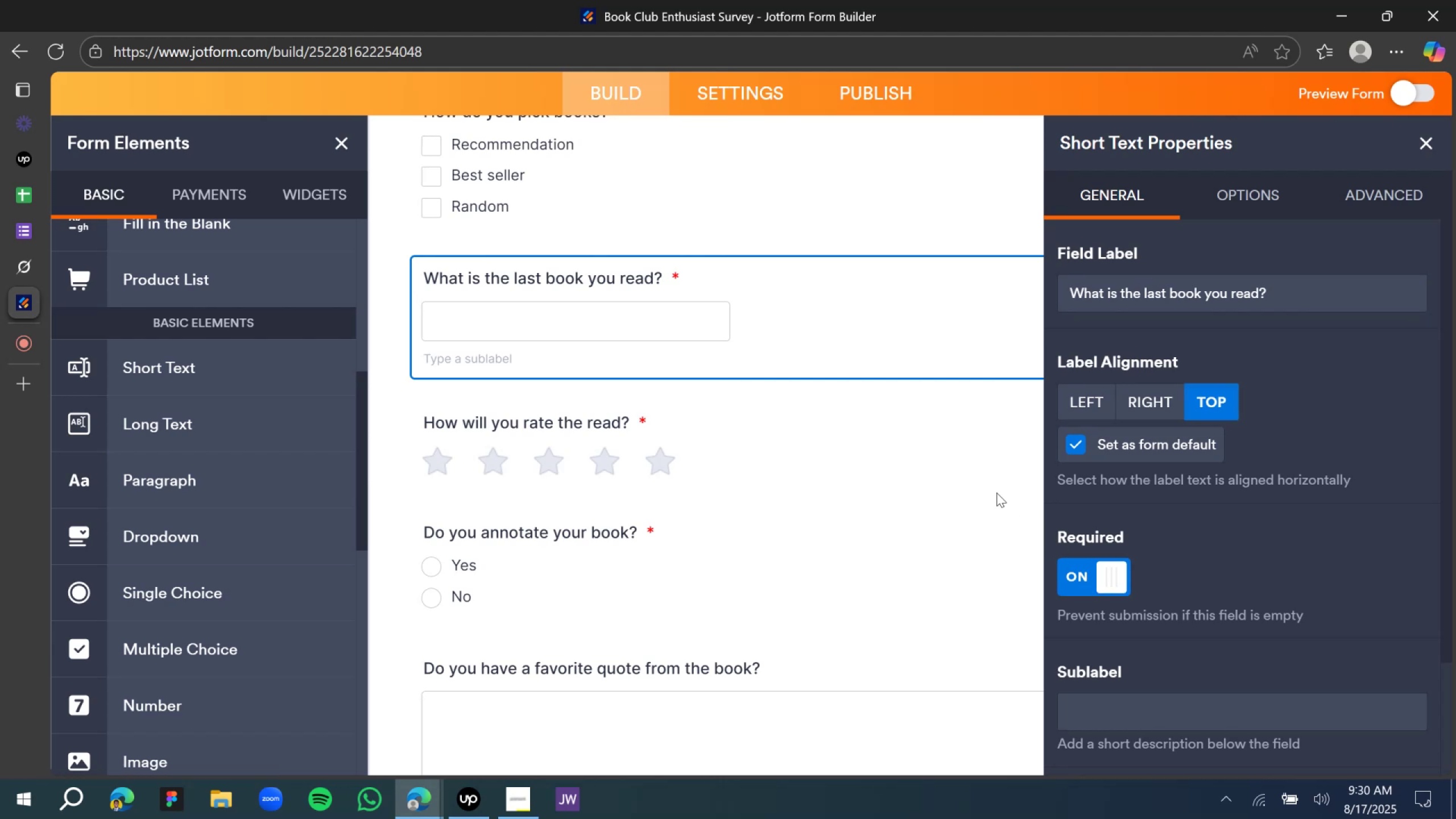 
wait(5.58)
 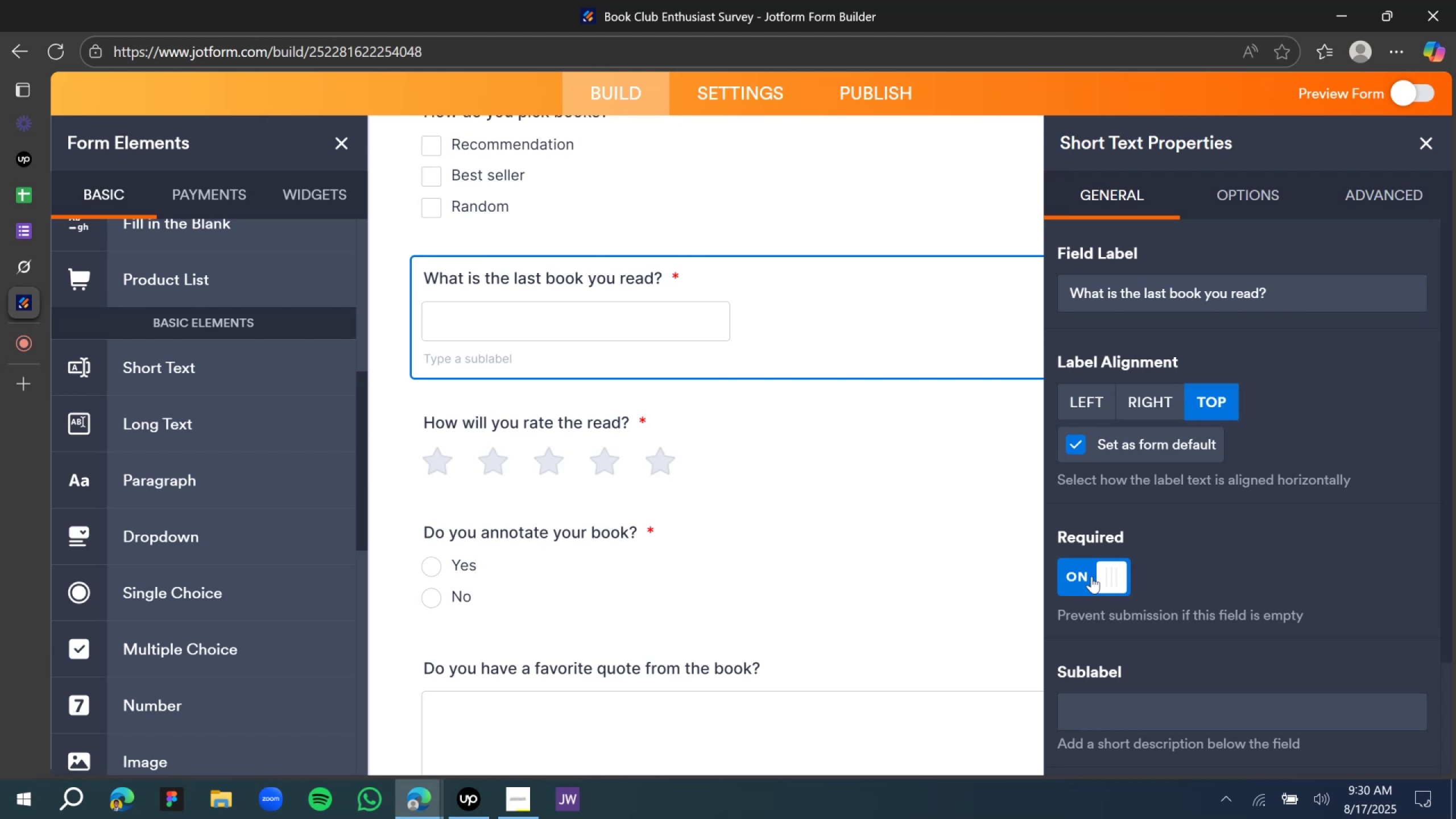 
scroll: coordinate [727, 270], scroll_direction: up, amount: 2.0
 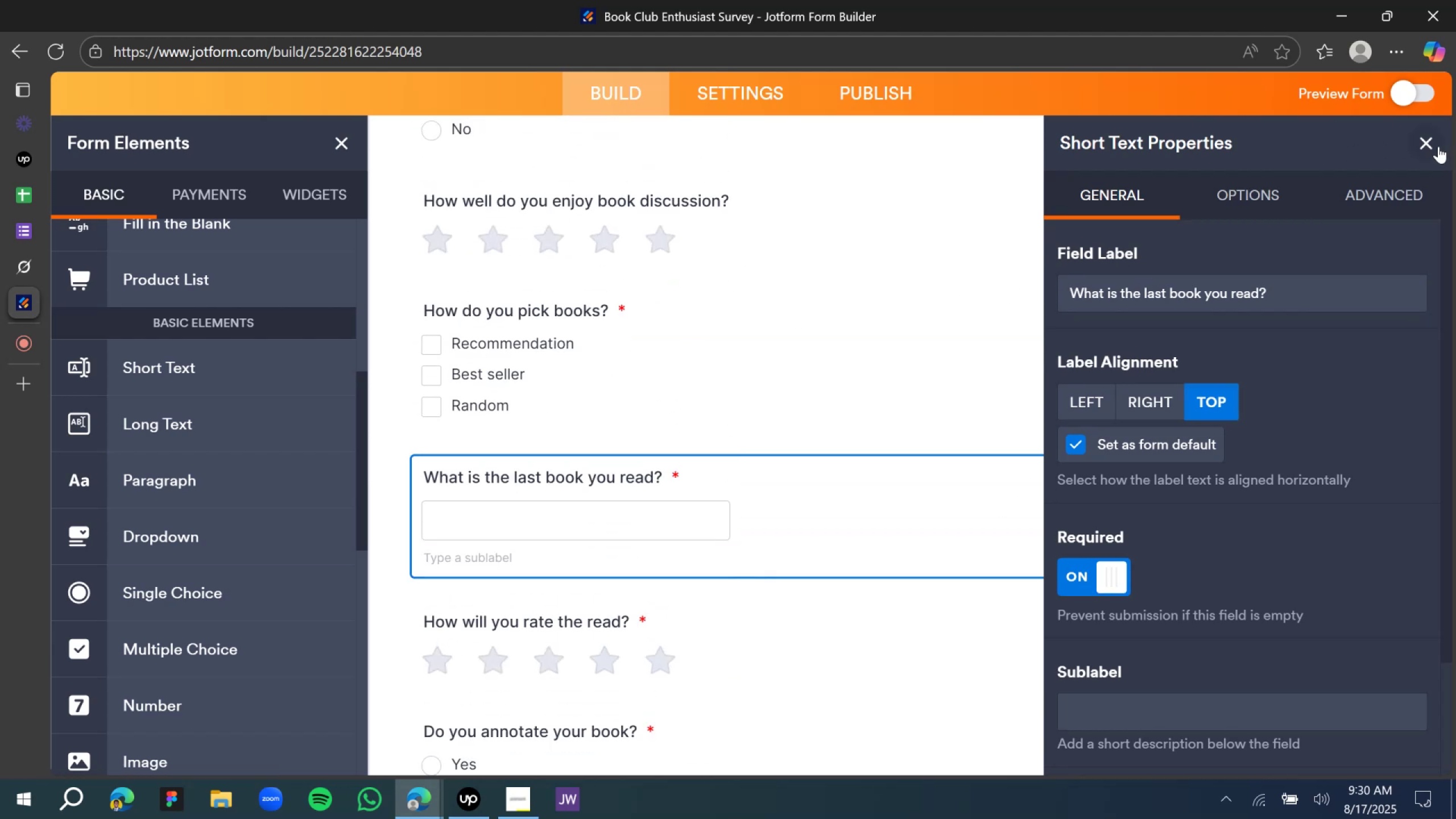 
left_click([1432, 144])
 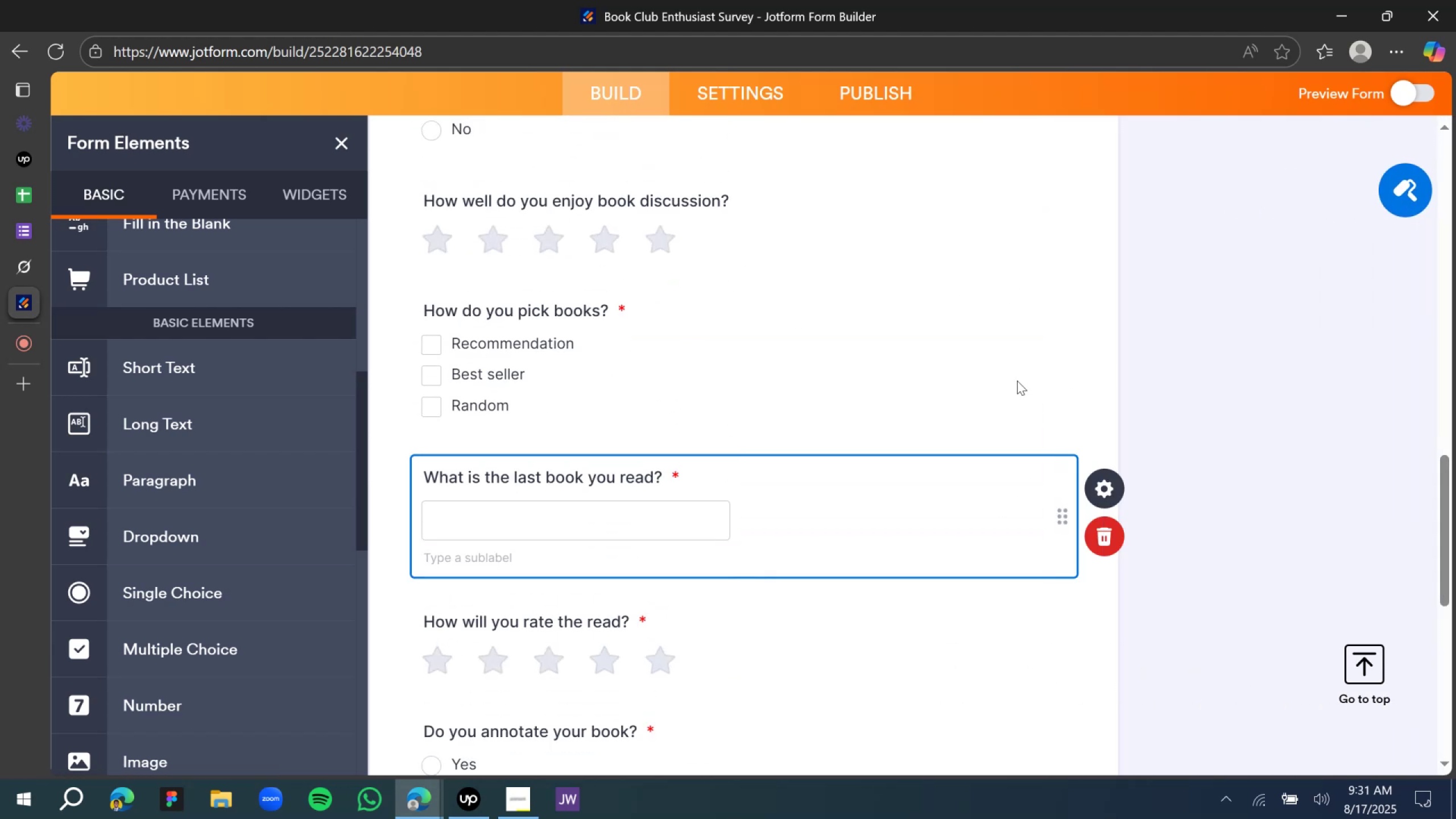 
scroll: coordinate [980, 416], scroll_direction: down, amount: 5.0
 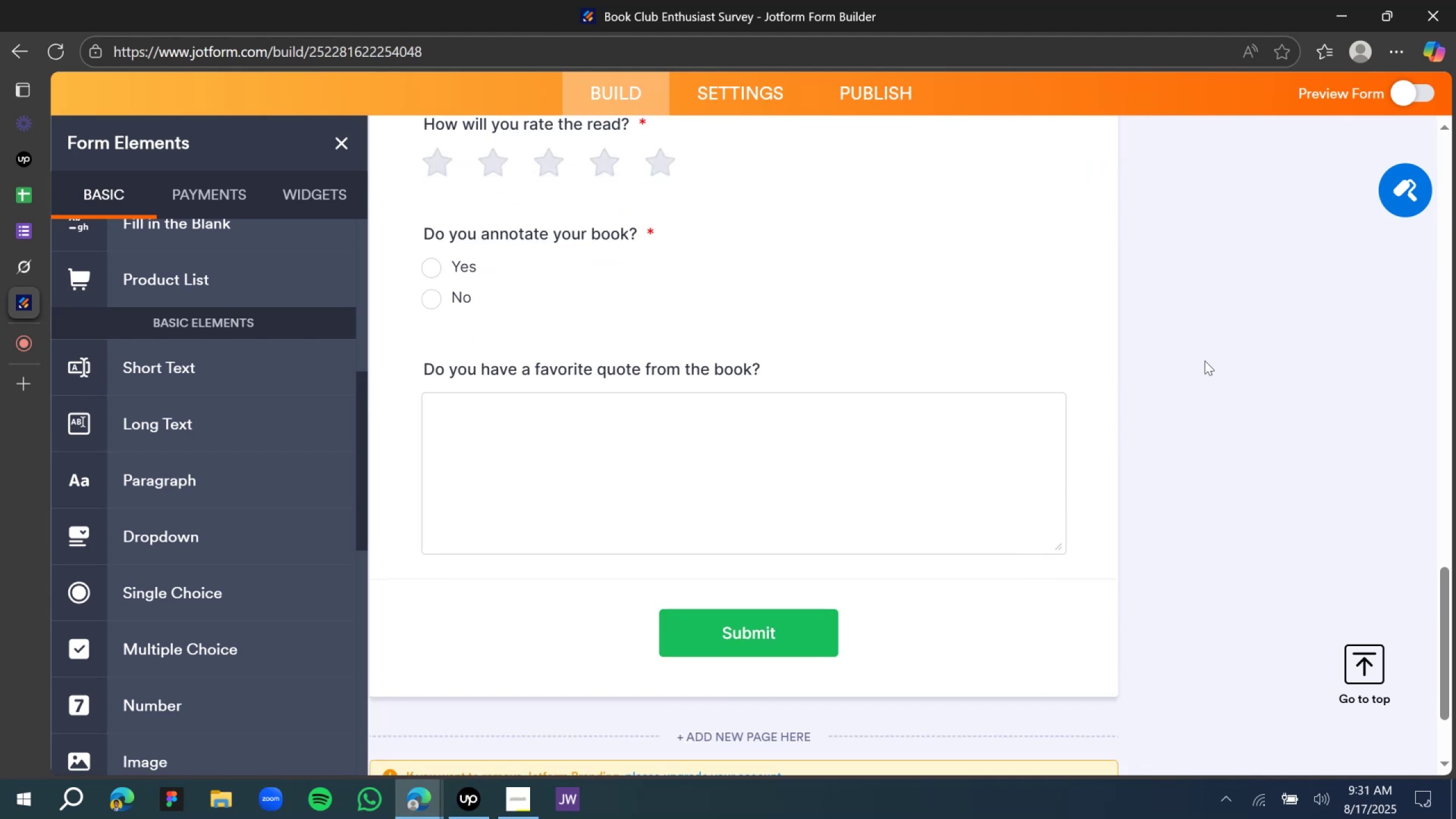 
scroll: coordinate [1191, 373], scroll_direction: up, amount: 19.0
 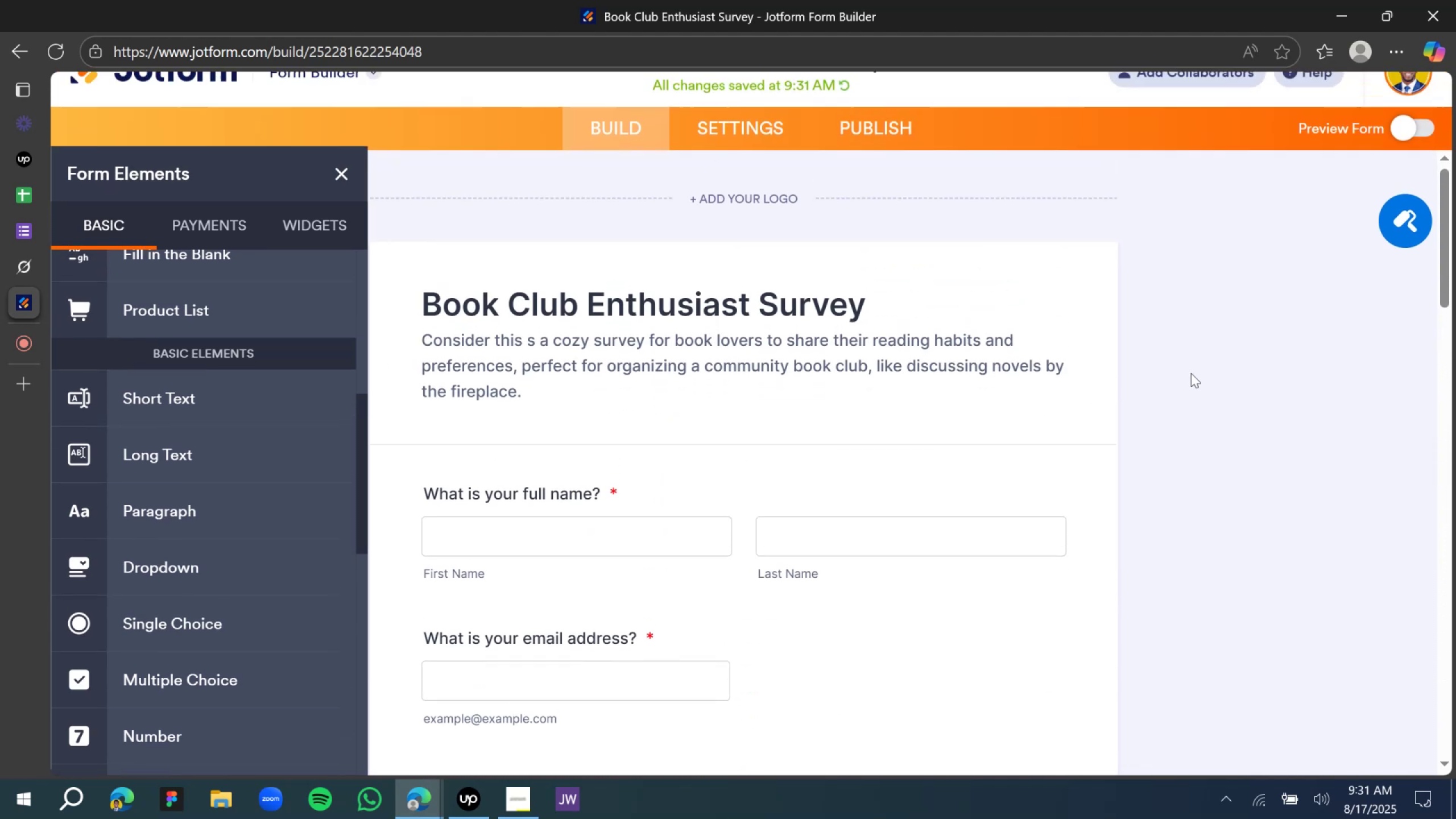 
scroll: coordinate [1188, 382], scroll_direction: down, amount: 18.0
 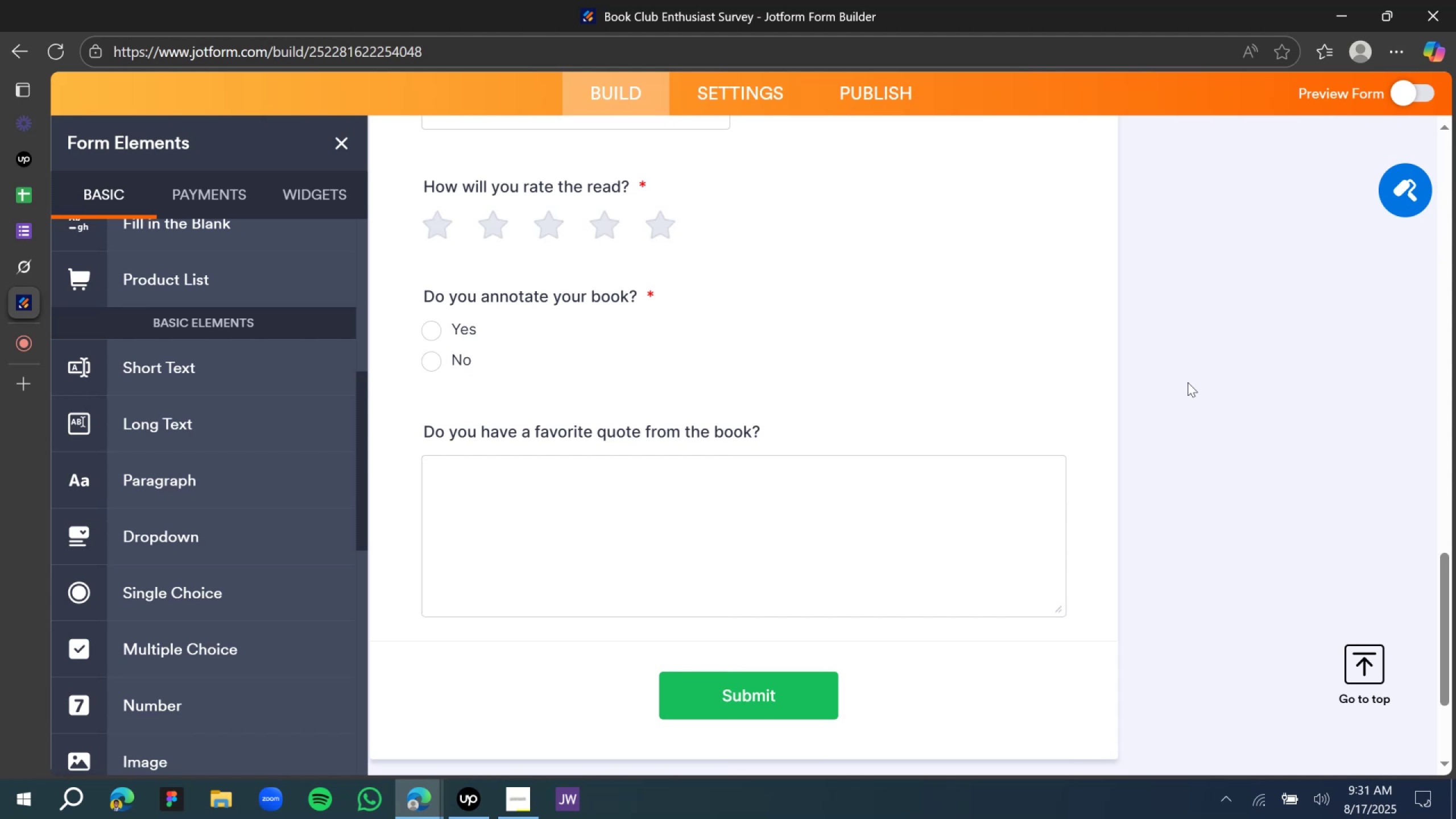 
scroll: coordinate [1188, 382], scroll_direction: down, amount: 2.0
 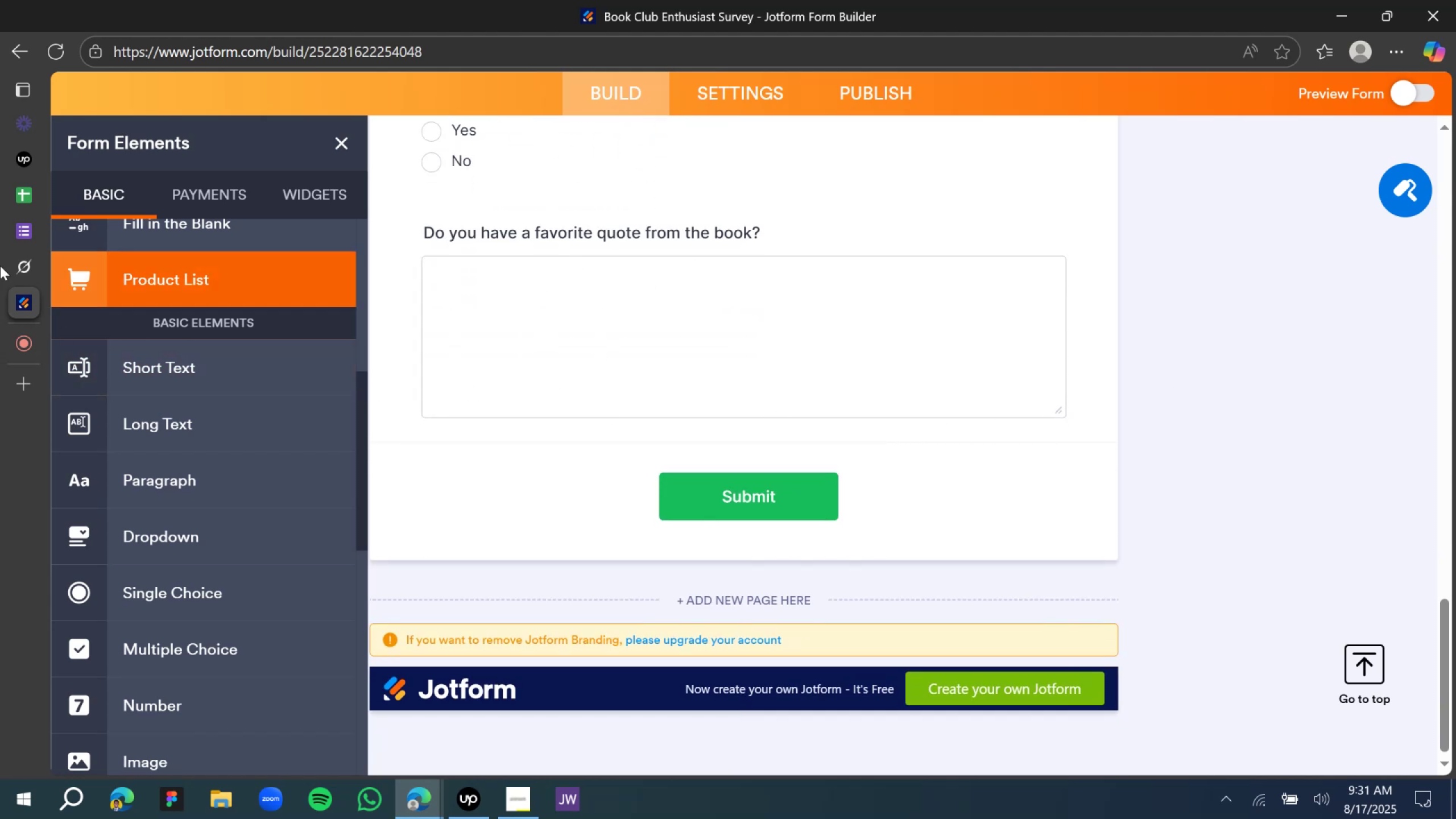 
wait(6.22)
 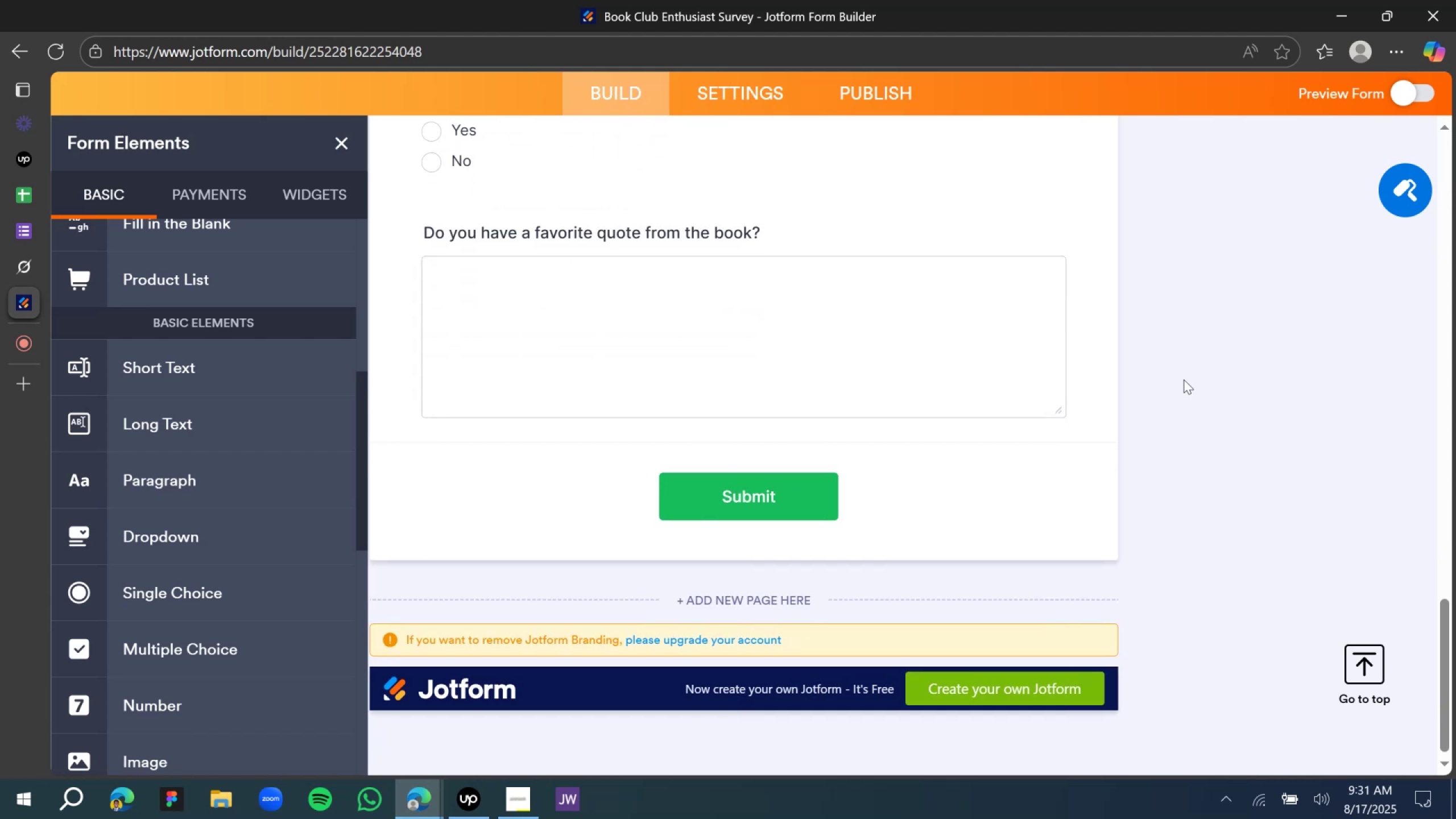 
left_click([16, 263])
 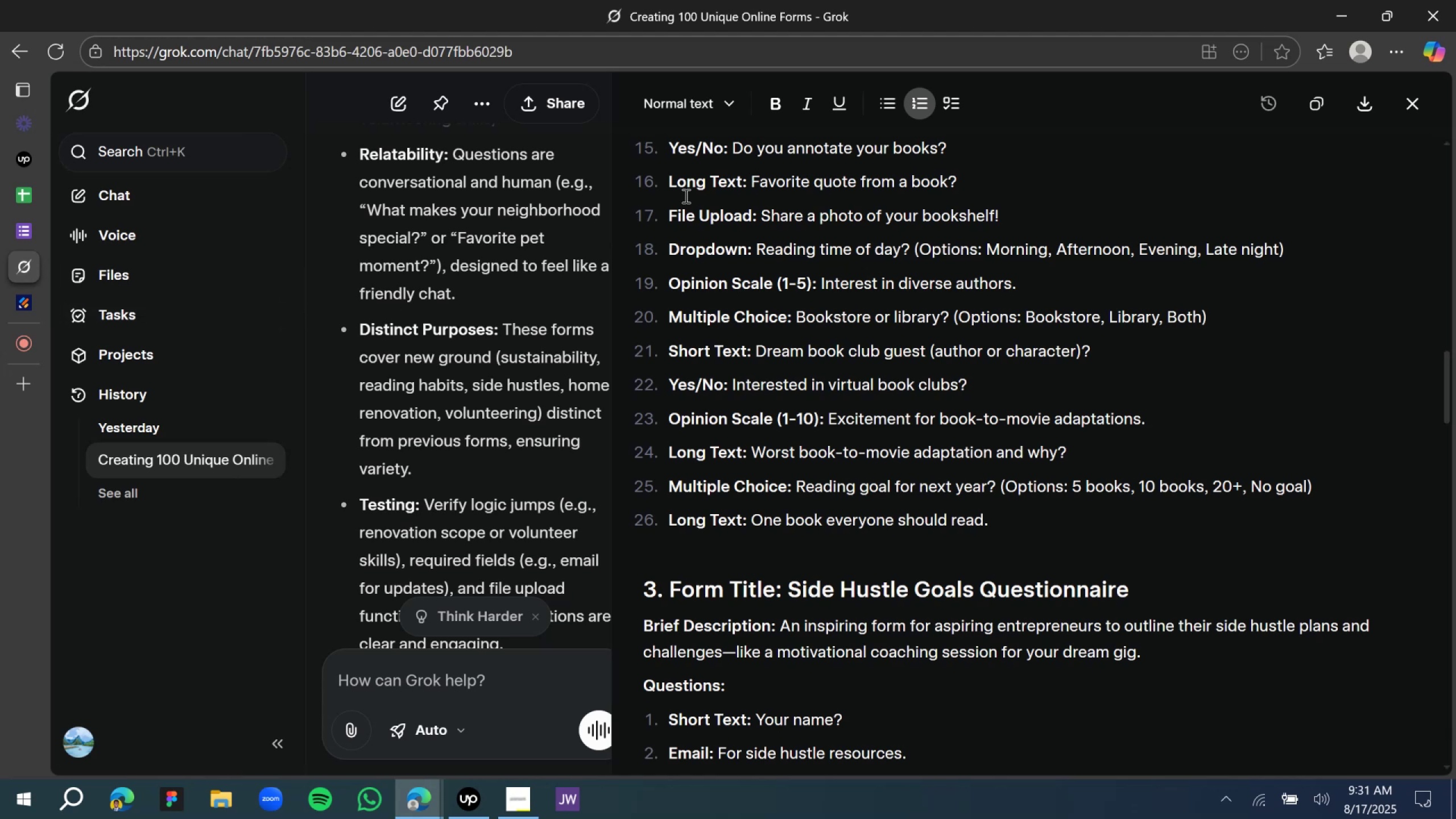 
wait(6.92)
 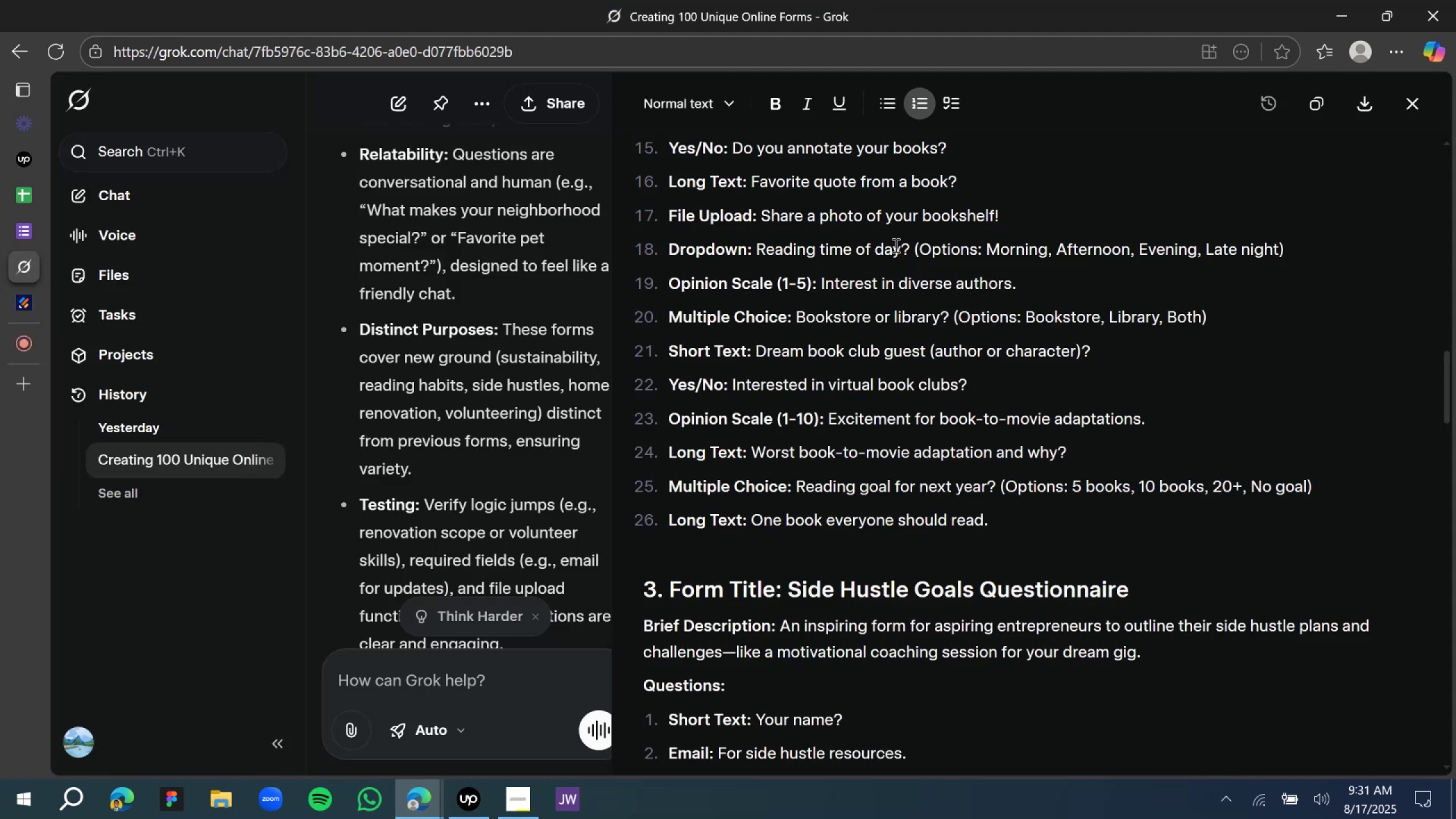 
left_click([21, 303])
 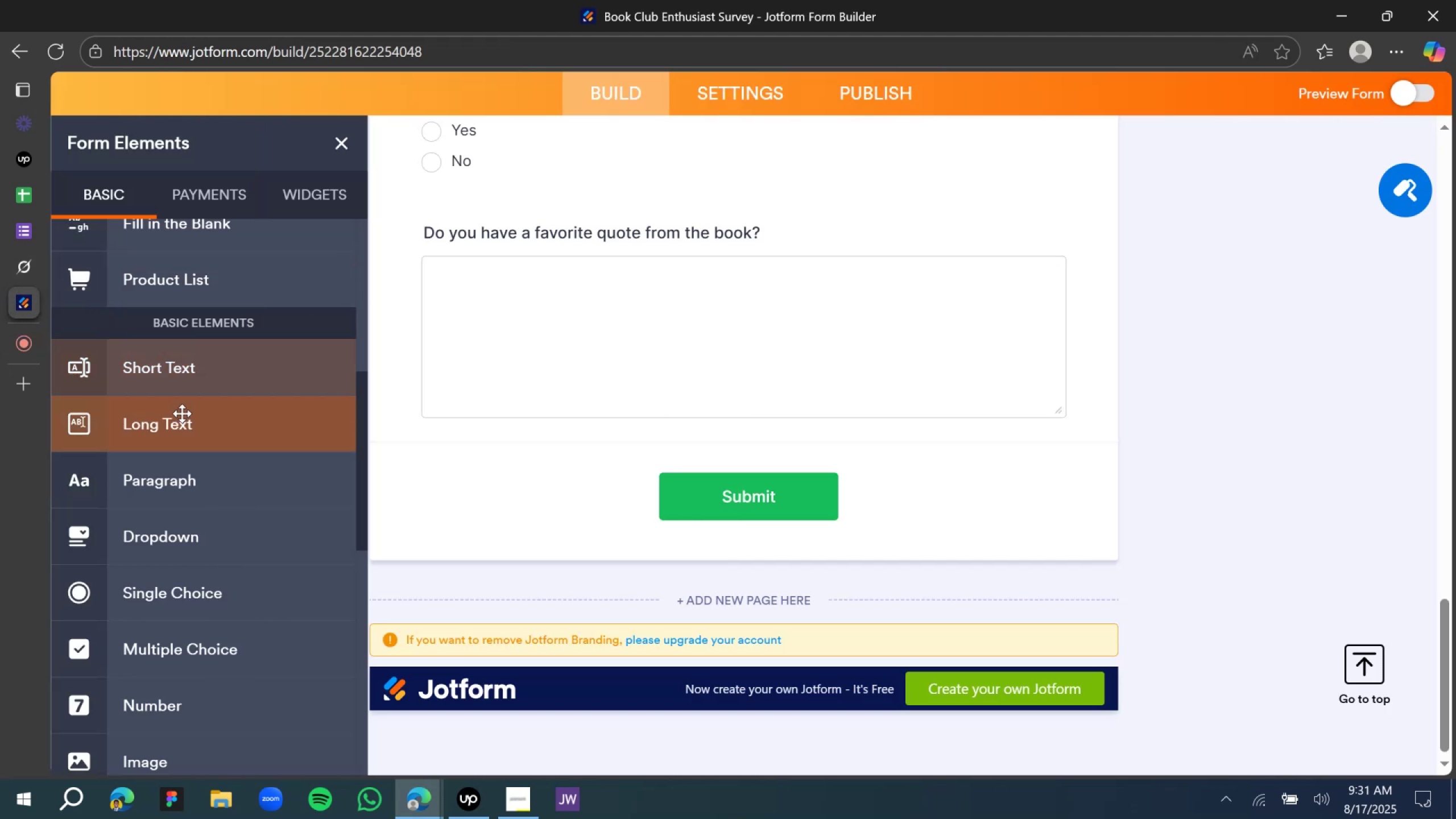 
scroll: coordinate [155, 380], scroll_direction: down, amount: 11.0
 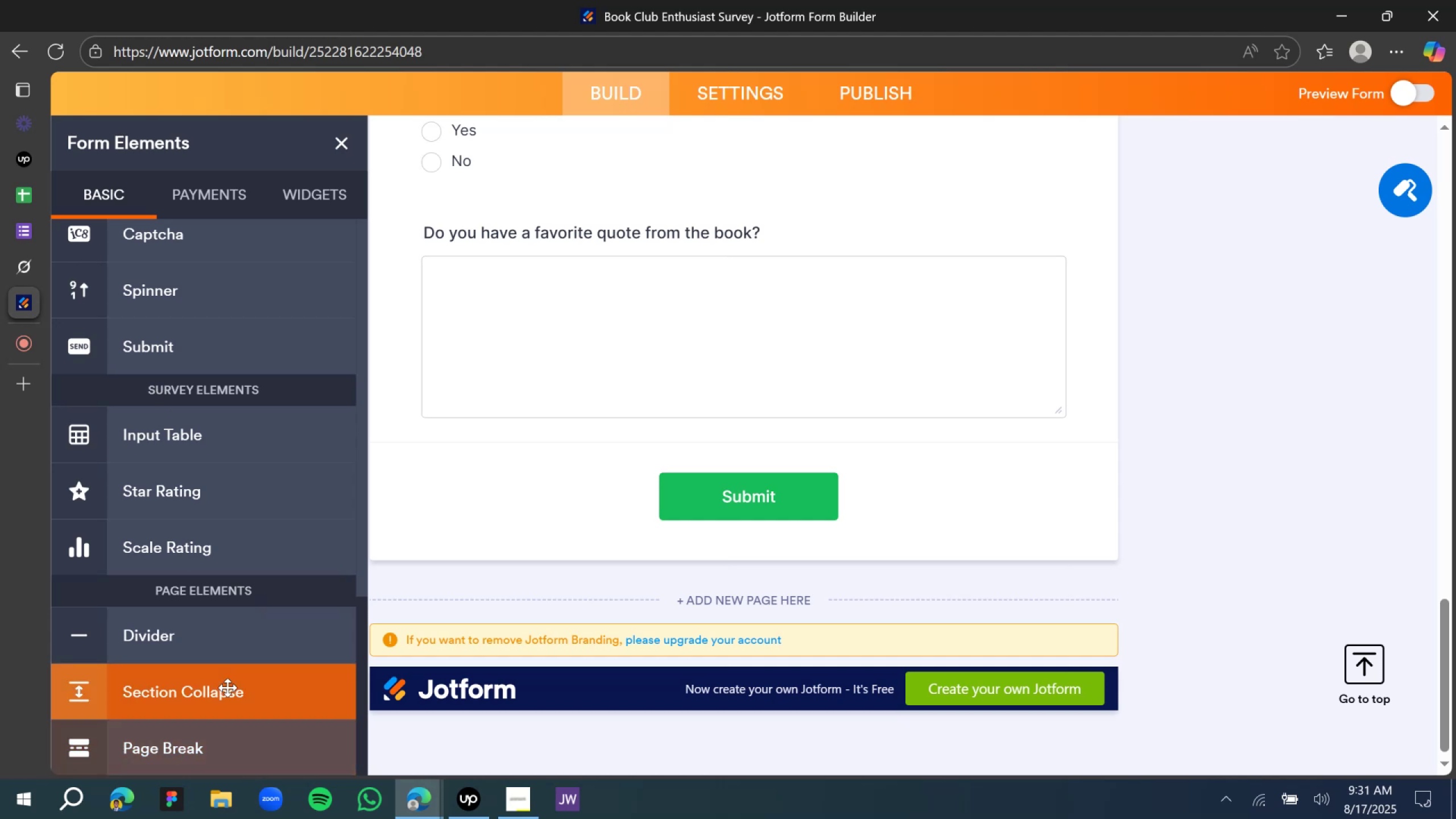 
scroll: coordinate [218, 656], scroll_direction: up, amount: 9.0
 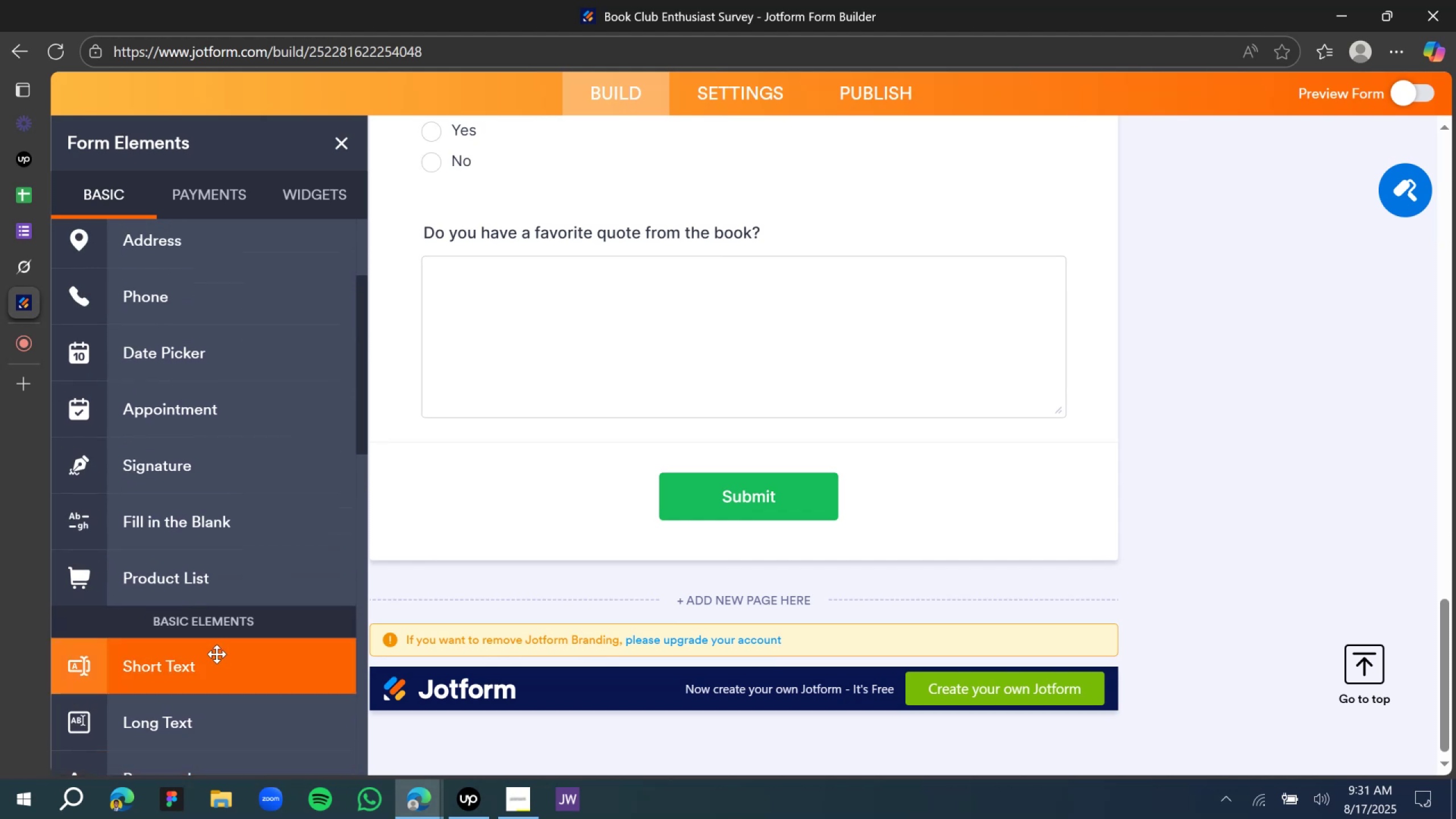 
scroll: coordinate [195, 436], scroll_direction: up, amount: 11.0
 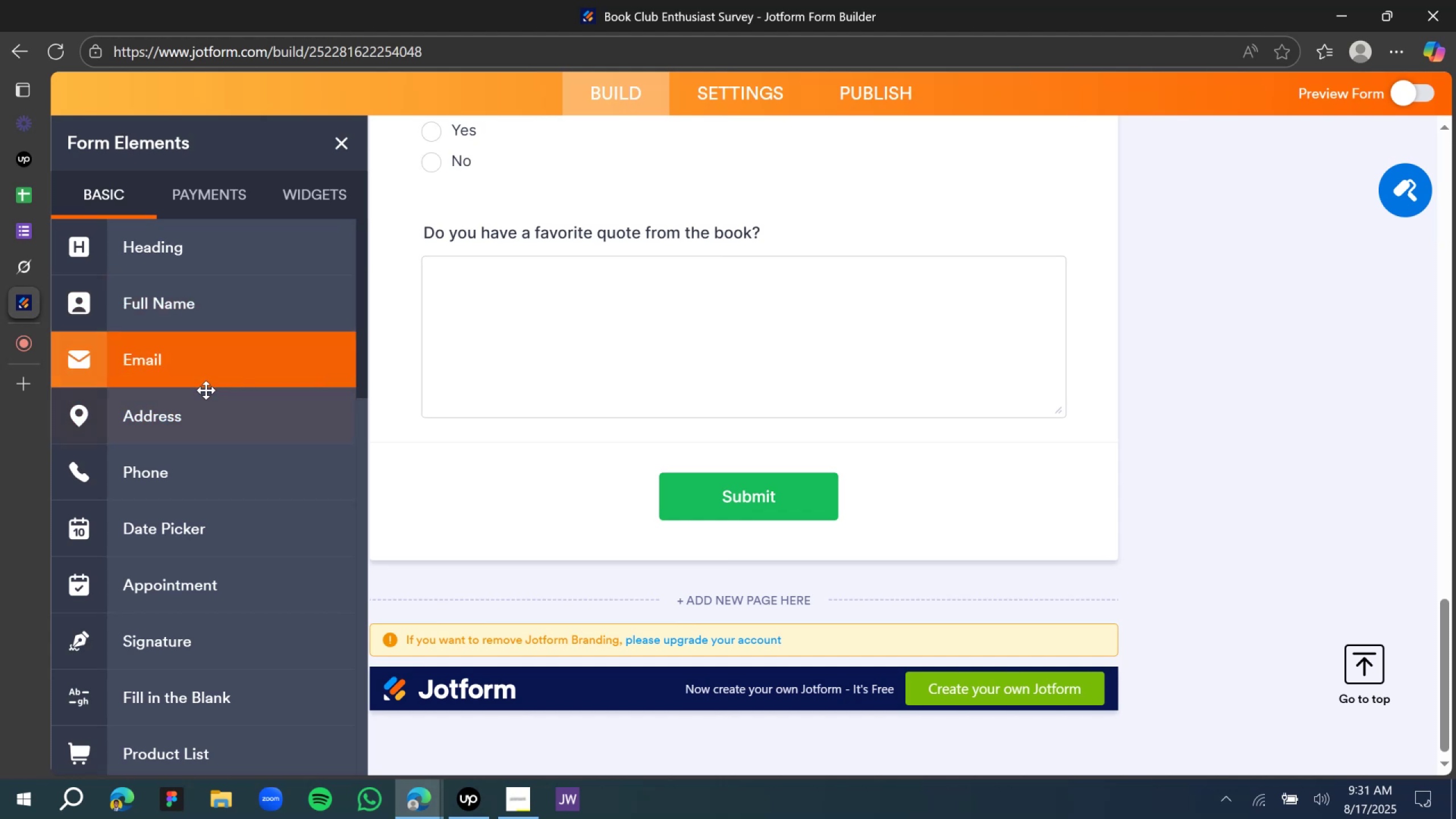 
scroll: coordinate [206, 394], scroll_direction: down, amount: 4.0
 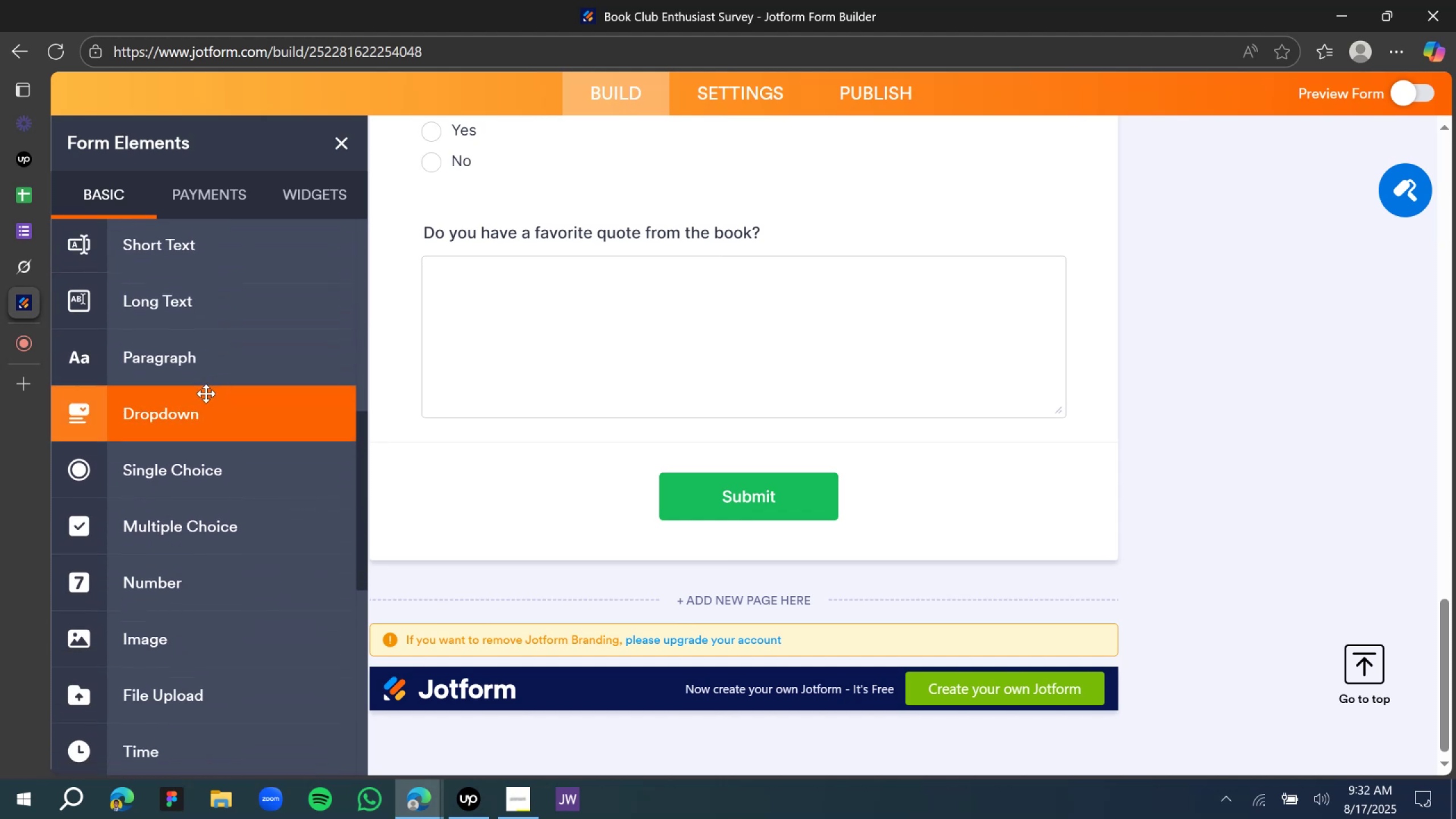 
wait(5.23)
 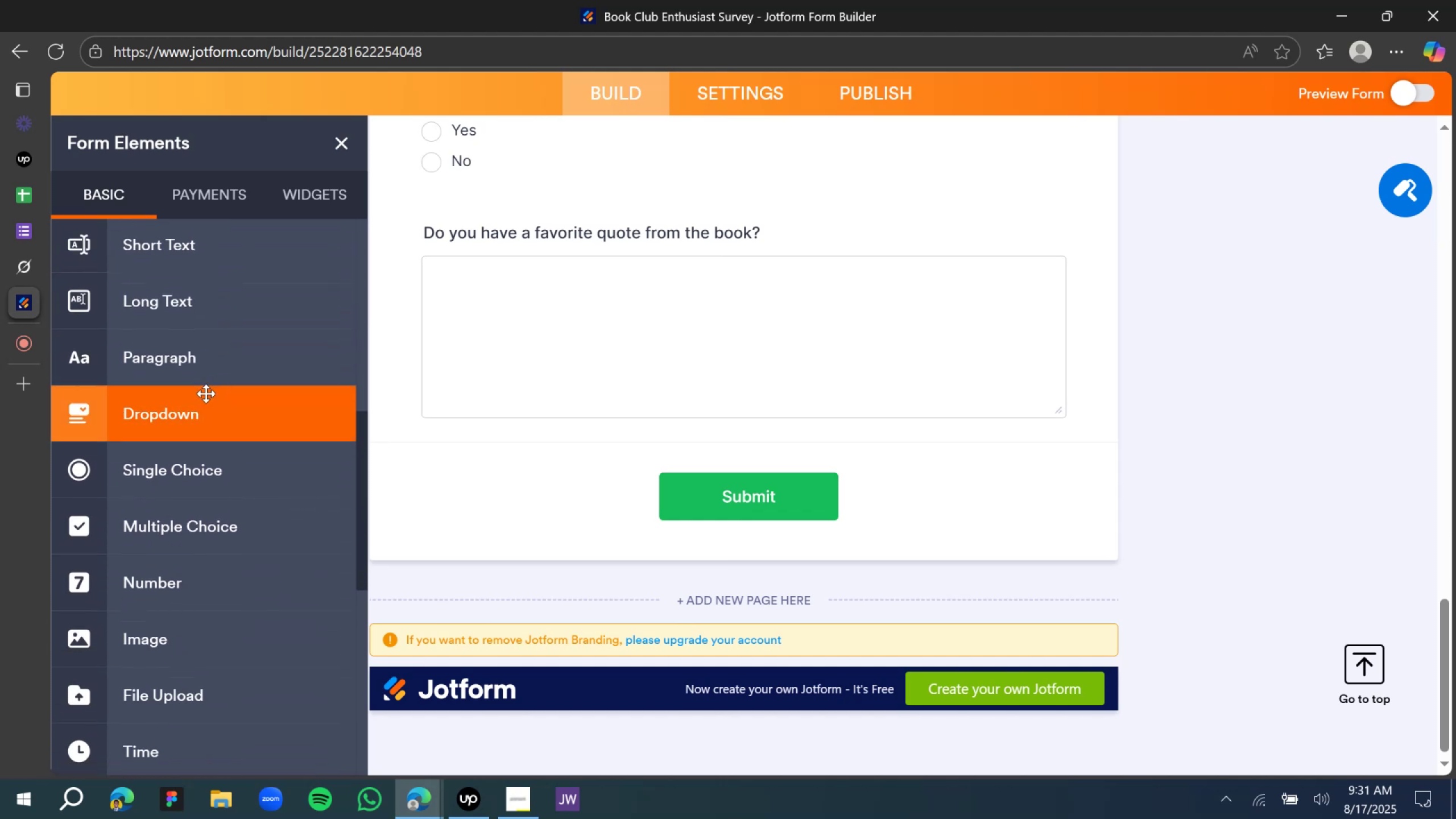 
scroll: coordinate [206, 398], scroll_direction: down, amount: 2.0
 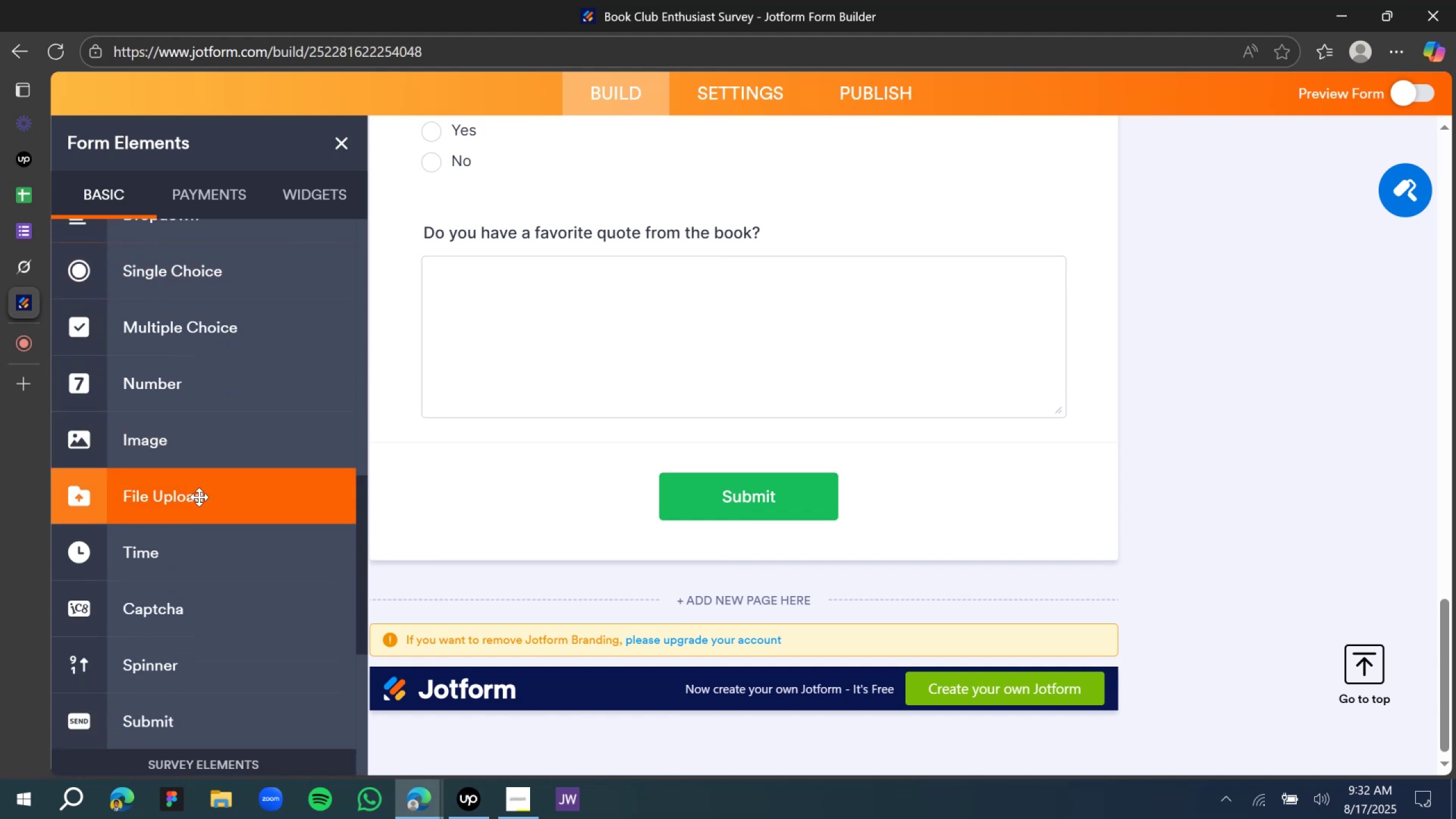 
left_click_drag(start_coordinate=[199, 497], to_coordinate=[615, 447])
 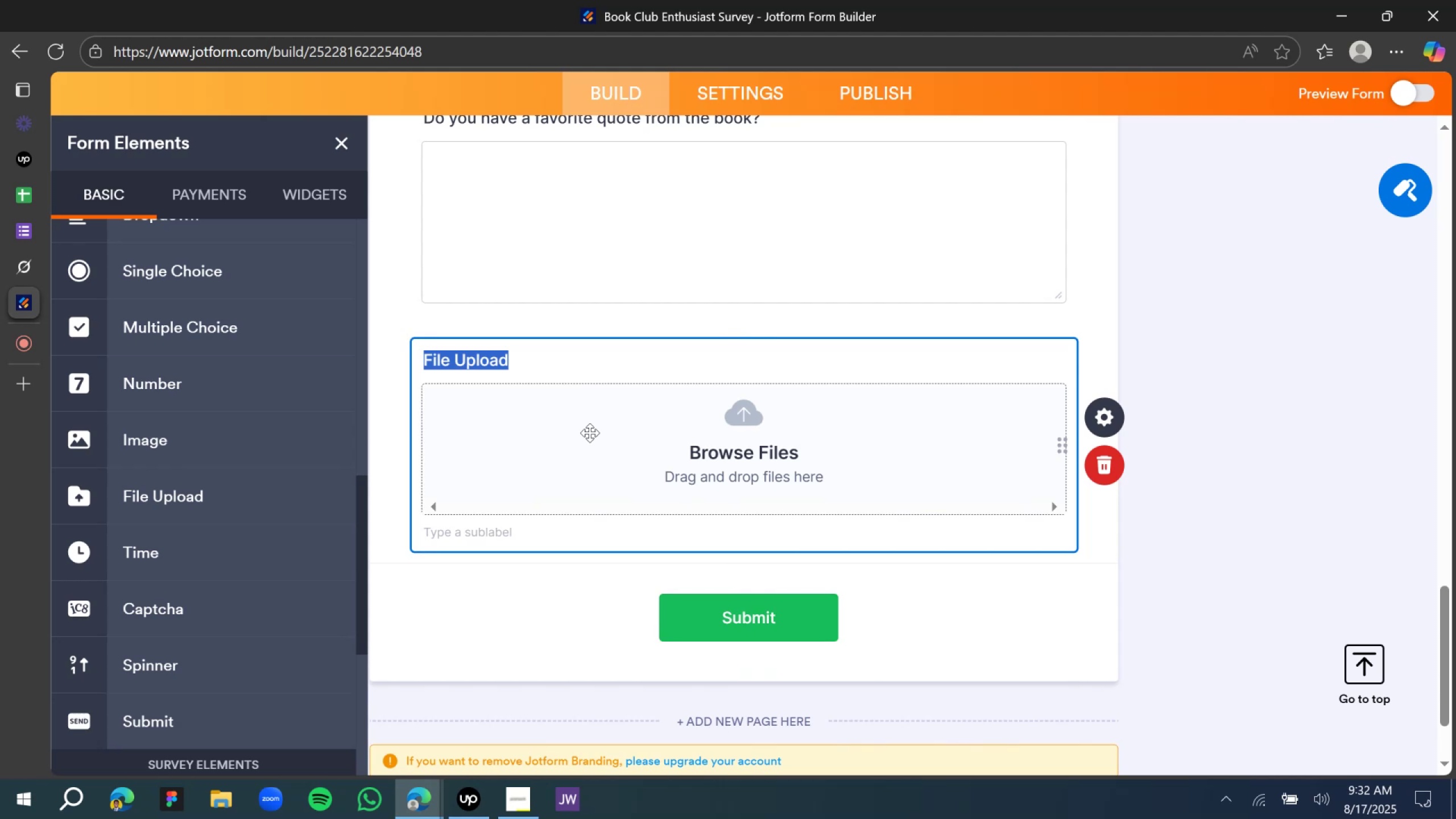 
wait(12.08)
 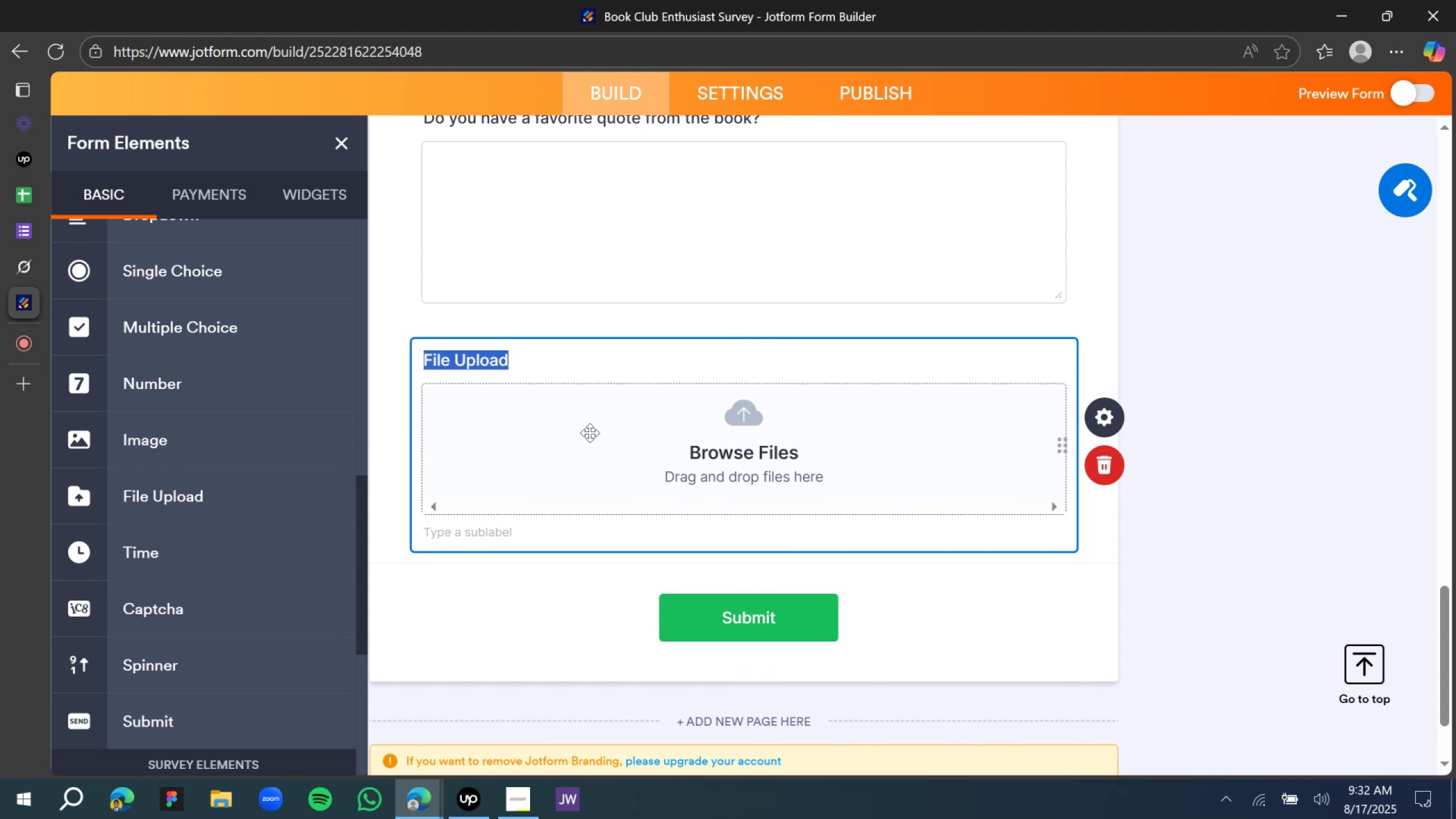 
hold_key(key=ShiftLeft, duration=1.52)
 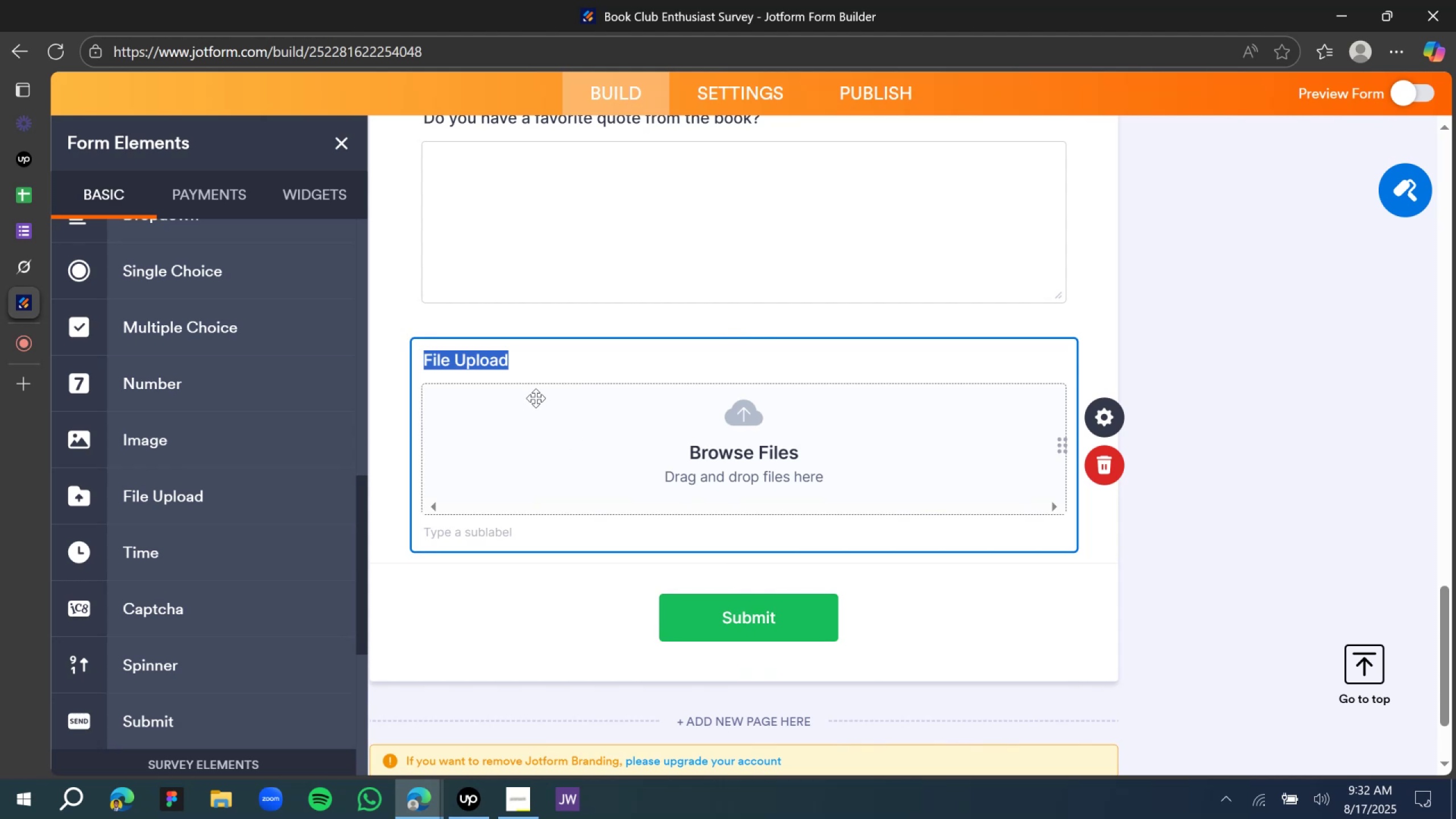 
type(Kindly upload )
 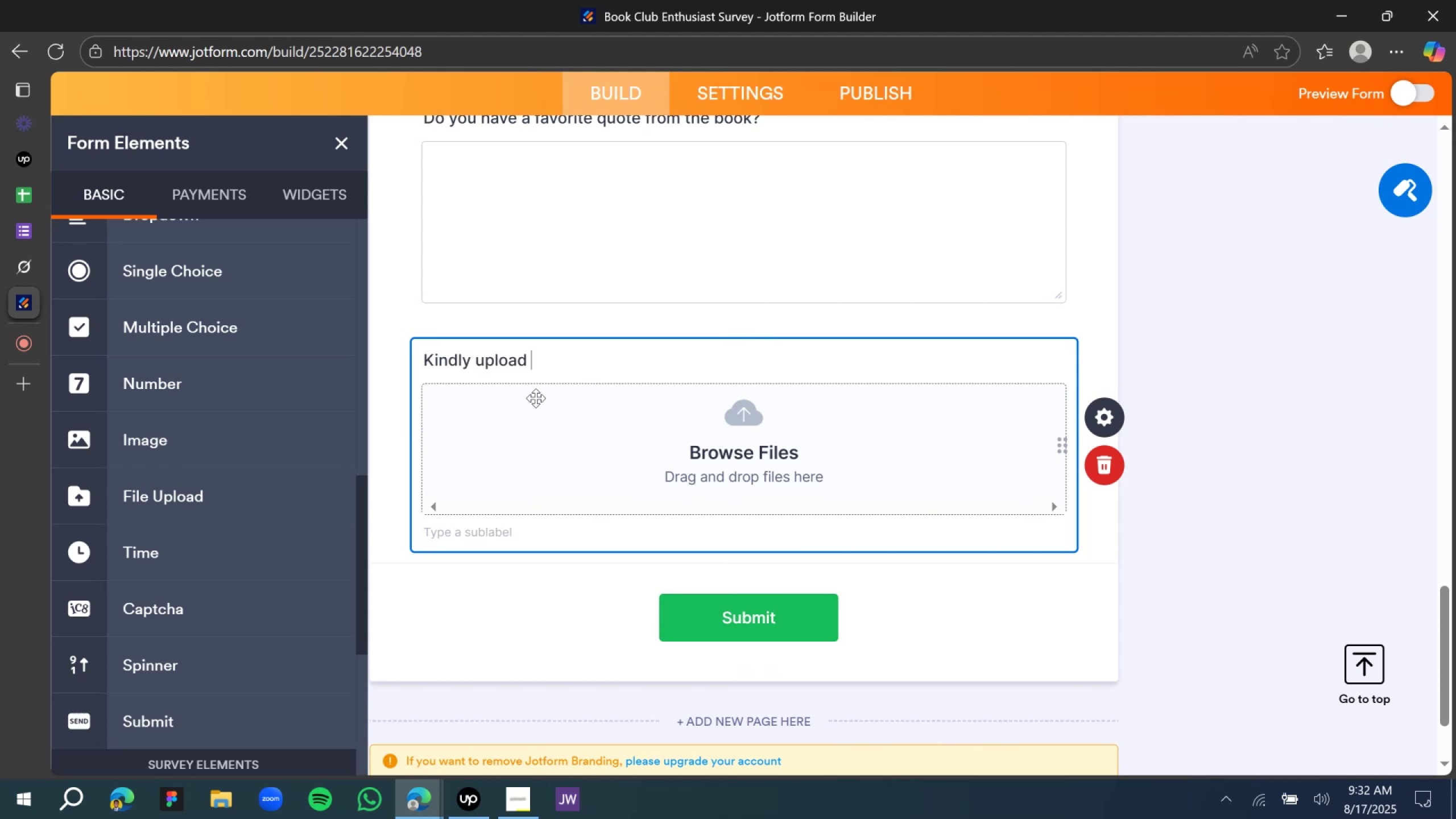 
wait(7.46)
 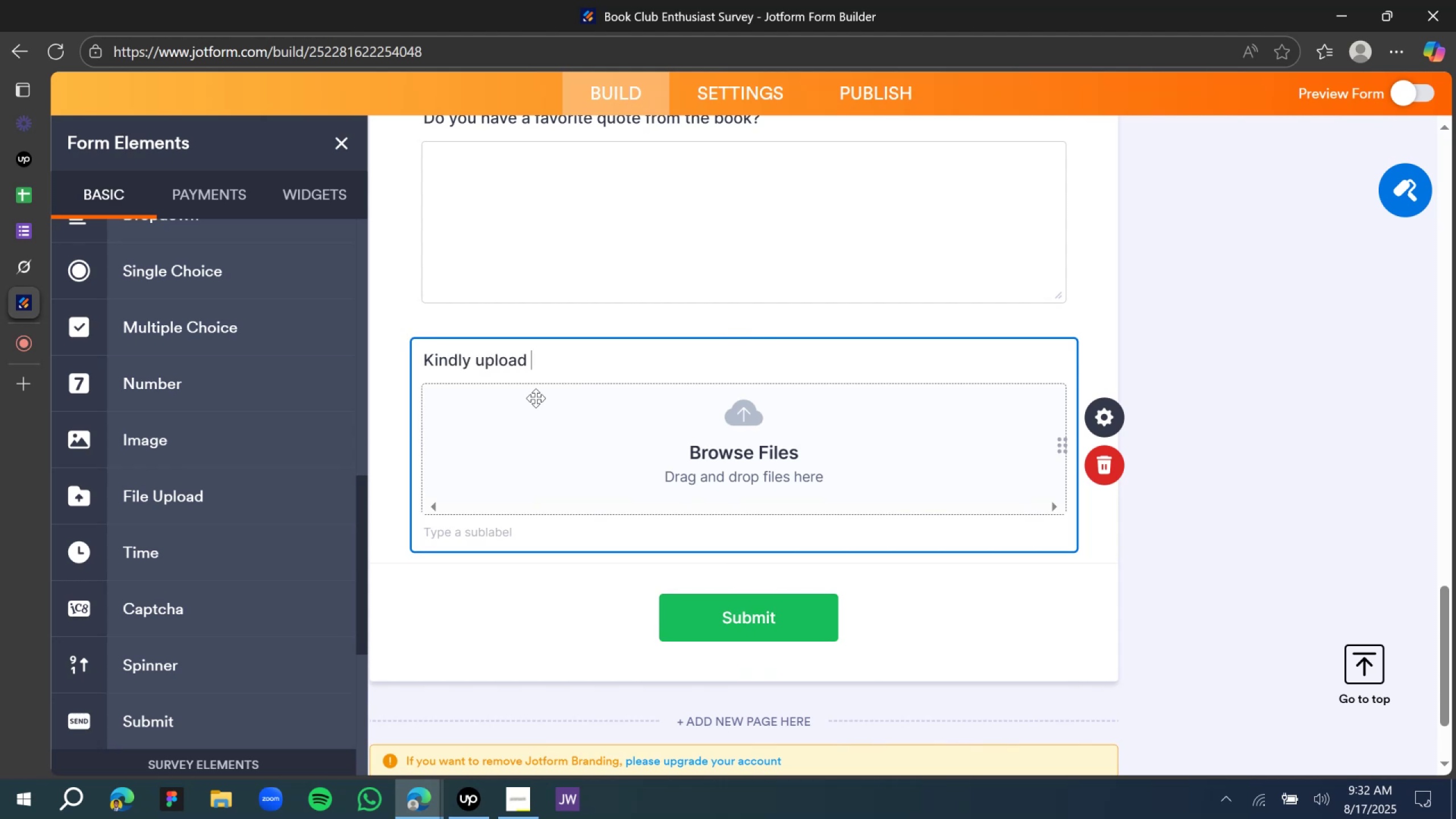 
type(the )
 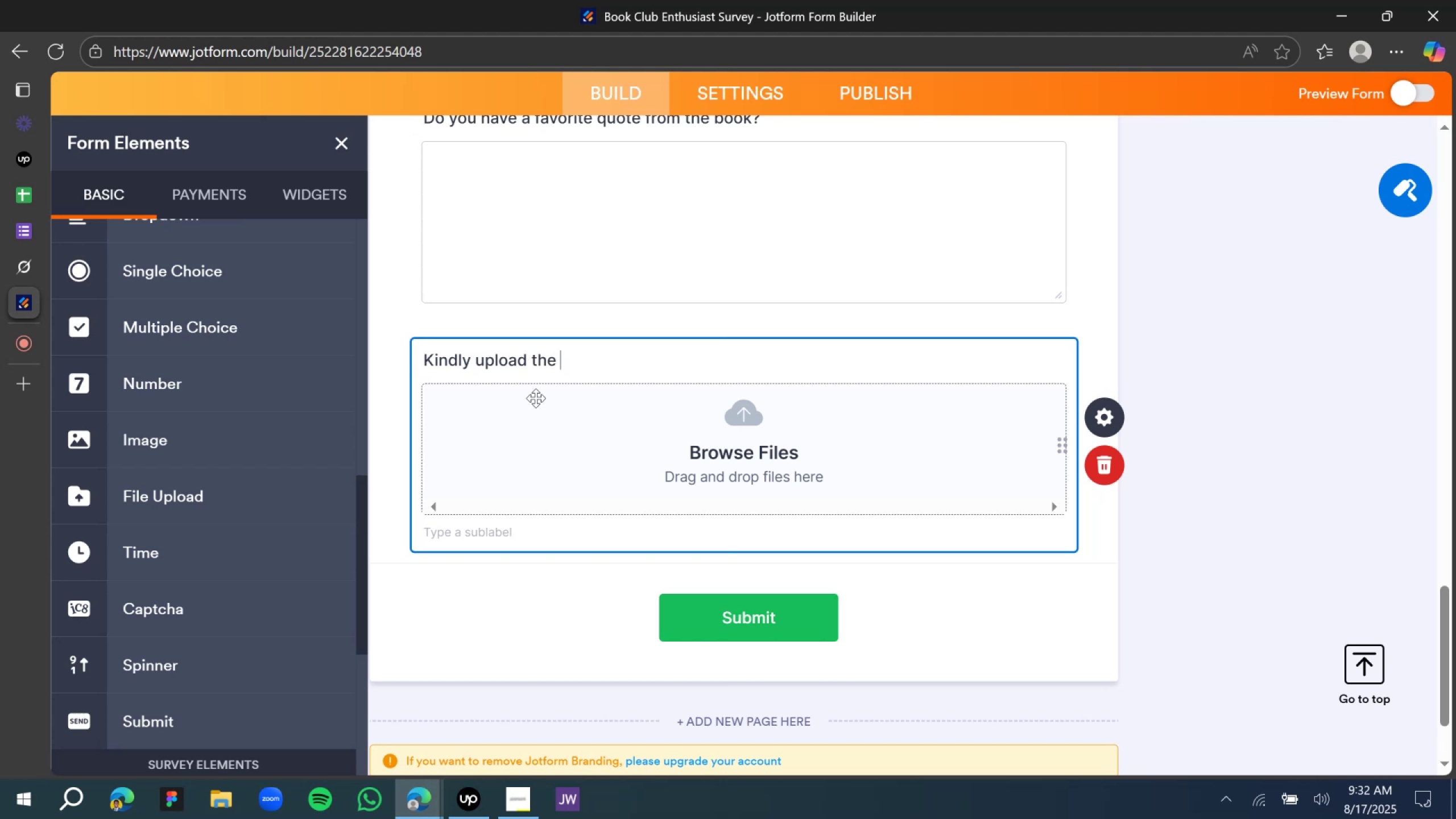 
wait(12.6)
 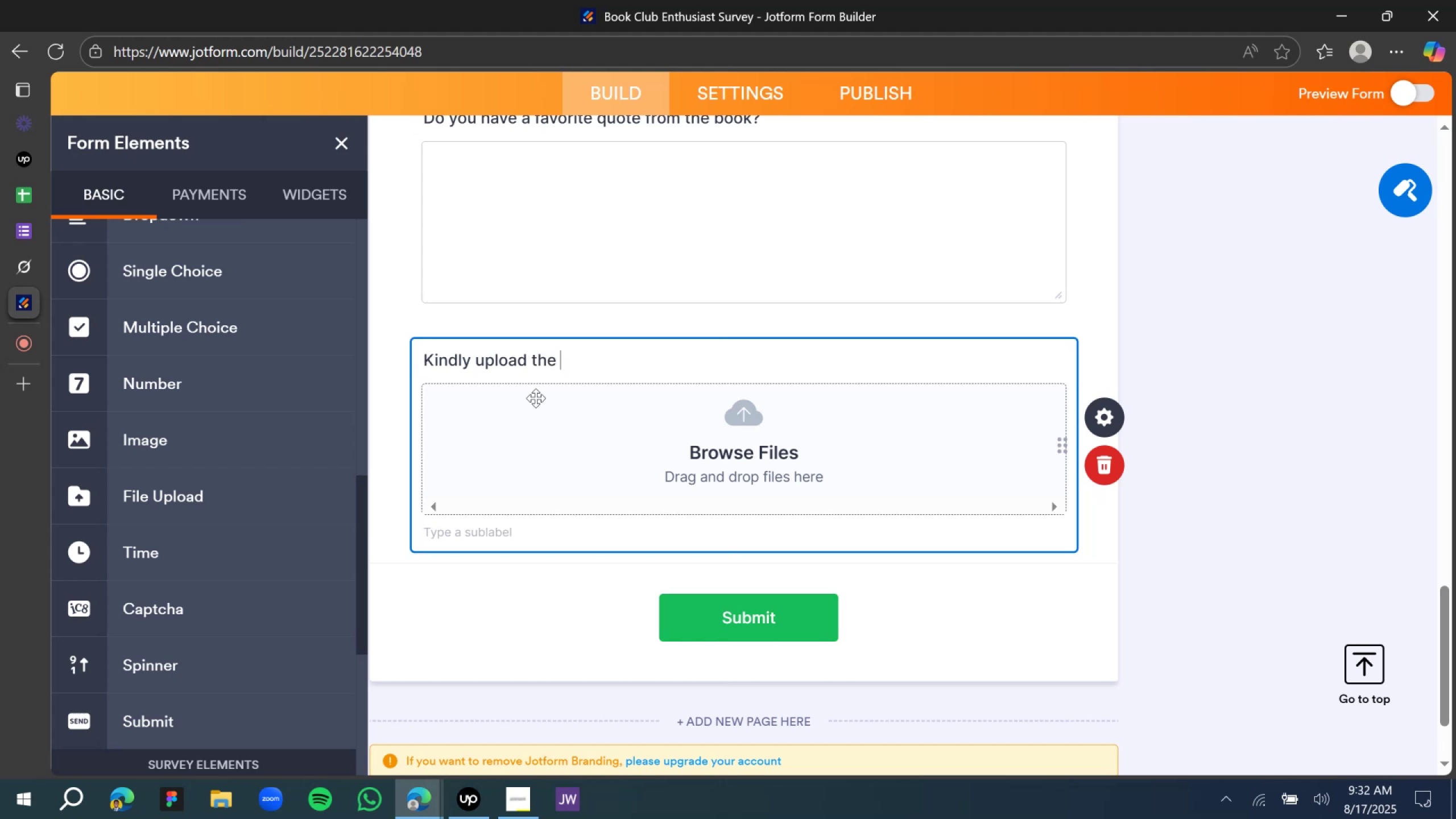 
type(image of yout )
key(Backspace)
key(Backspace)
type(r )
 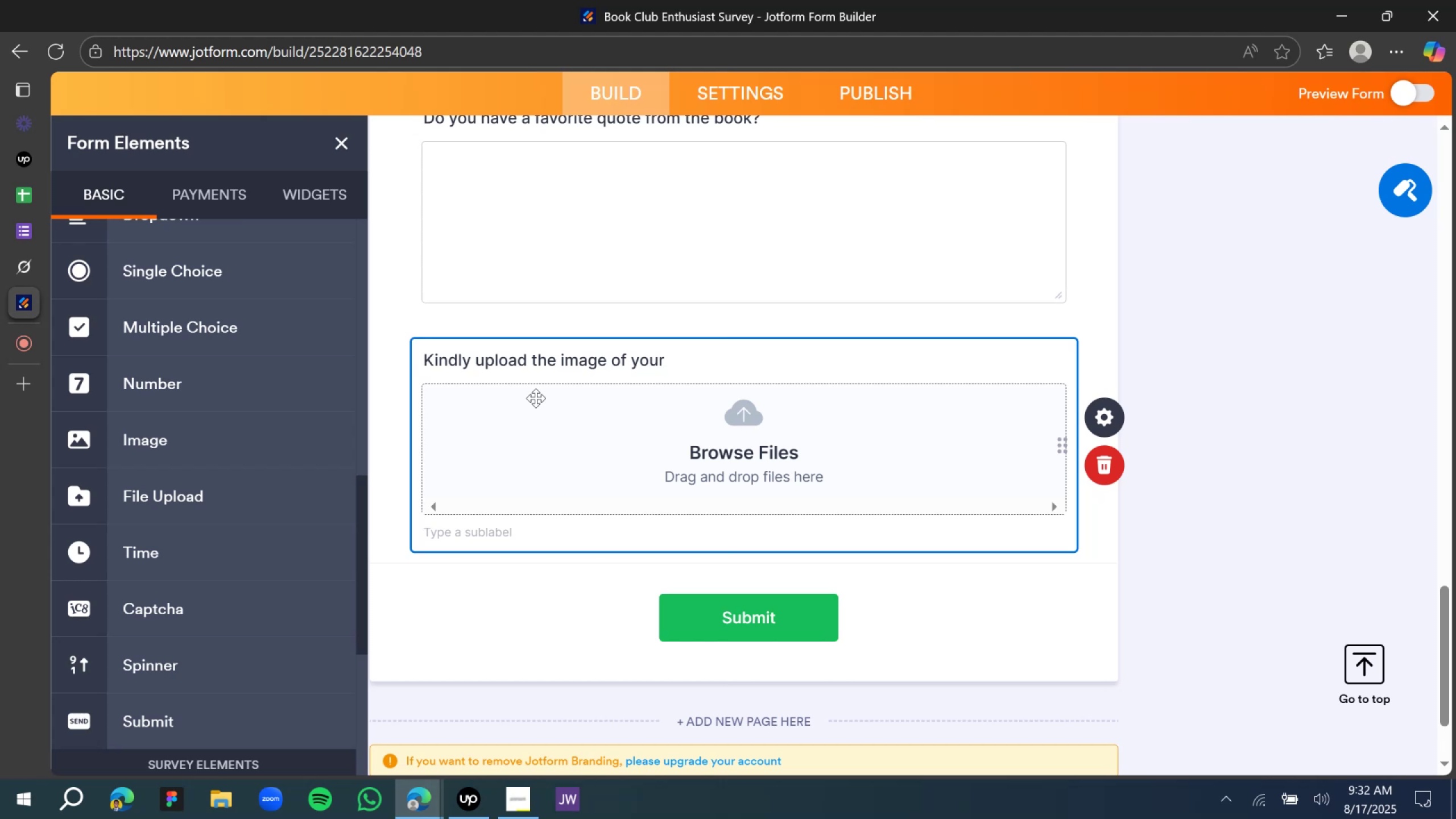 
wait(6.9)
 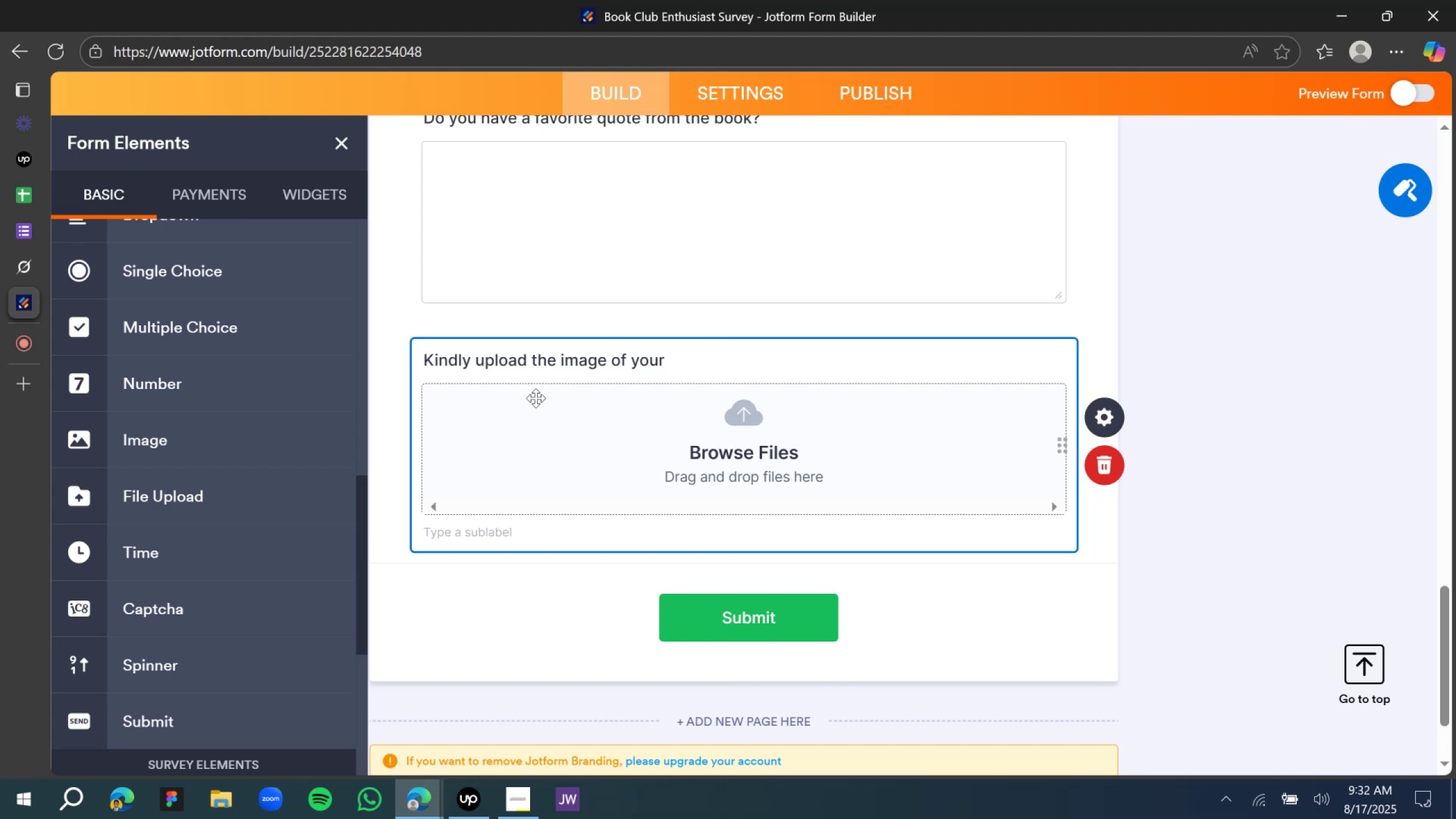 
type(bookshelf?)
 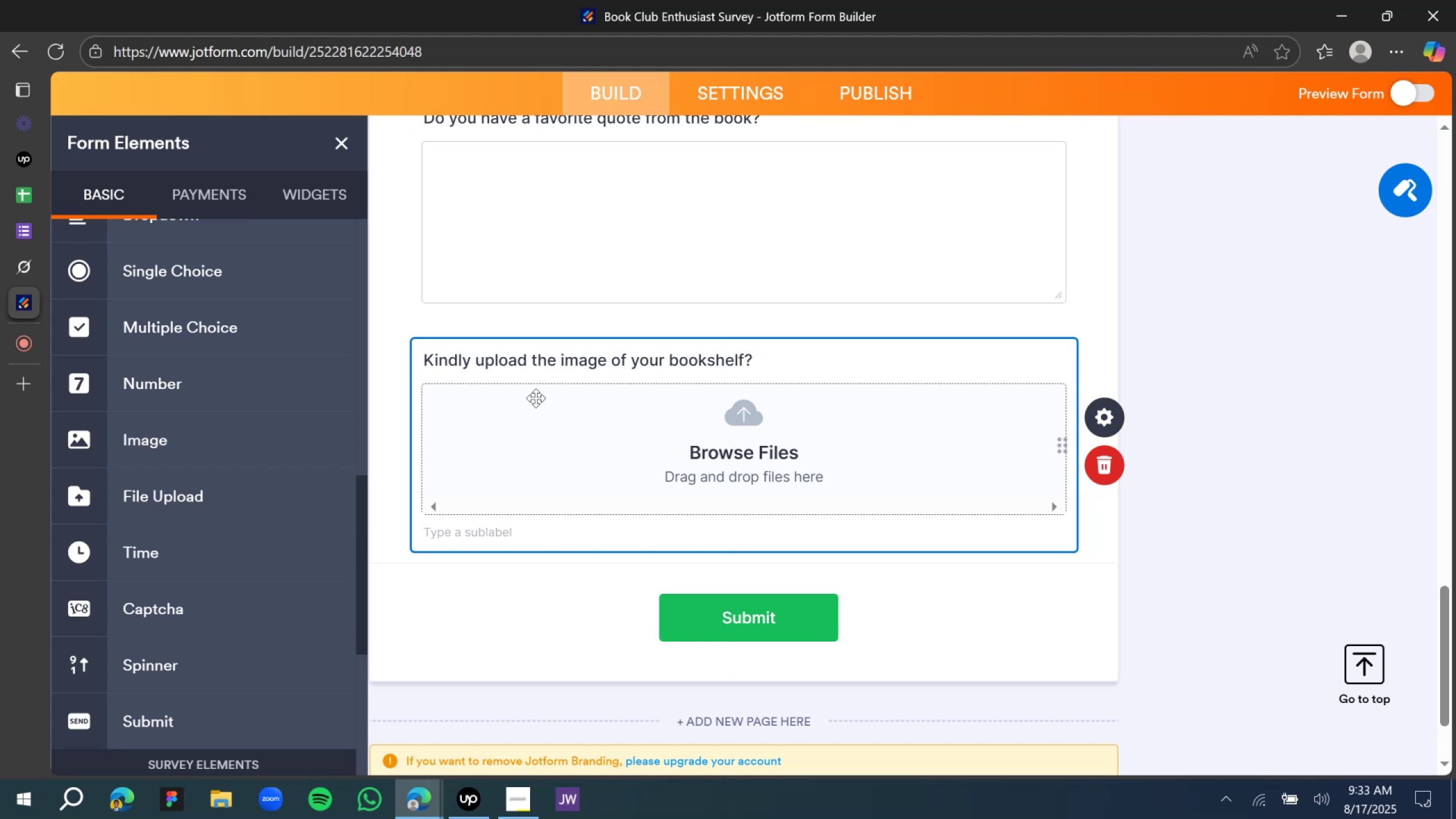 
wait(13.84)
 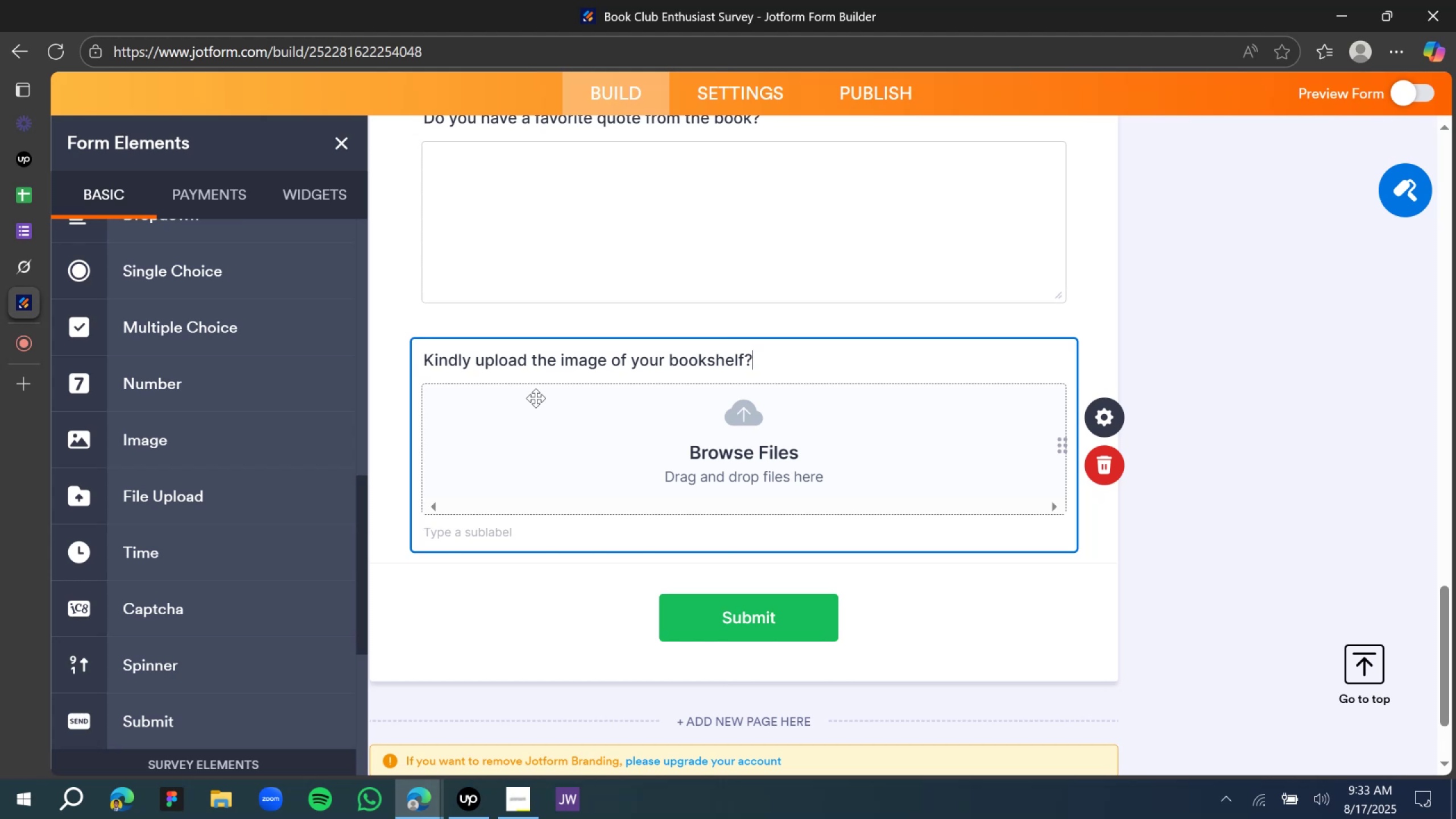 
scroll: coordinate [696, 412], scroll_direction: down, amount: 3.0
 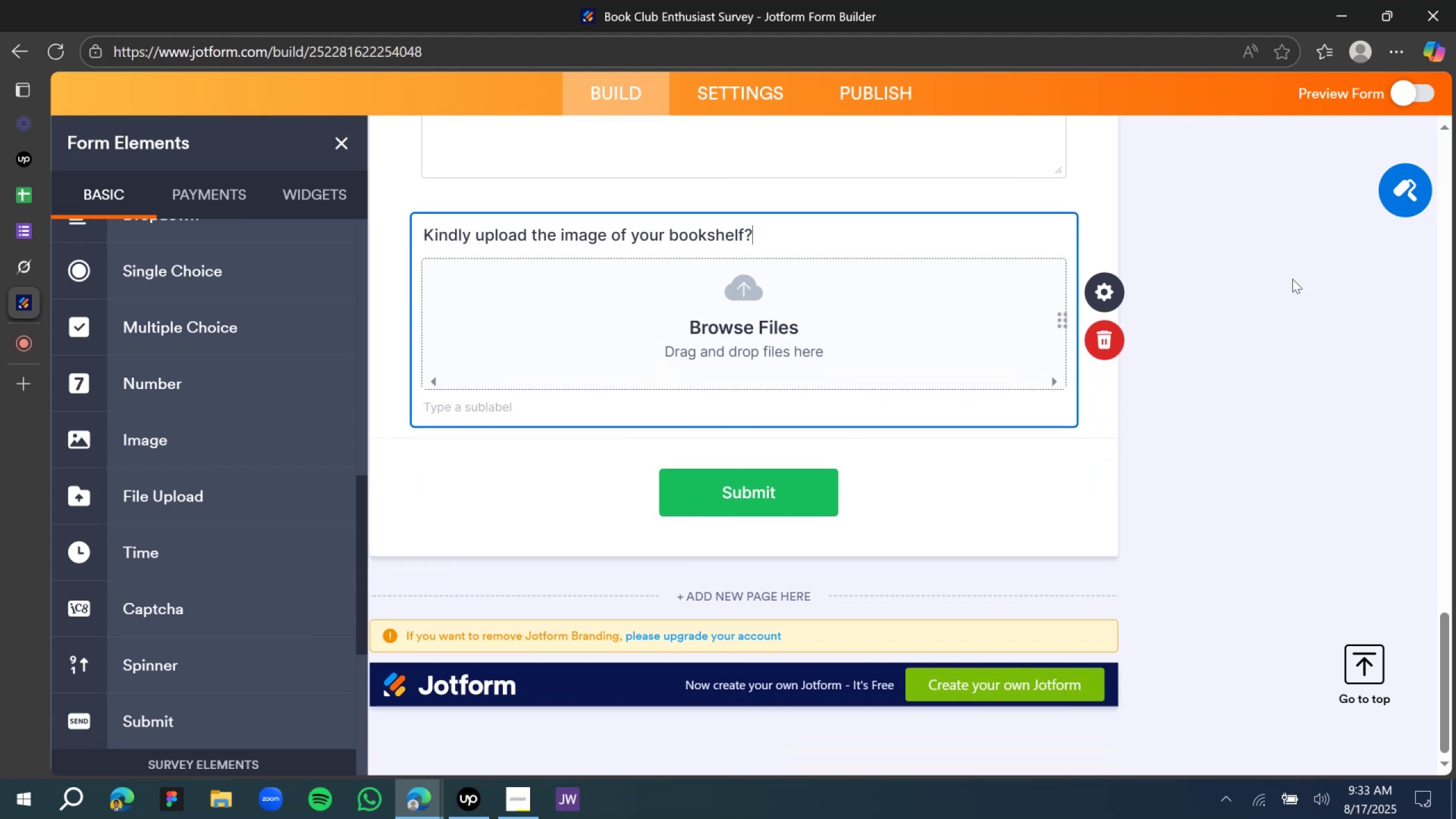 
left_click([1292, 279])
 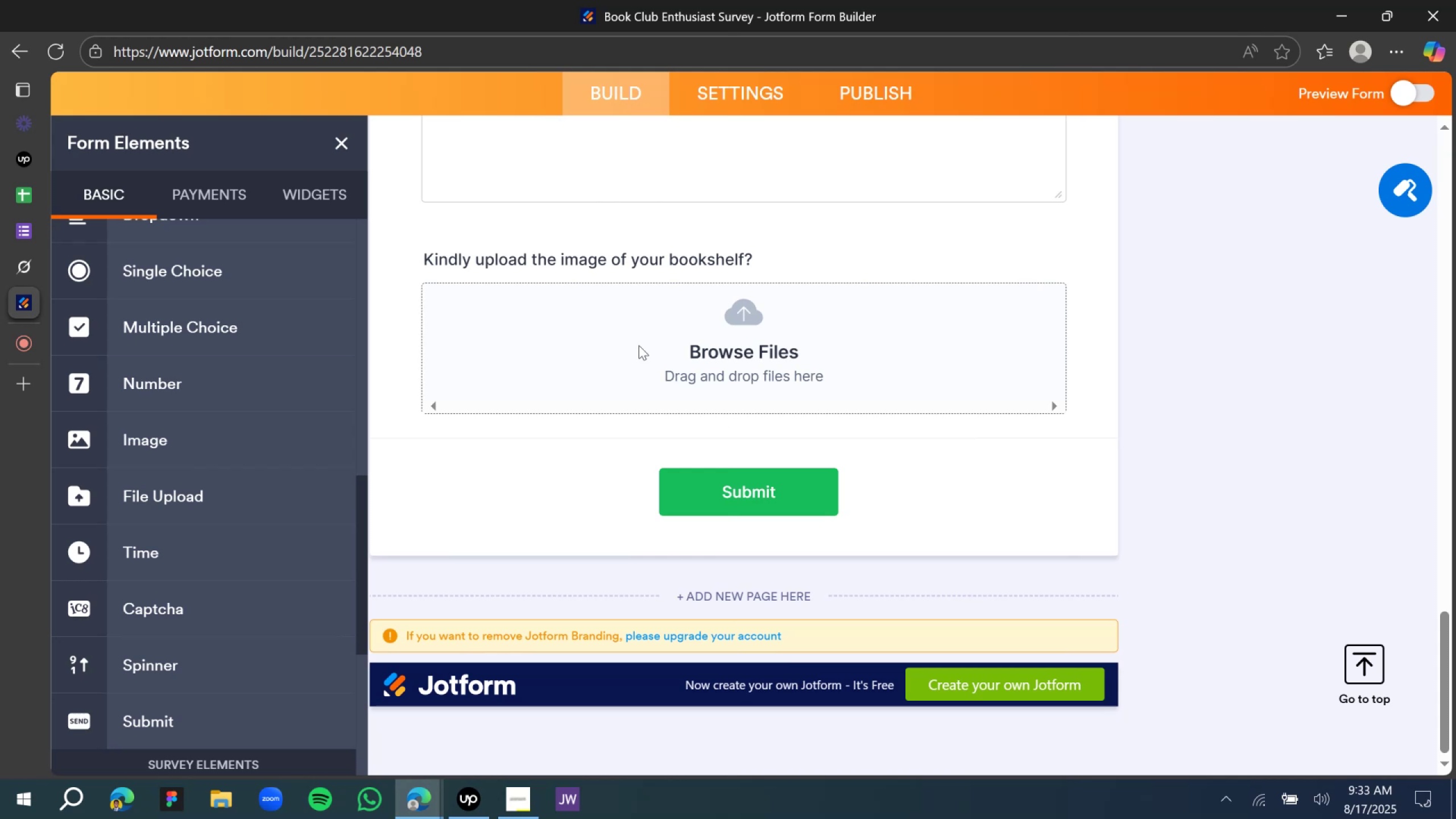 
scroll: coordinate [574, 424], scroll_direction: up, amount: 2.0
 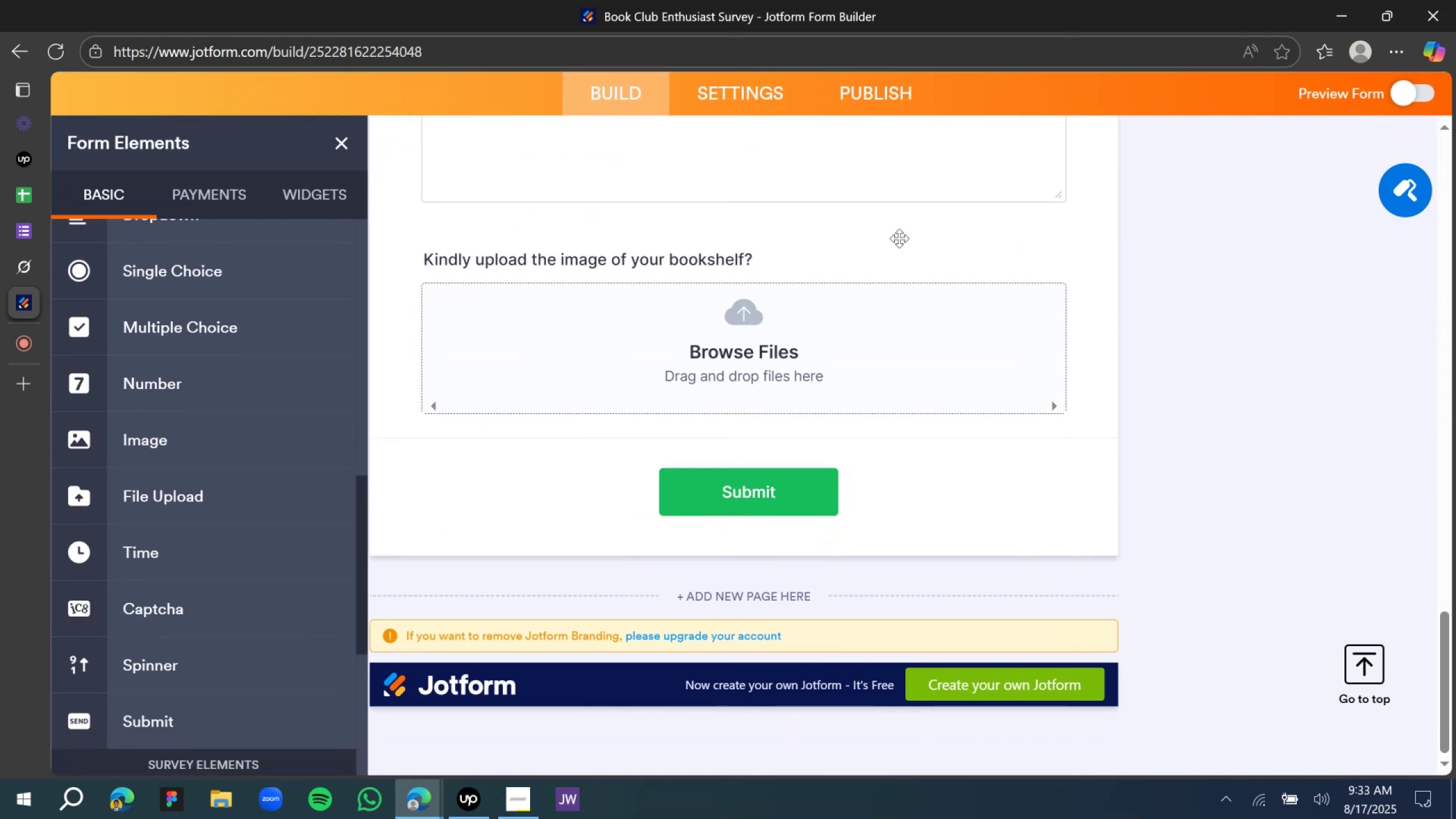 
left_click([899, 238])
 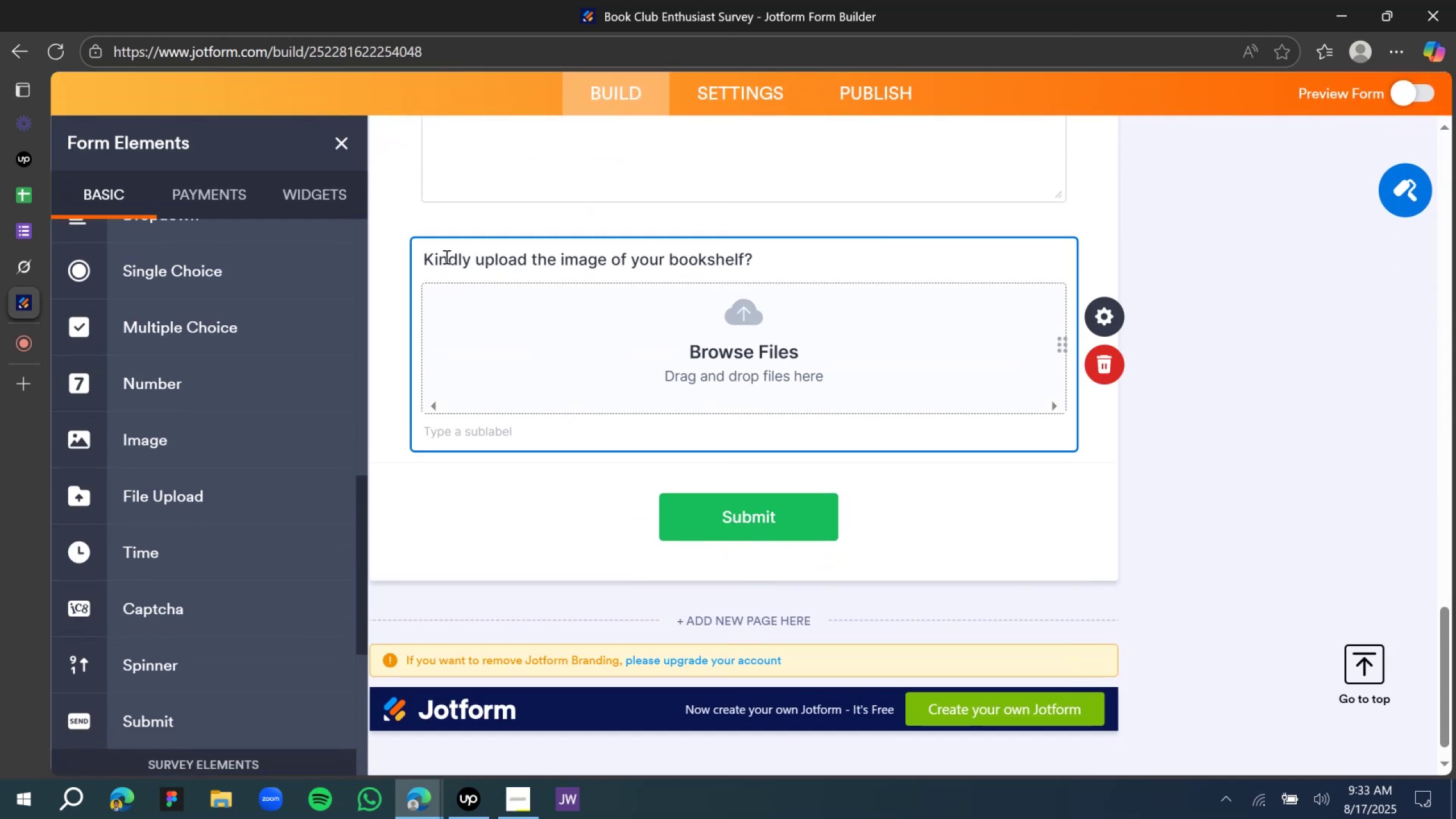 
double_click([445, 255])
 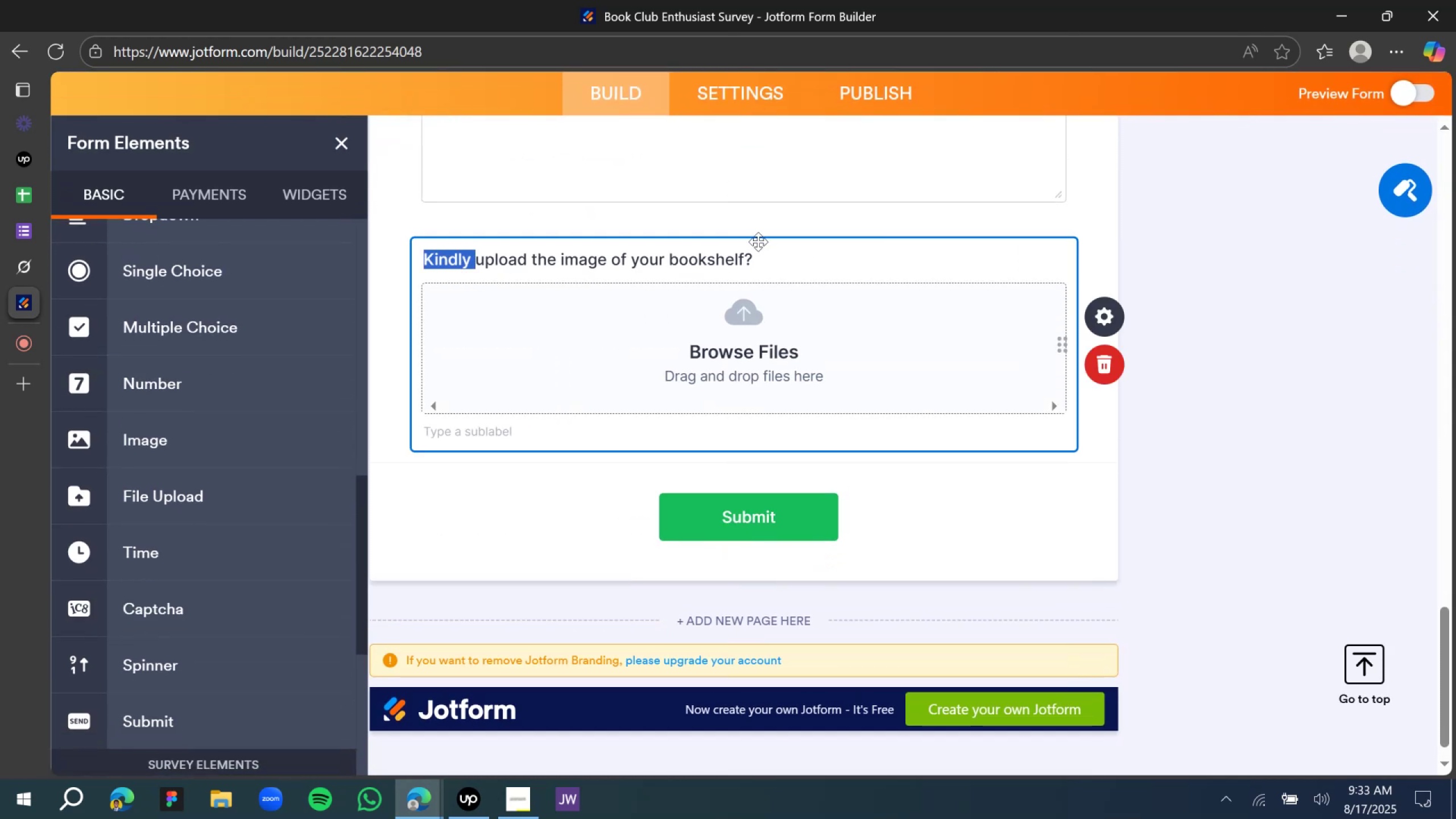 
type(Do you mind )
 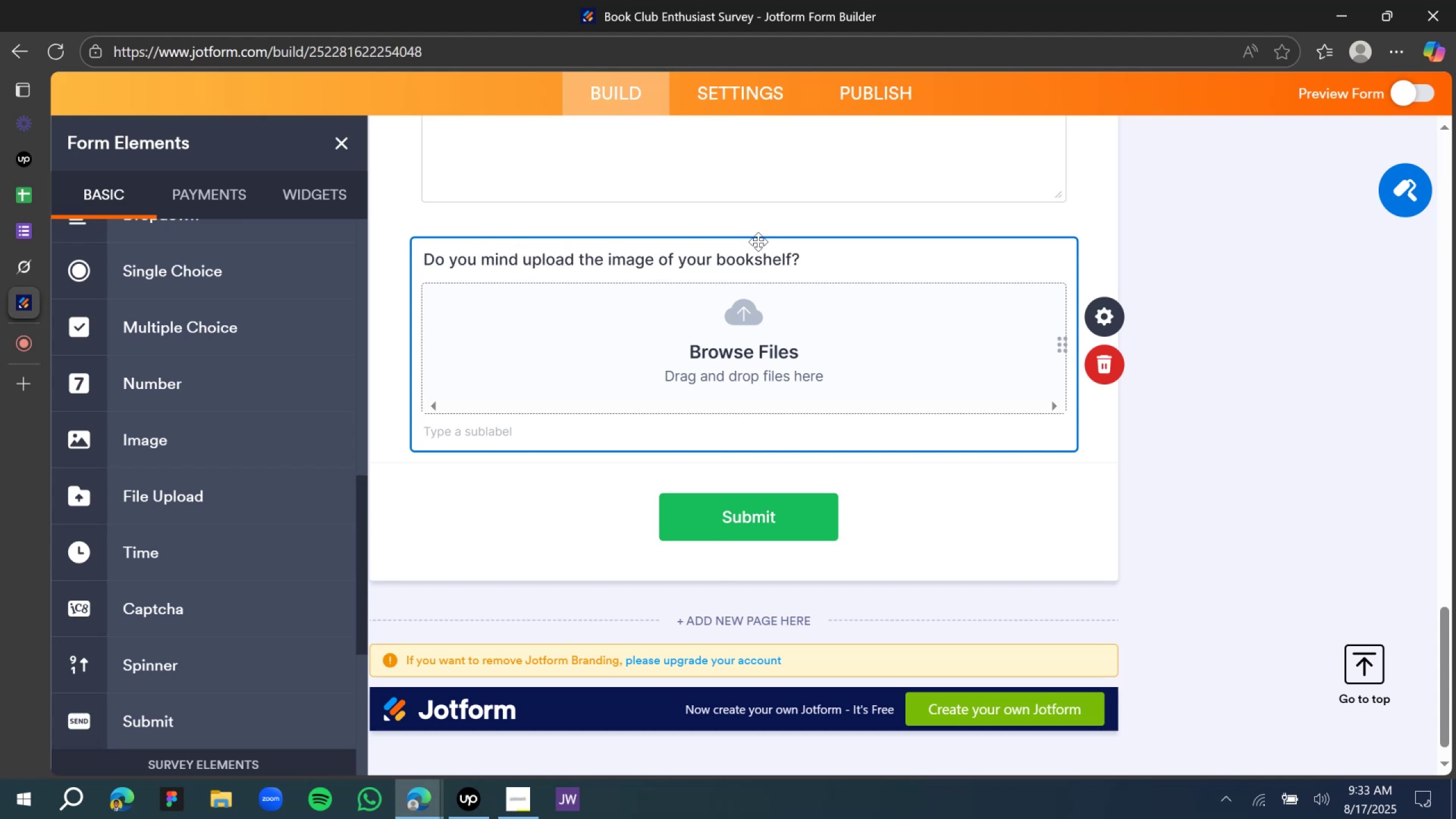 
hold_key(key=ArrowRight, duration=0.49)
 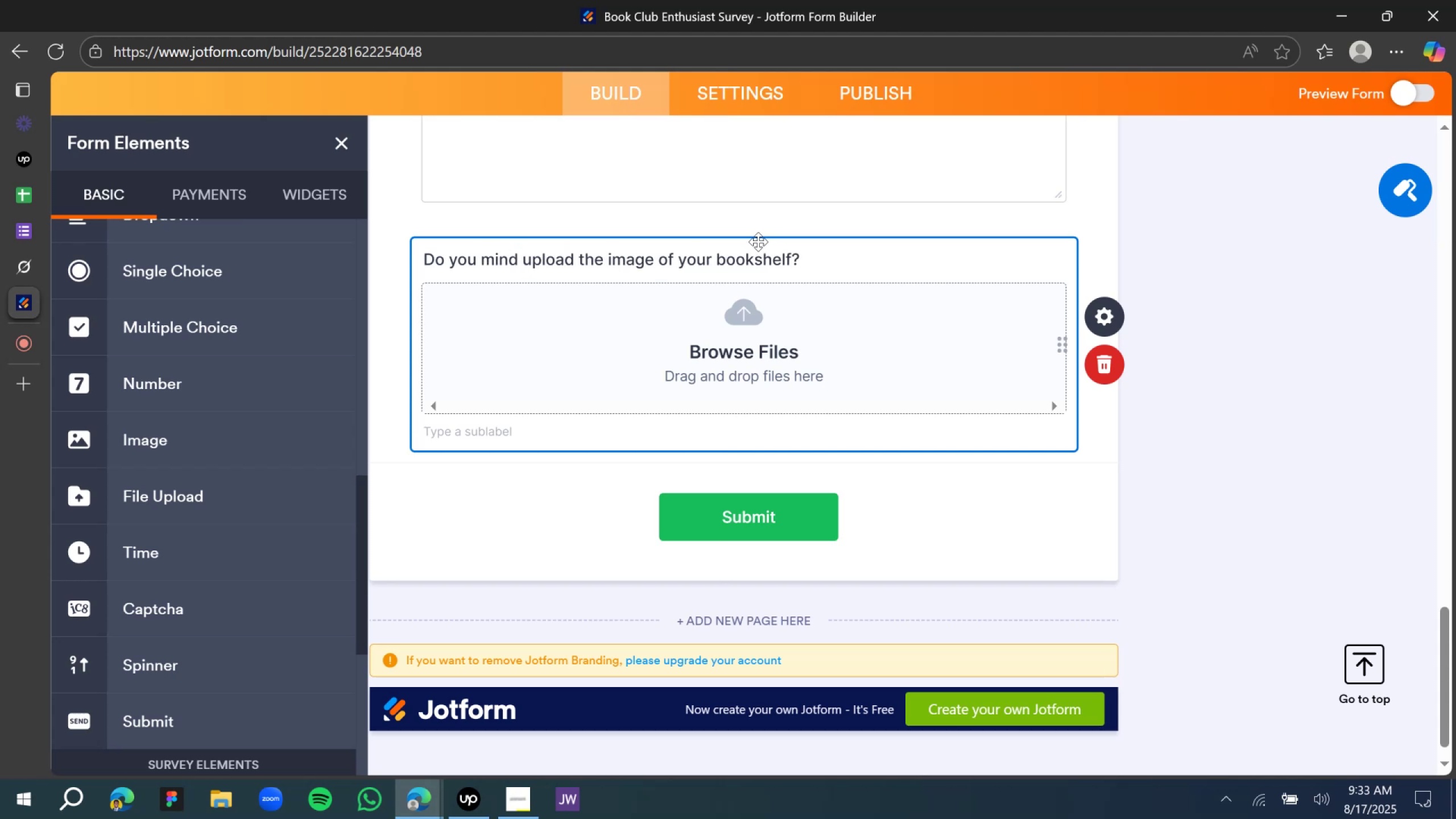 
key(ArrowRight)
 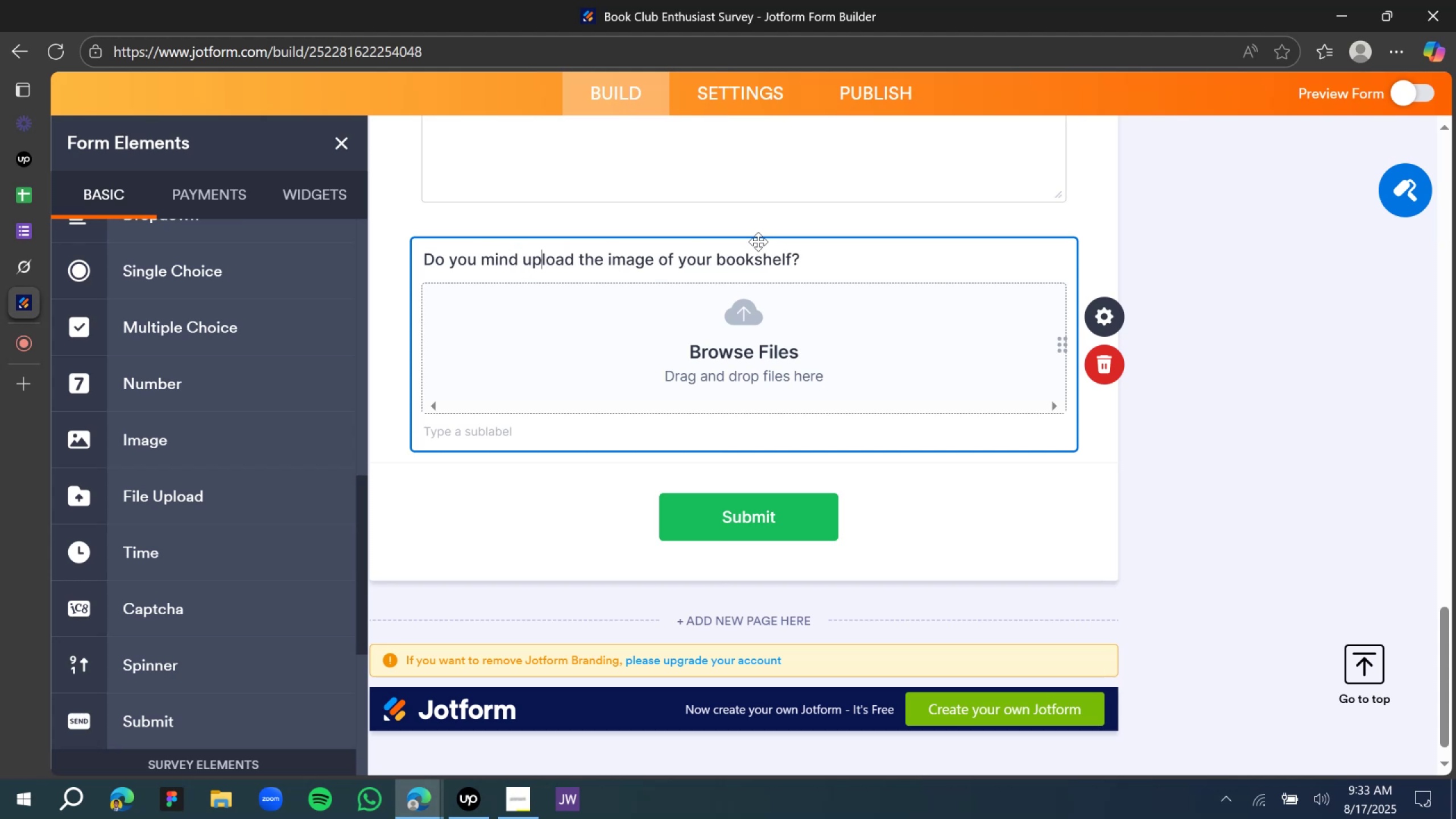 
key(ArrowRight)
 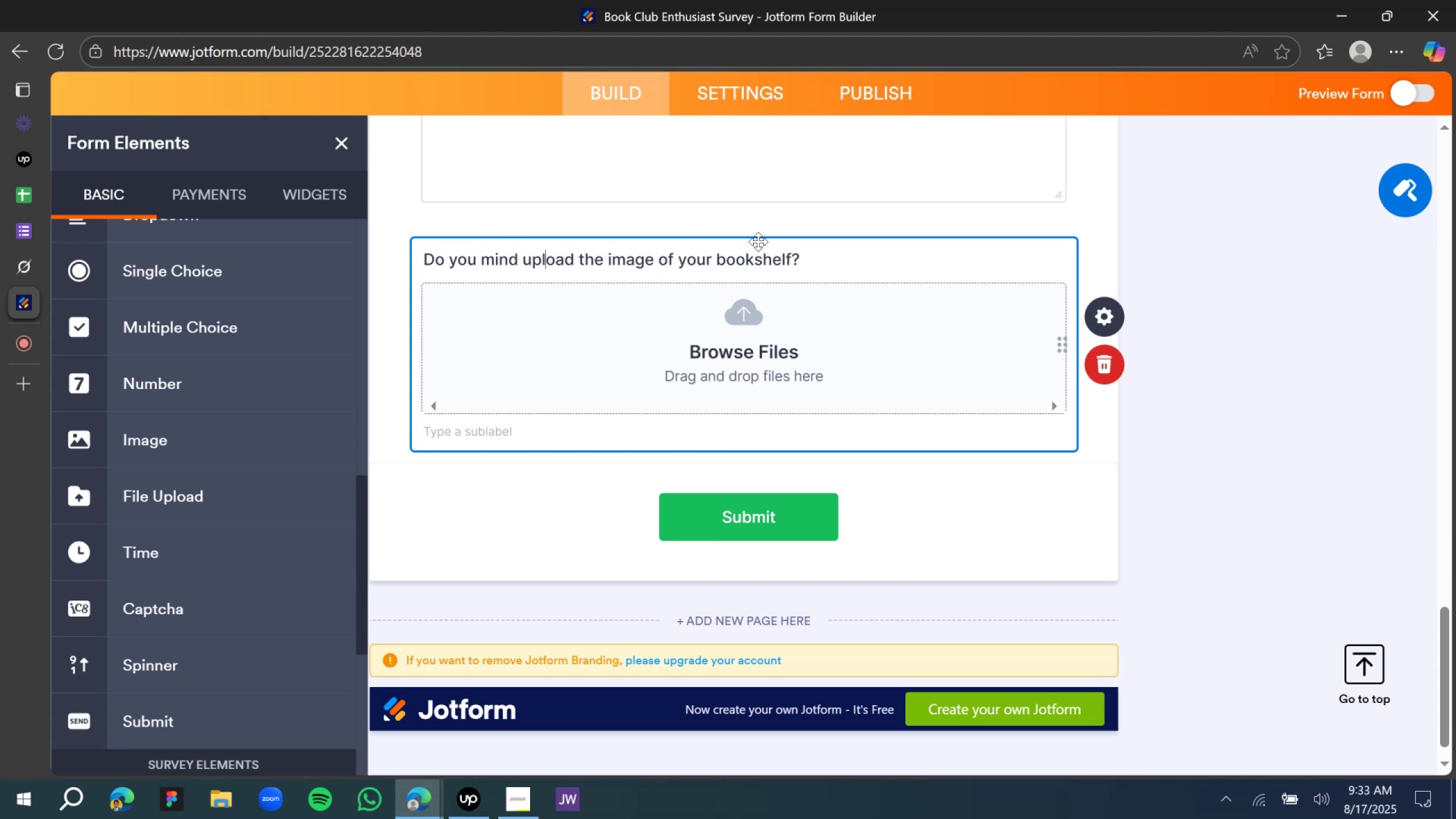 
key(ArrowRight)
 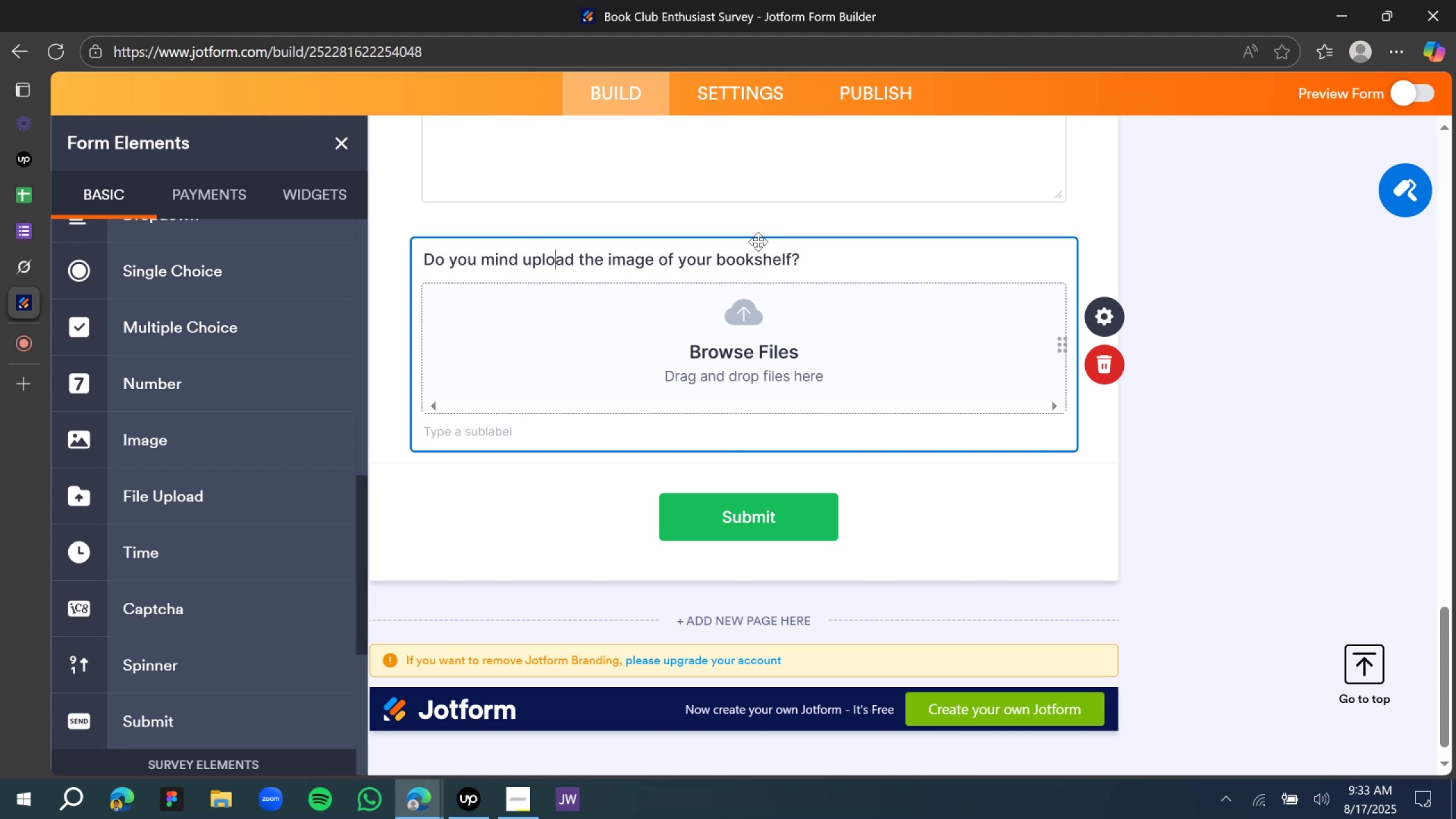 
key(ArrowRight)
 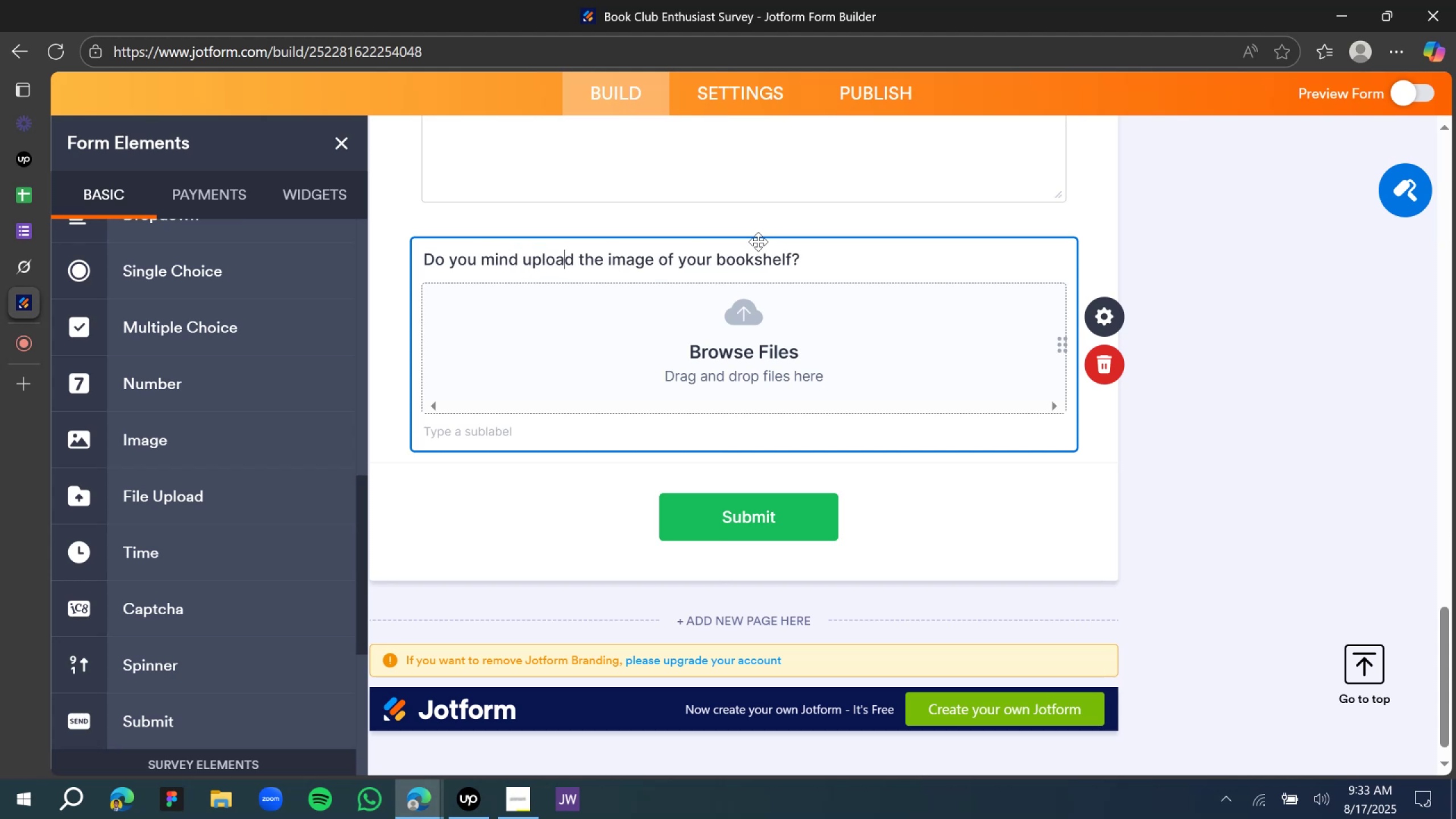 
key(ArrowRight)
 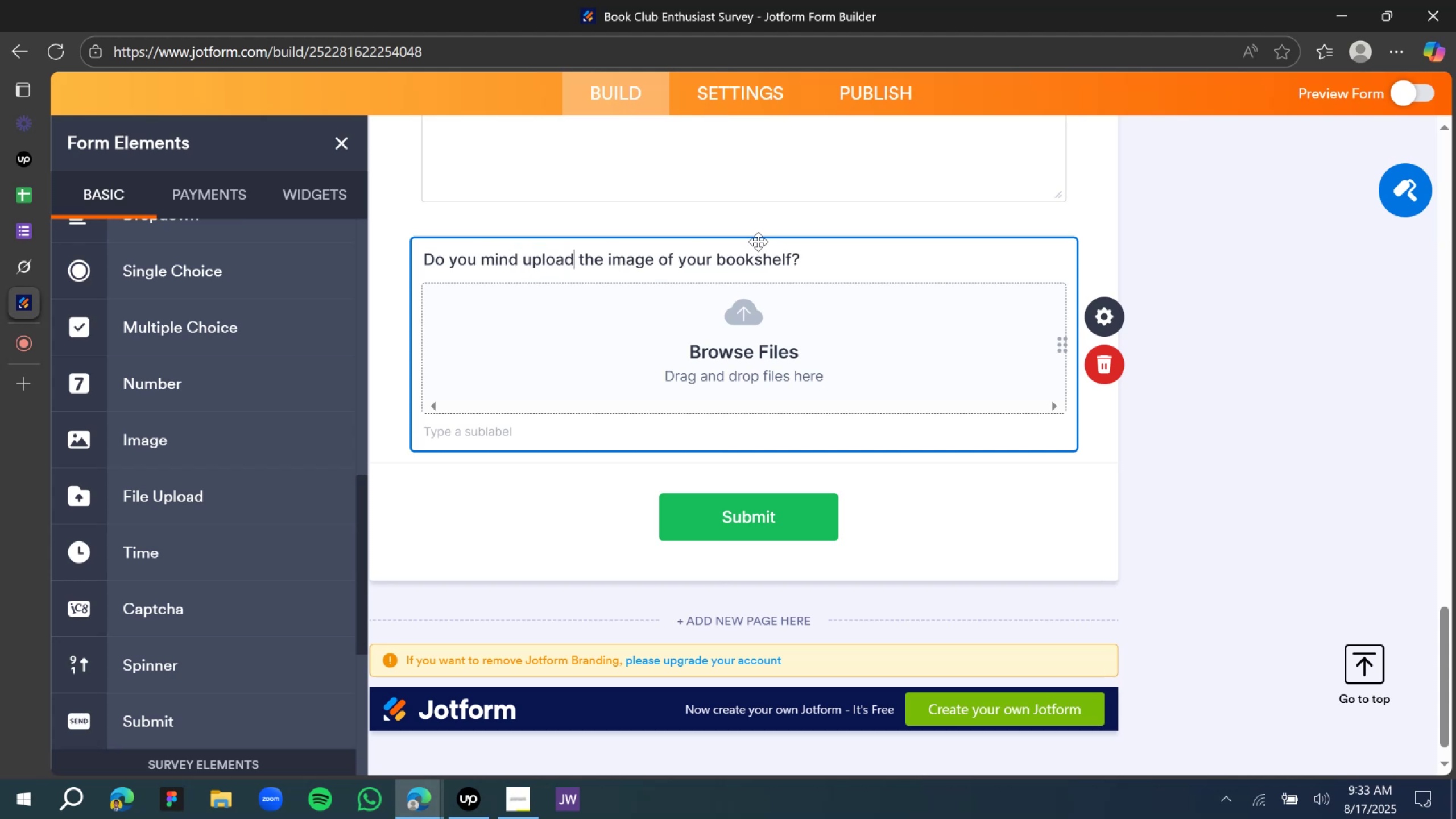 
key(ArrowRight)
 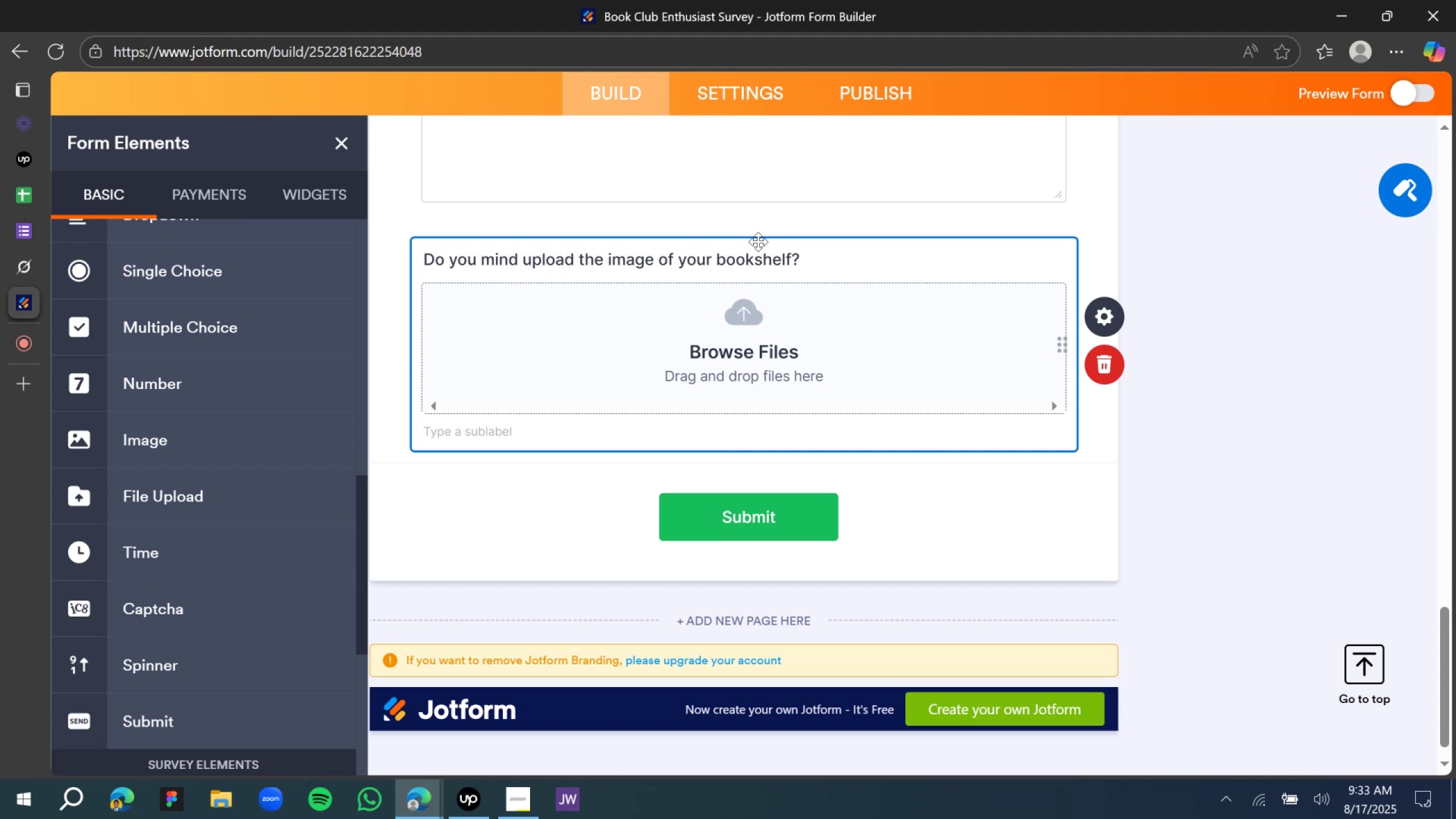 
key(ArrowLeft)
 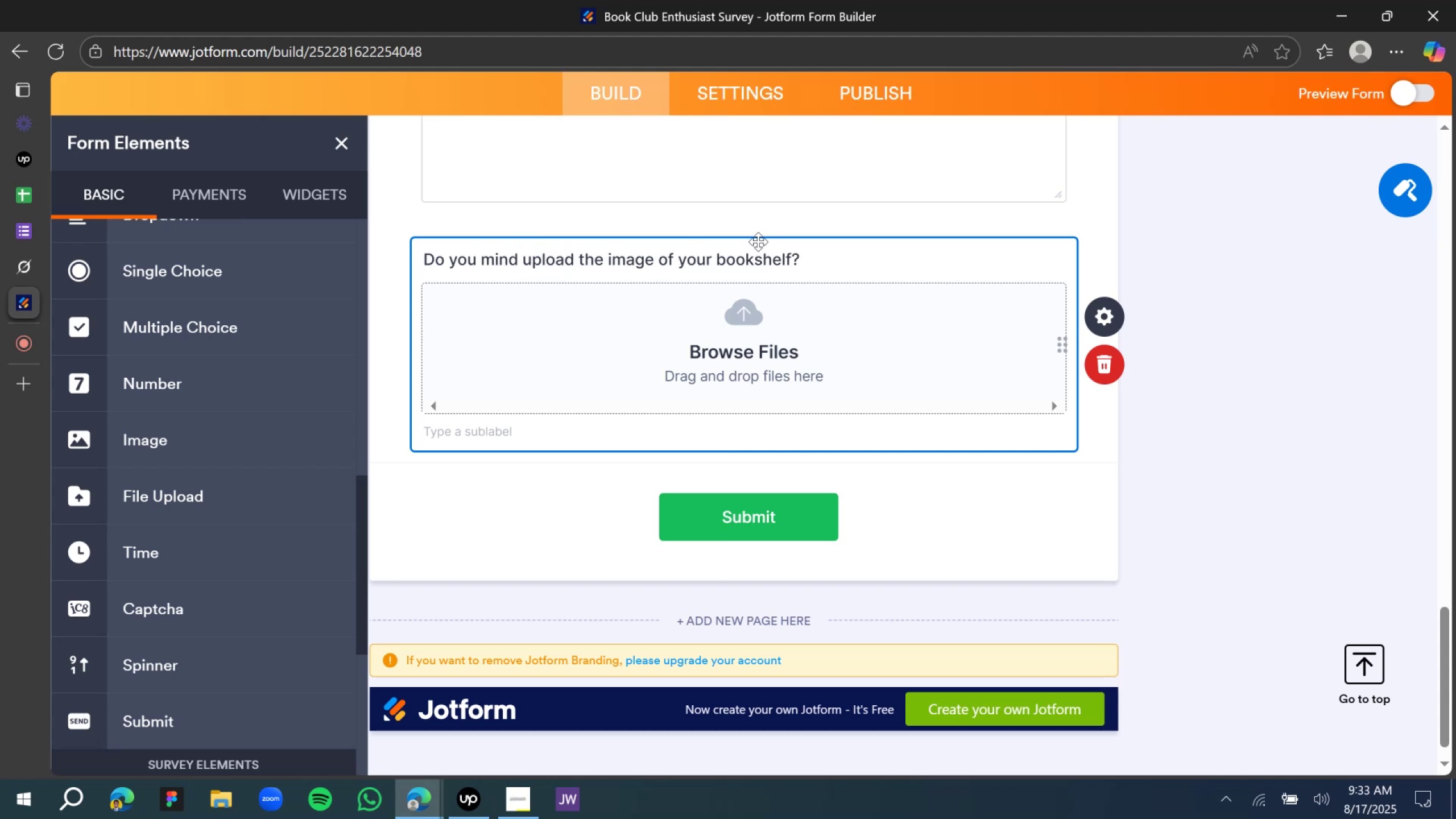 
type(ing)
 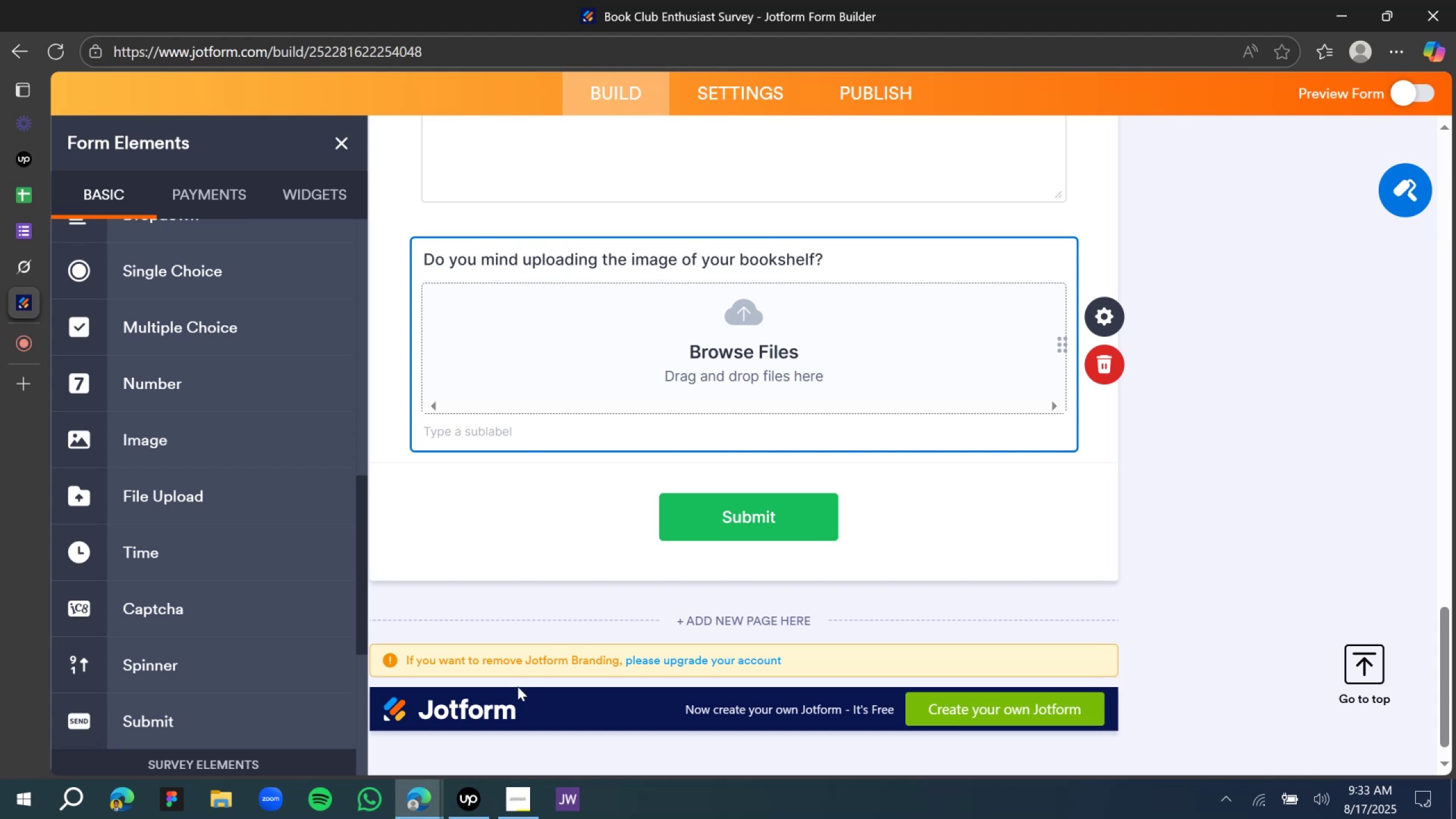 
left_click([474, 803])
 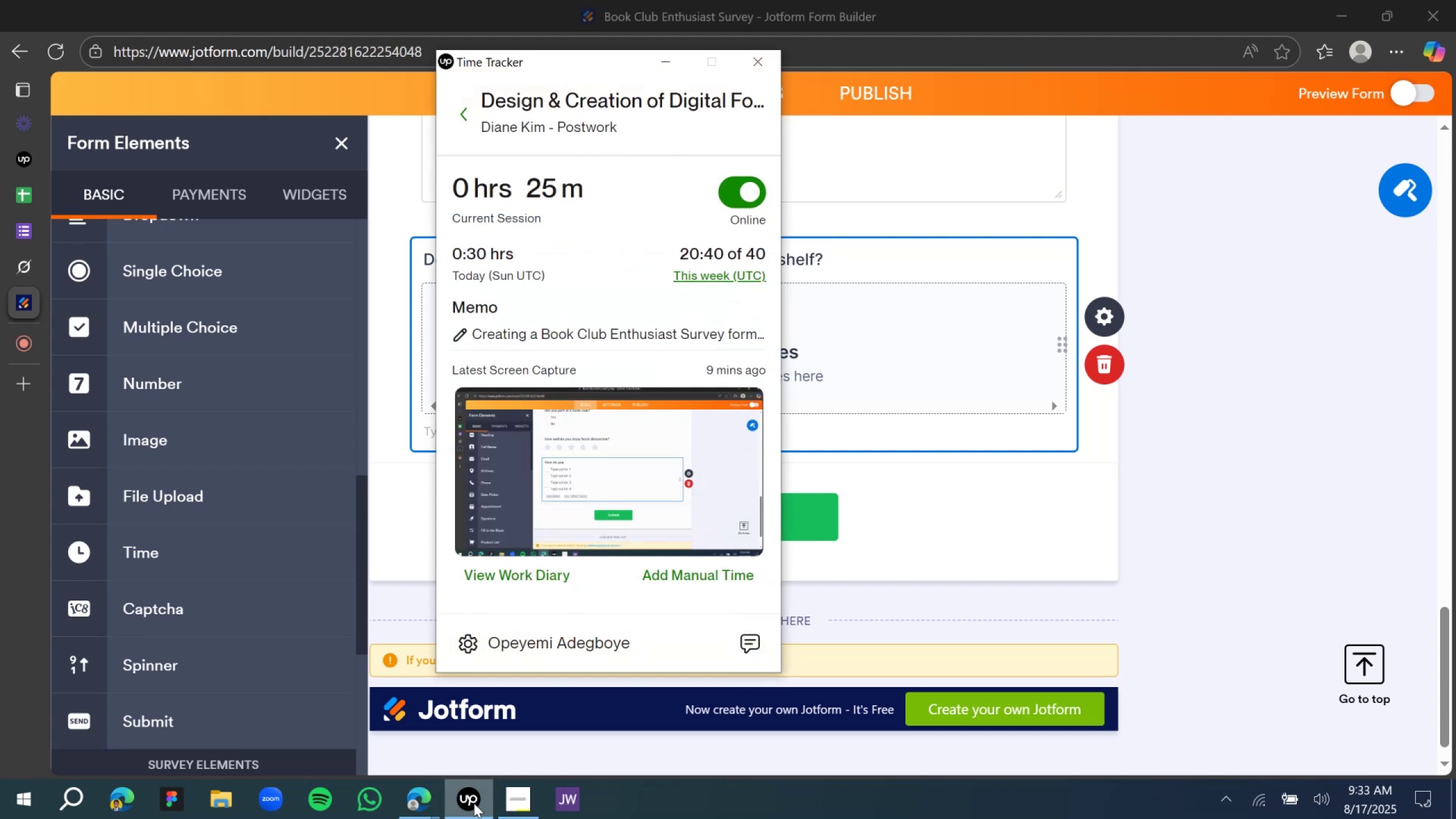 
left_click([474, 803])
 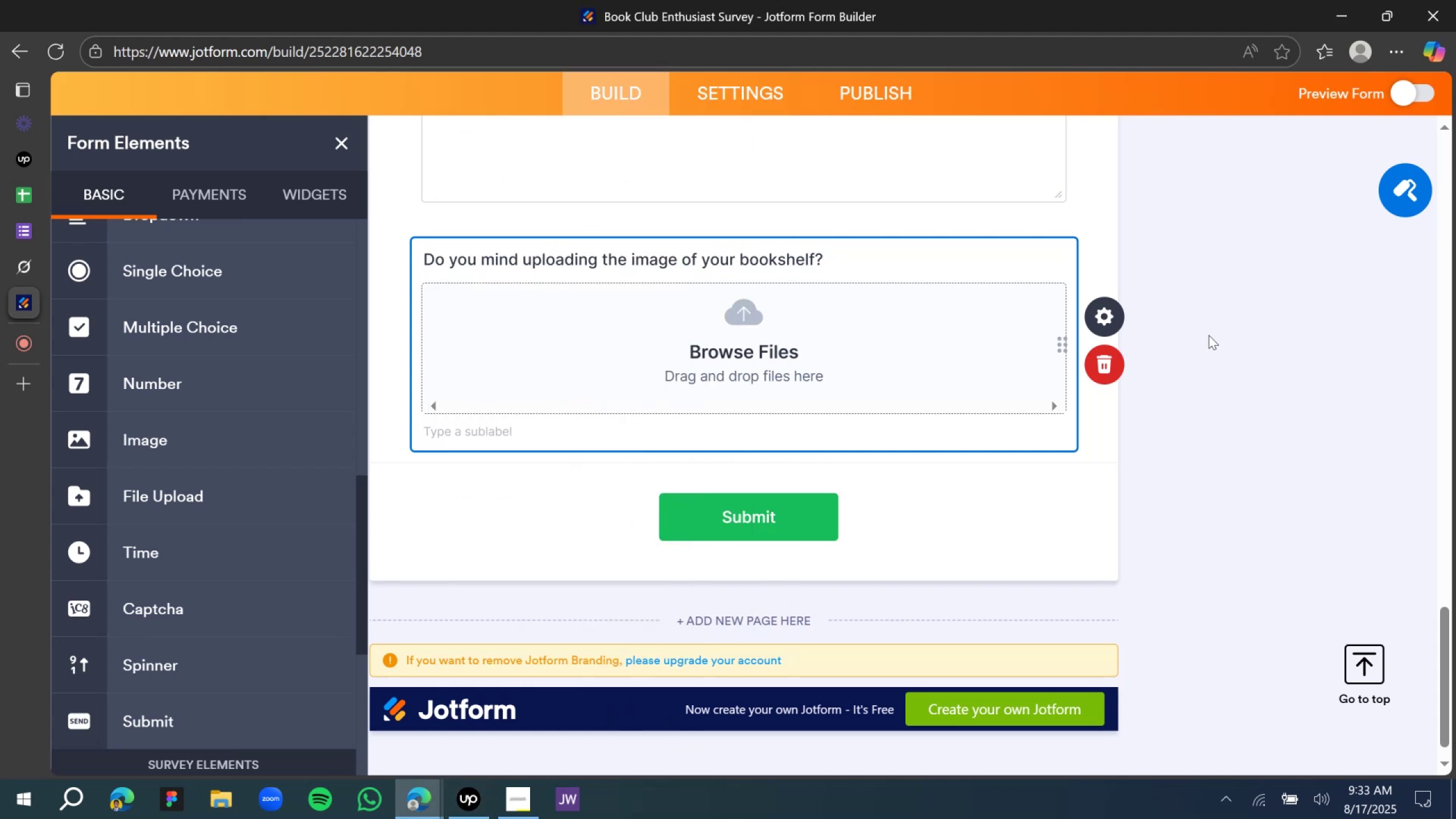 
left_click([1231, 329])
 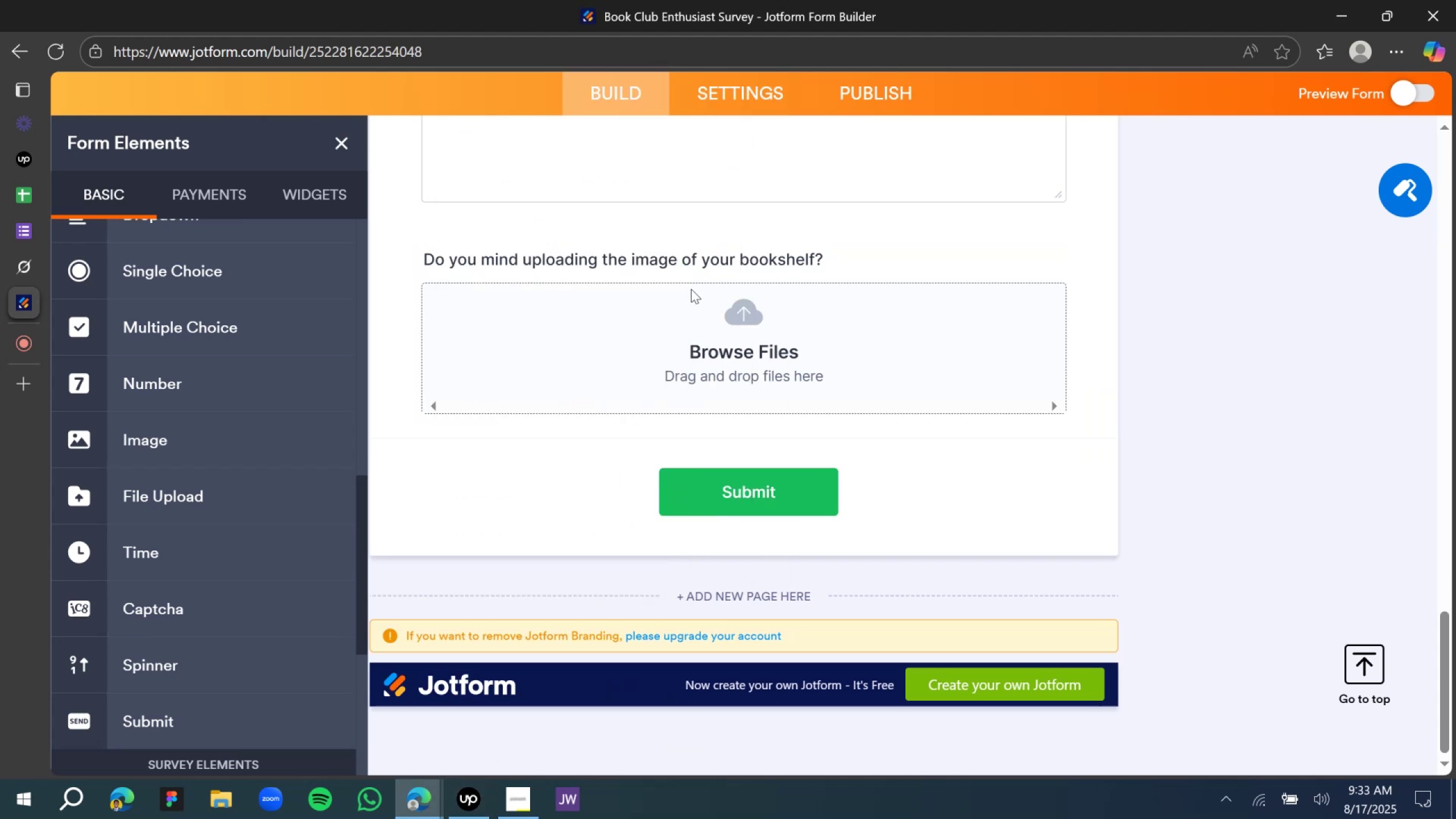 
scroll: coordinate [764, 326], scroll_direction: up, amount: 3.0
 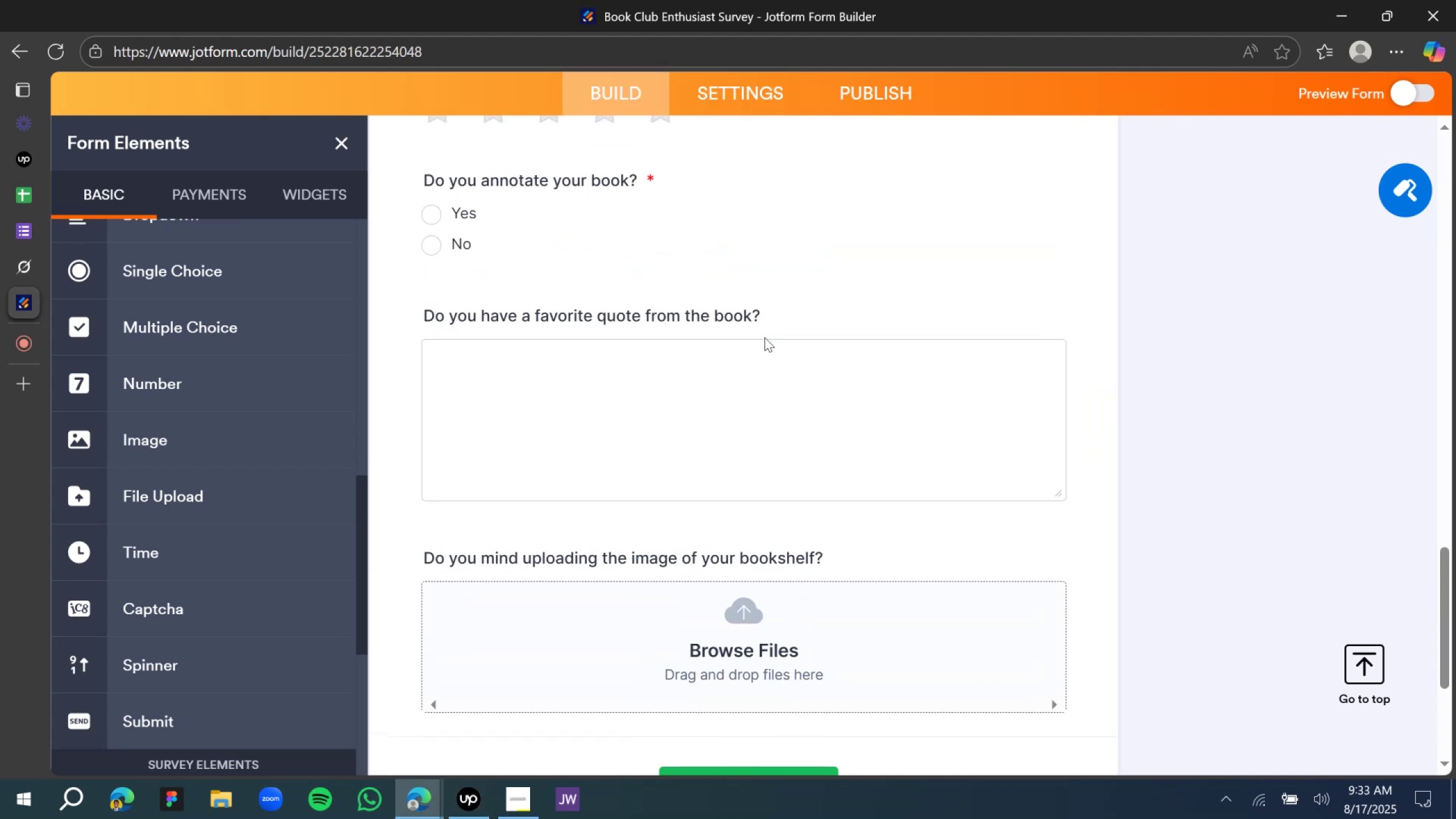 
scroll: coordinate [756, 359], scroll_direction: none, amount: 0.0
 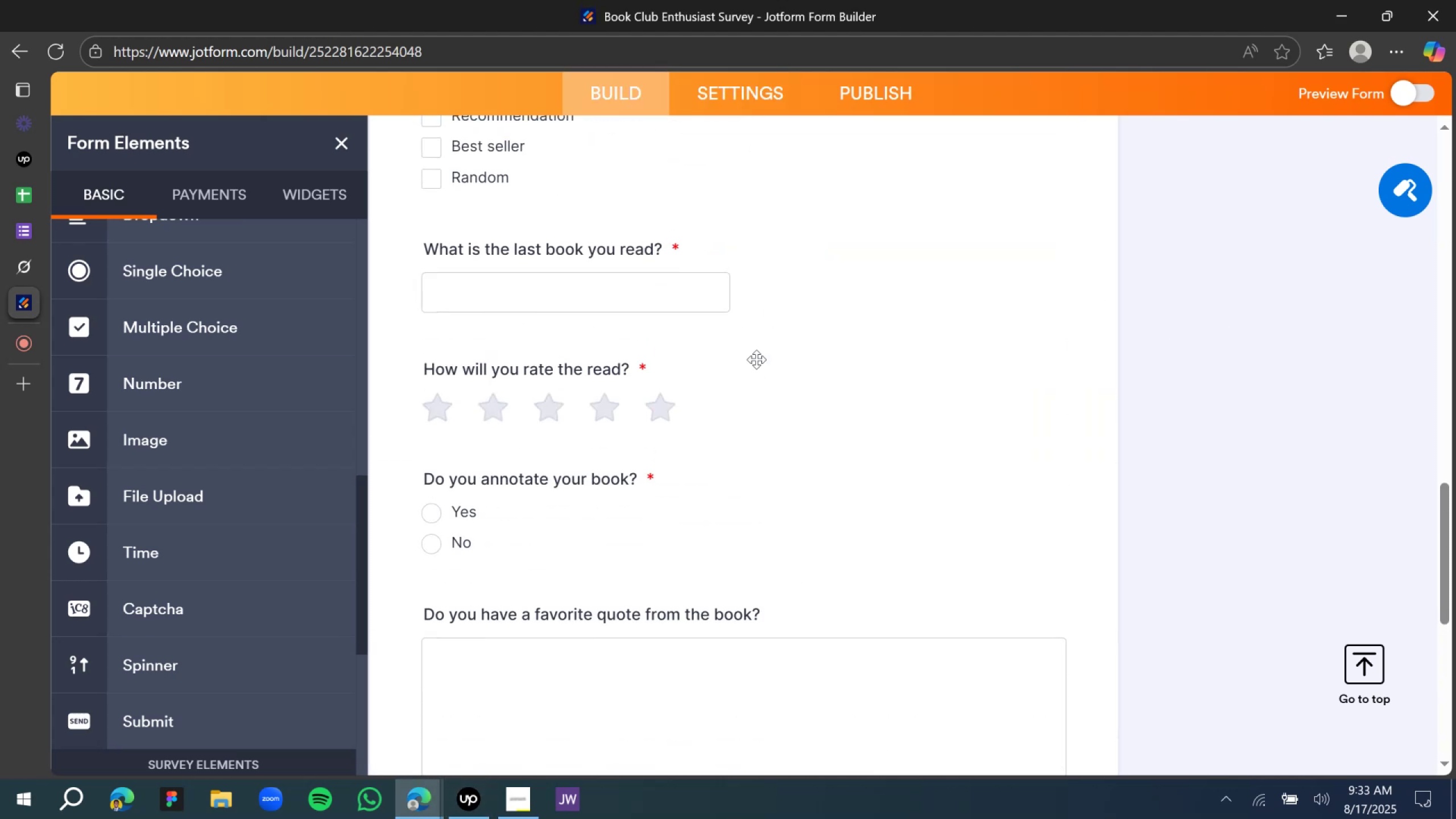 
scroll: coordinate [755, 365], scroll_direction: down, amount: 3.0
 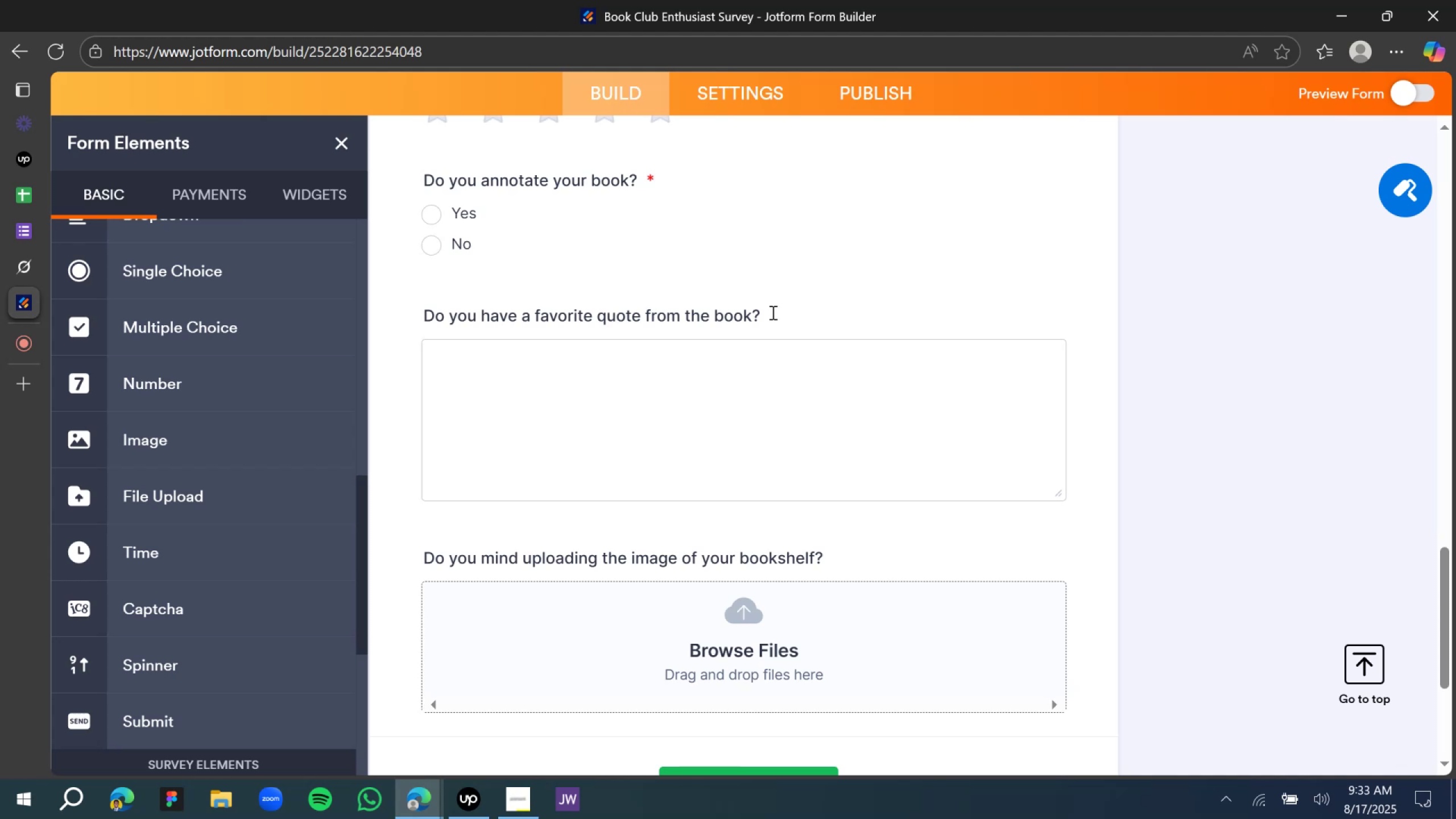 
wait(7.56)
 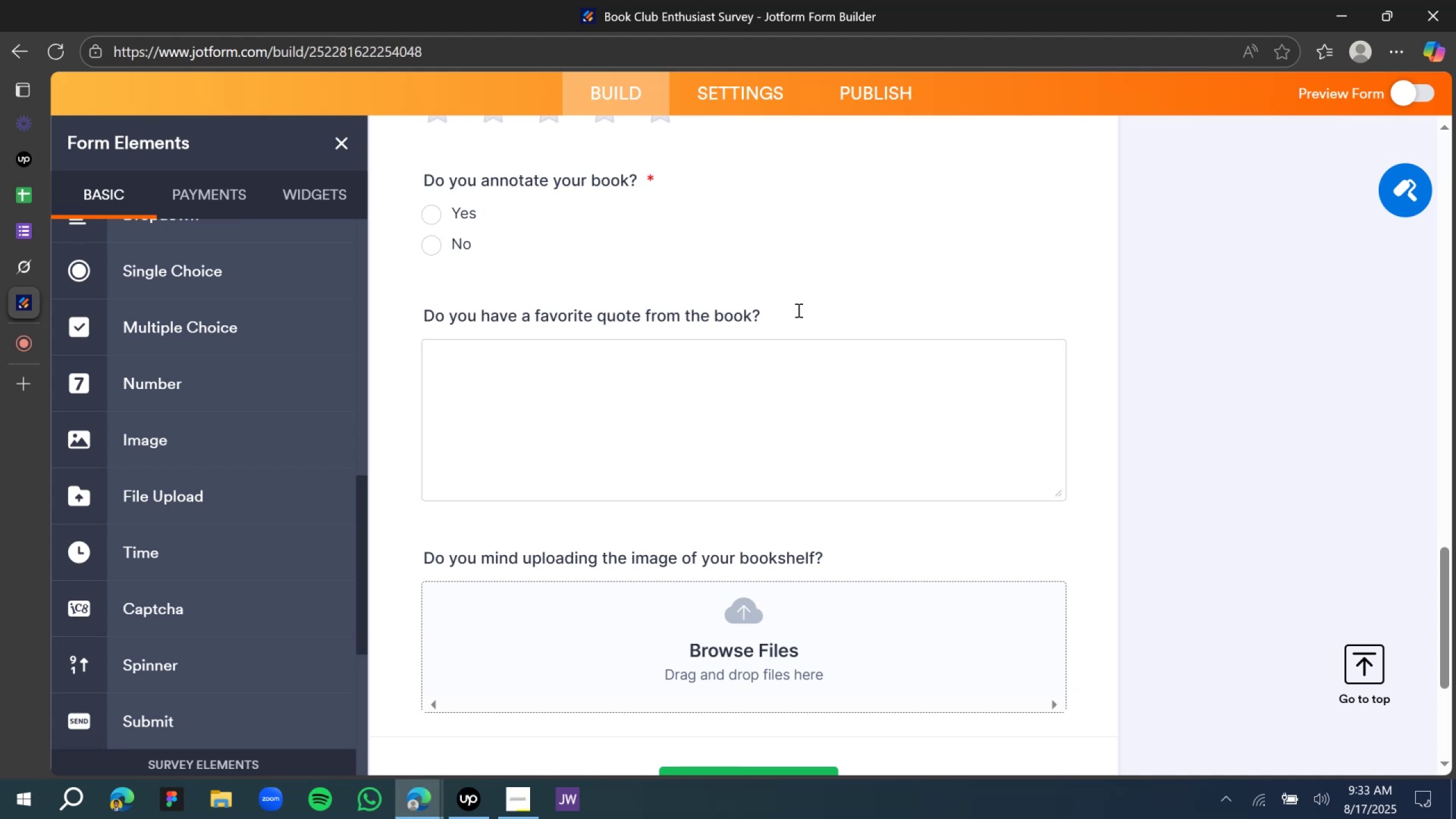 
scroll: coordinate [669, 376], scroll_direction: down, amount: 4.0
 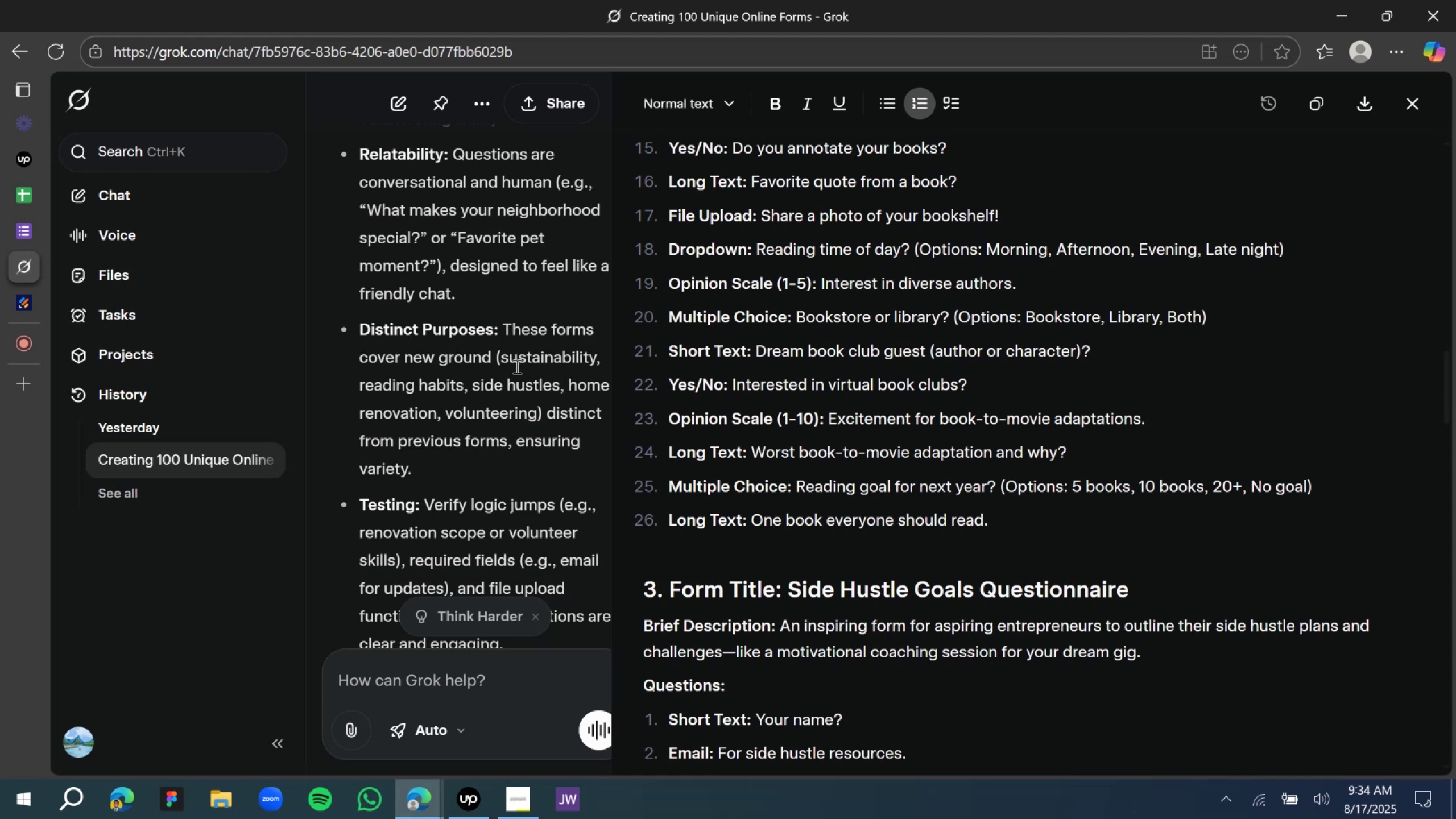 
wait(12.64)
 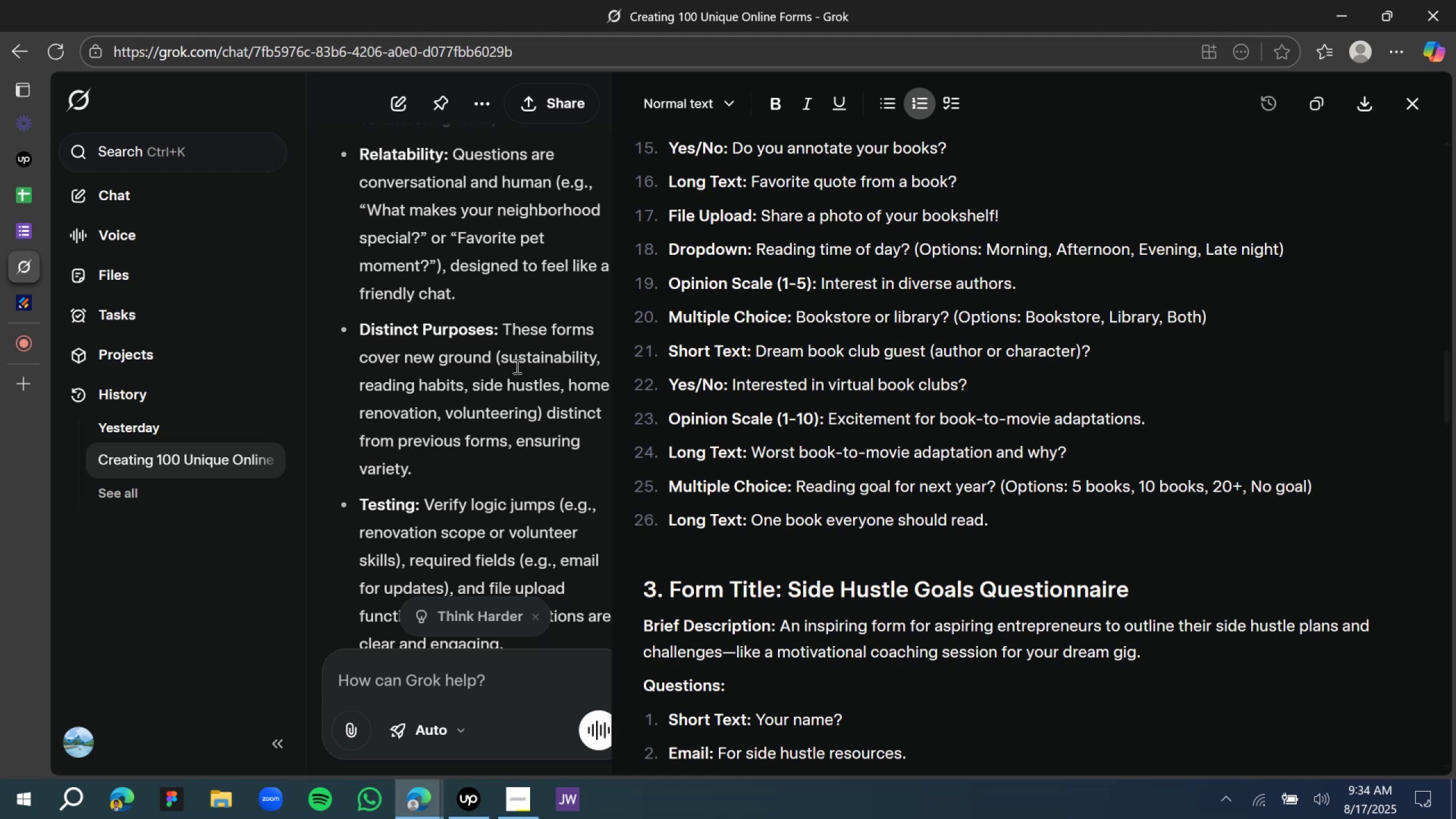 
left_click_drag(start_coordinate=[177, 282], to_coordinate=[611, 460])
 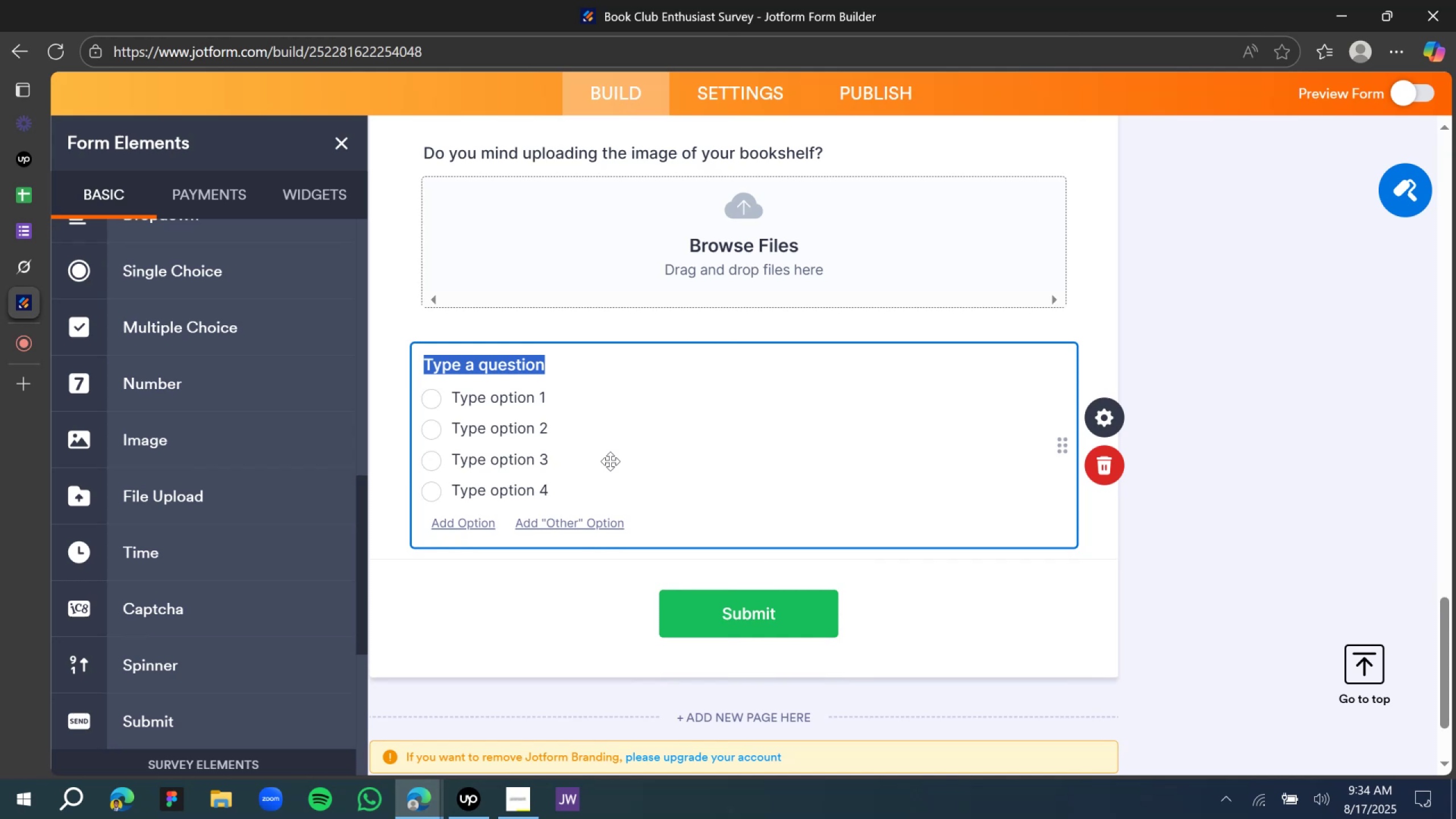 
type(What is your reading time?)
 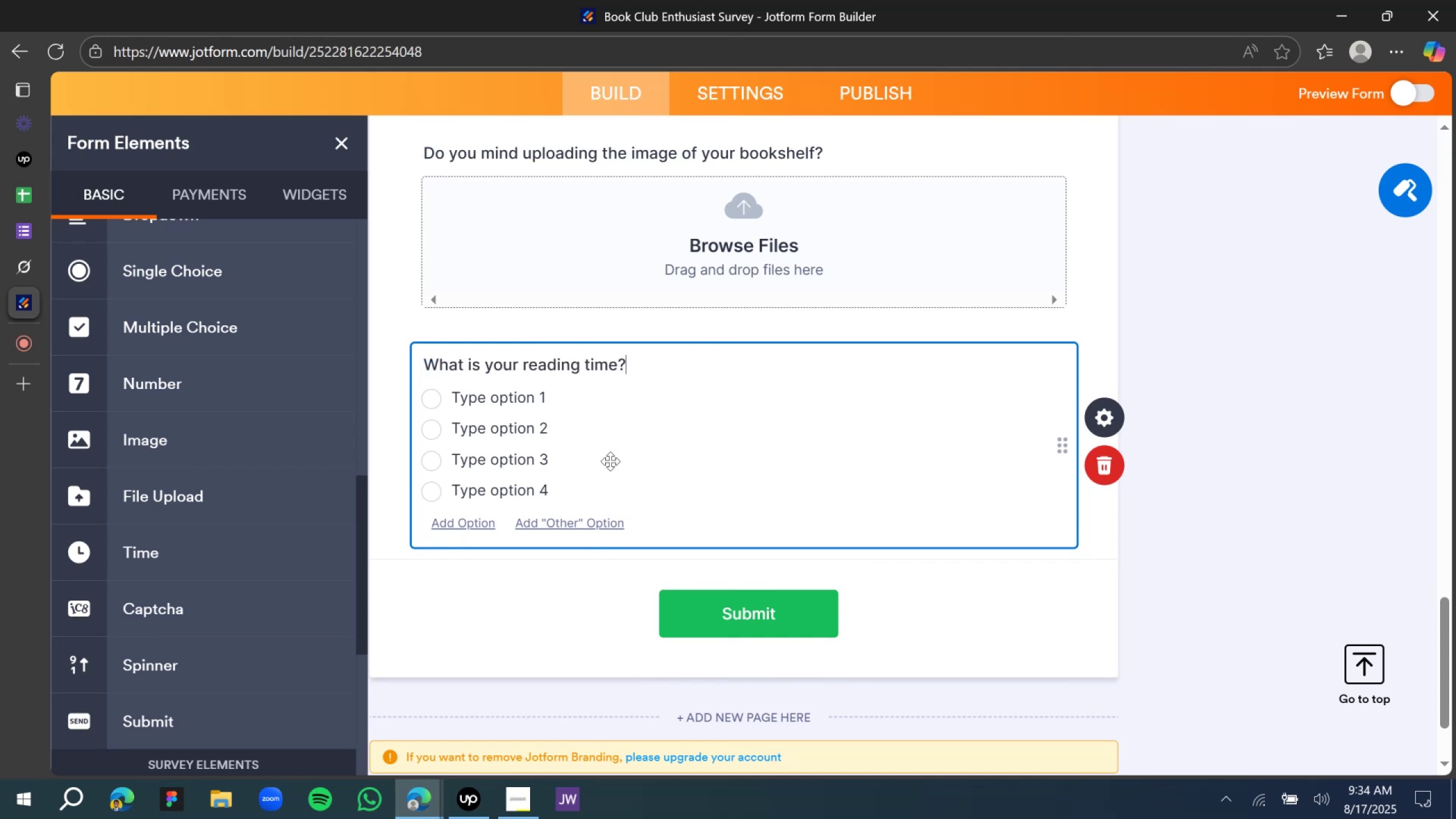 
wait(6.24)
 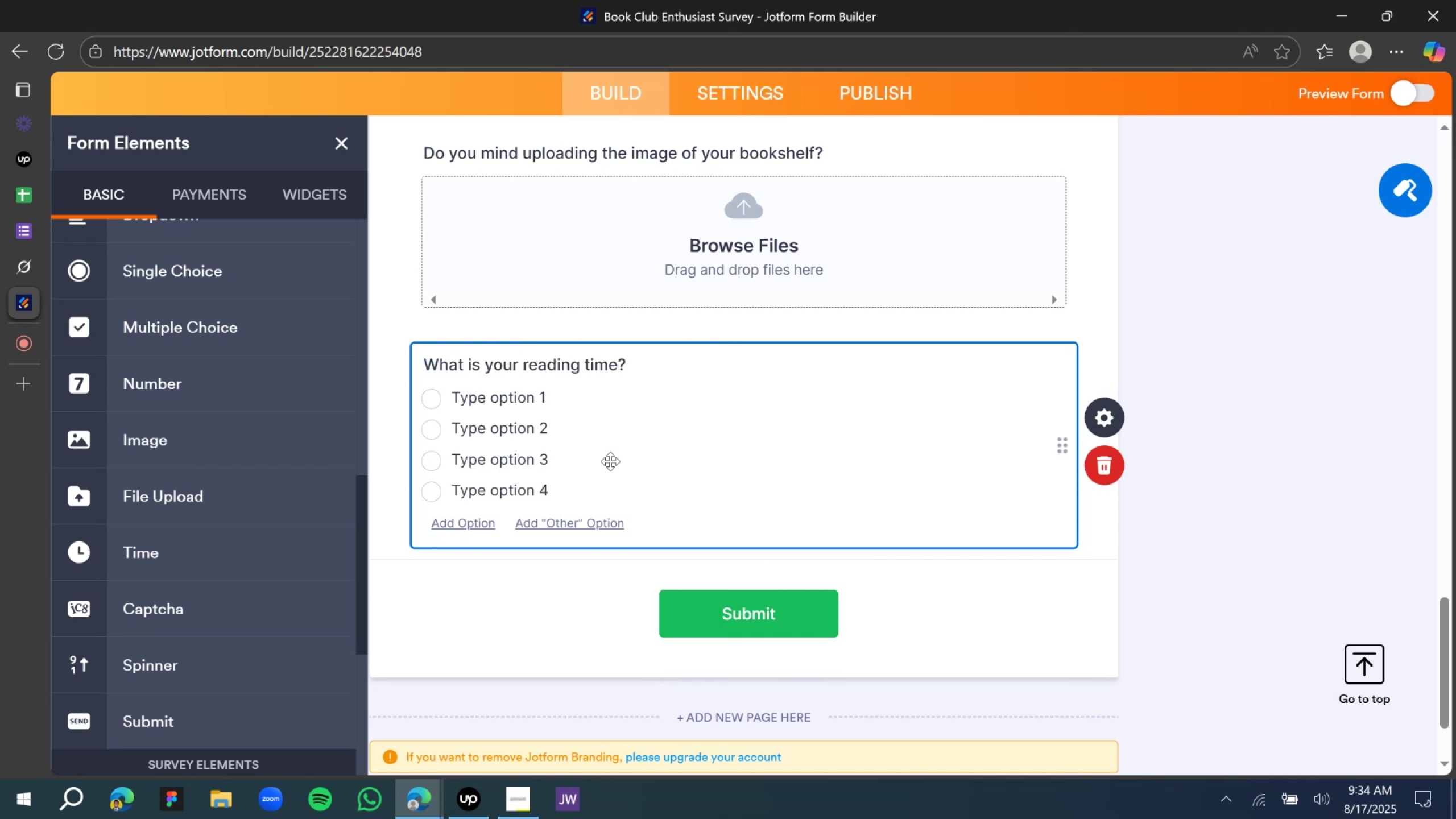 
left_click([20, 272])
 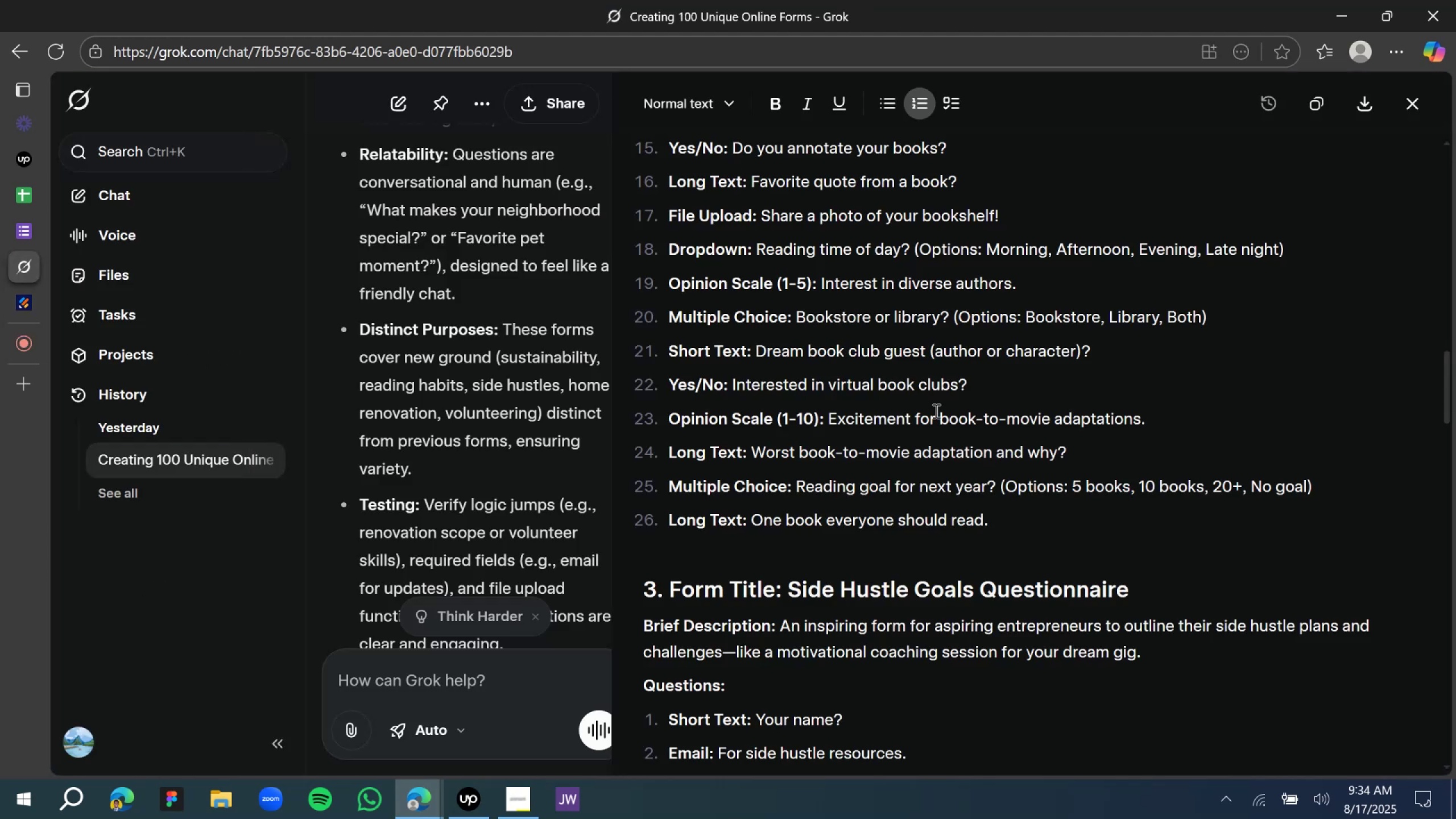 
wait(6.4)
 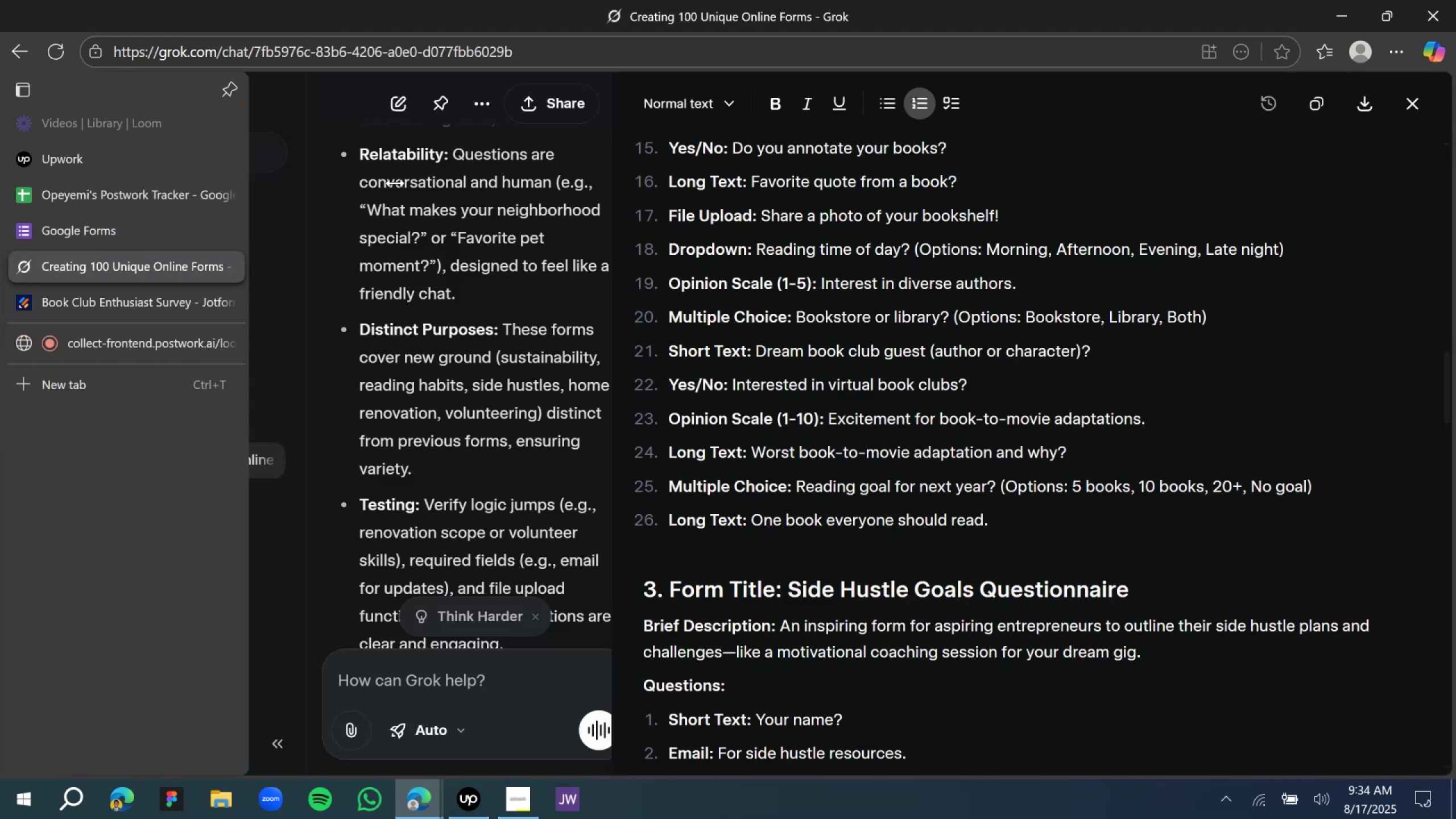 
left_click([27, 299])
 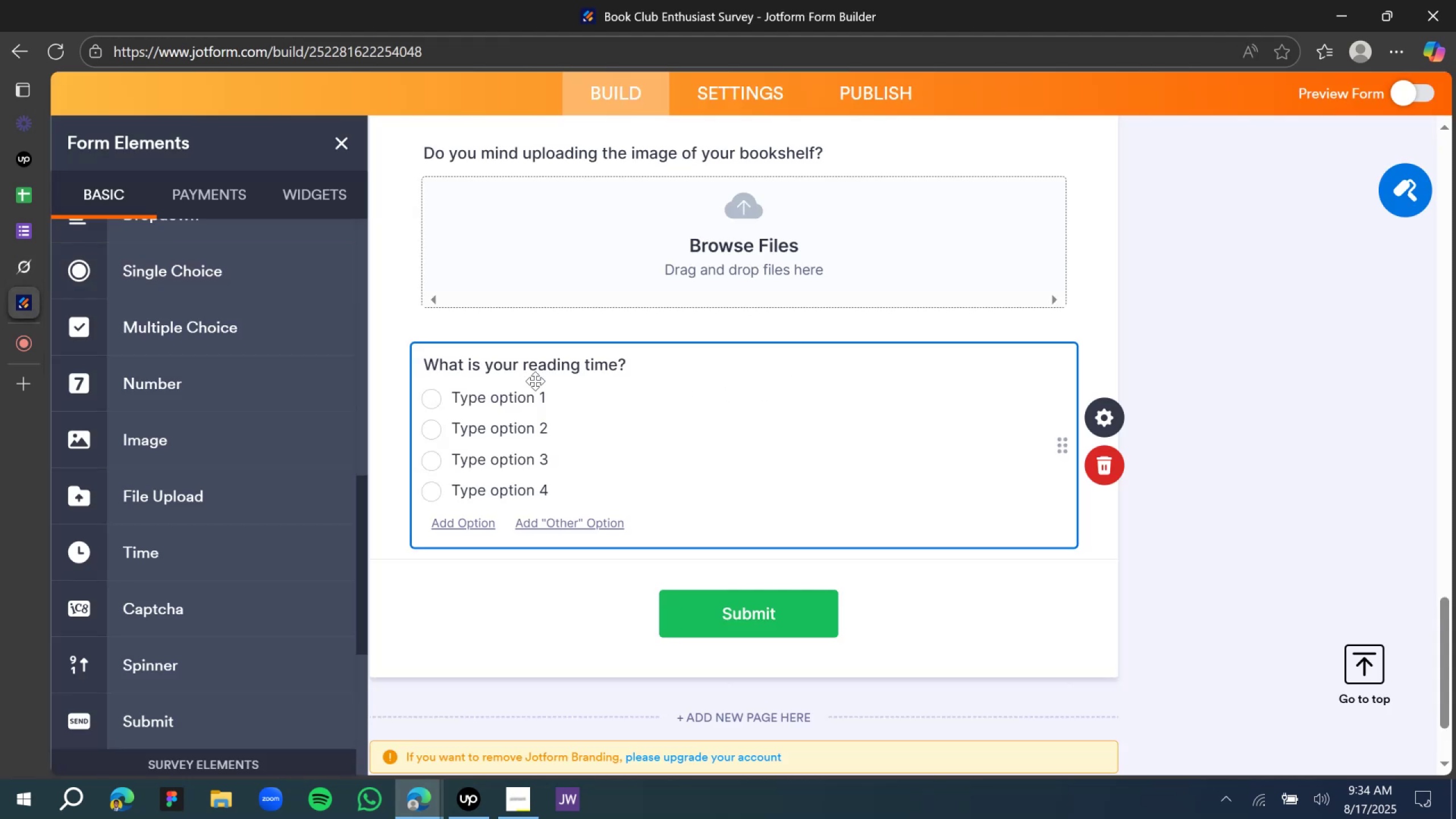 
left_click([540, 406])
 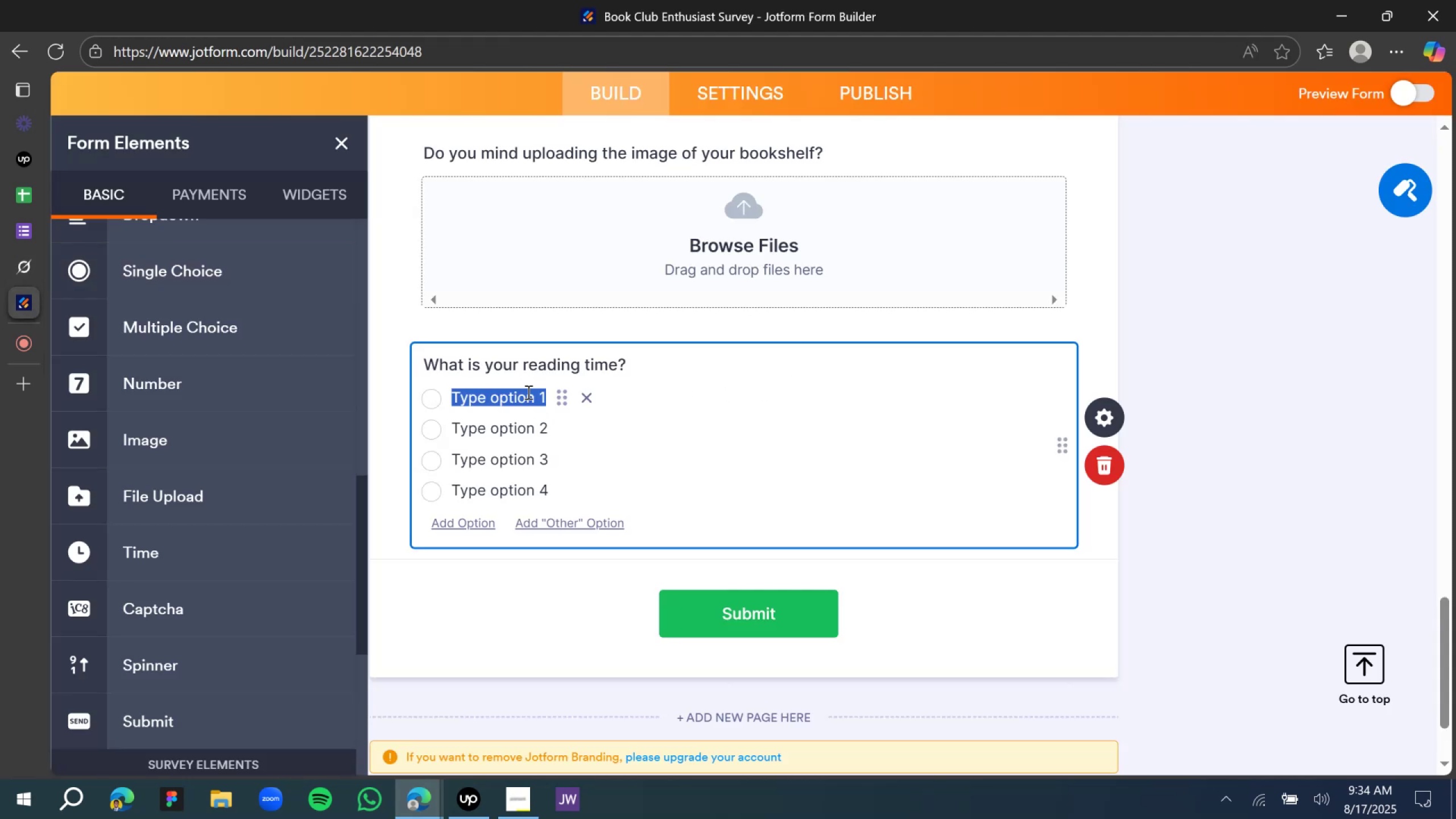 
double_click([527, 392])
 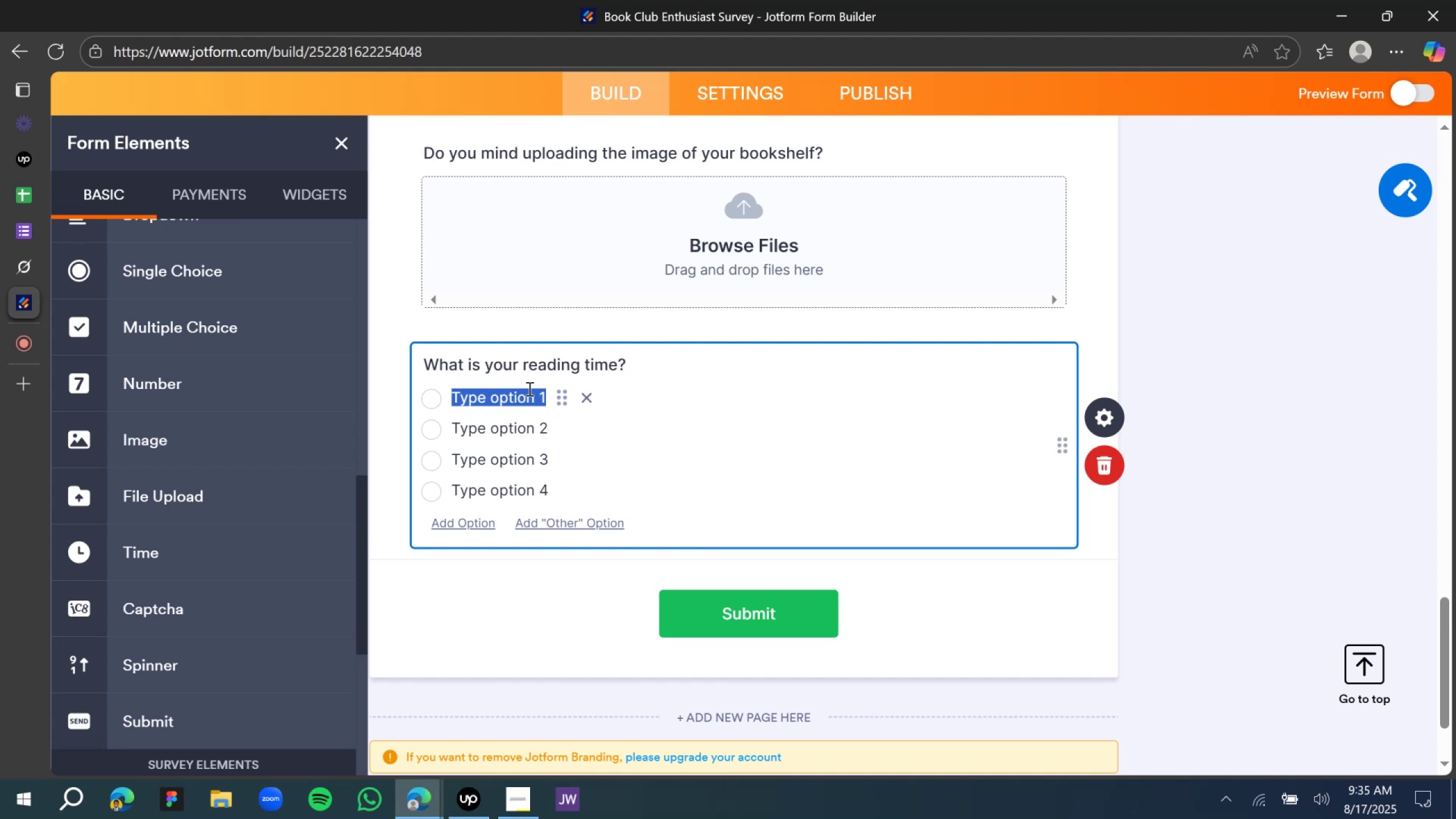 
wait(33.15)
 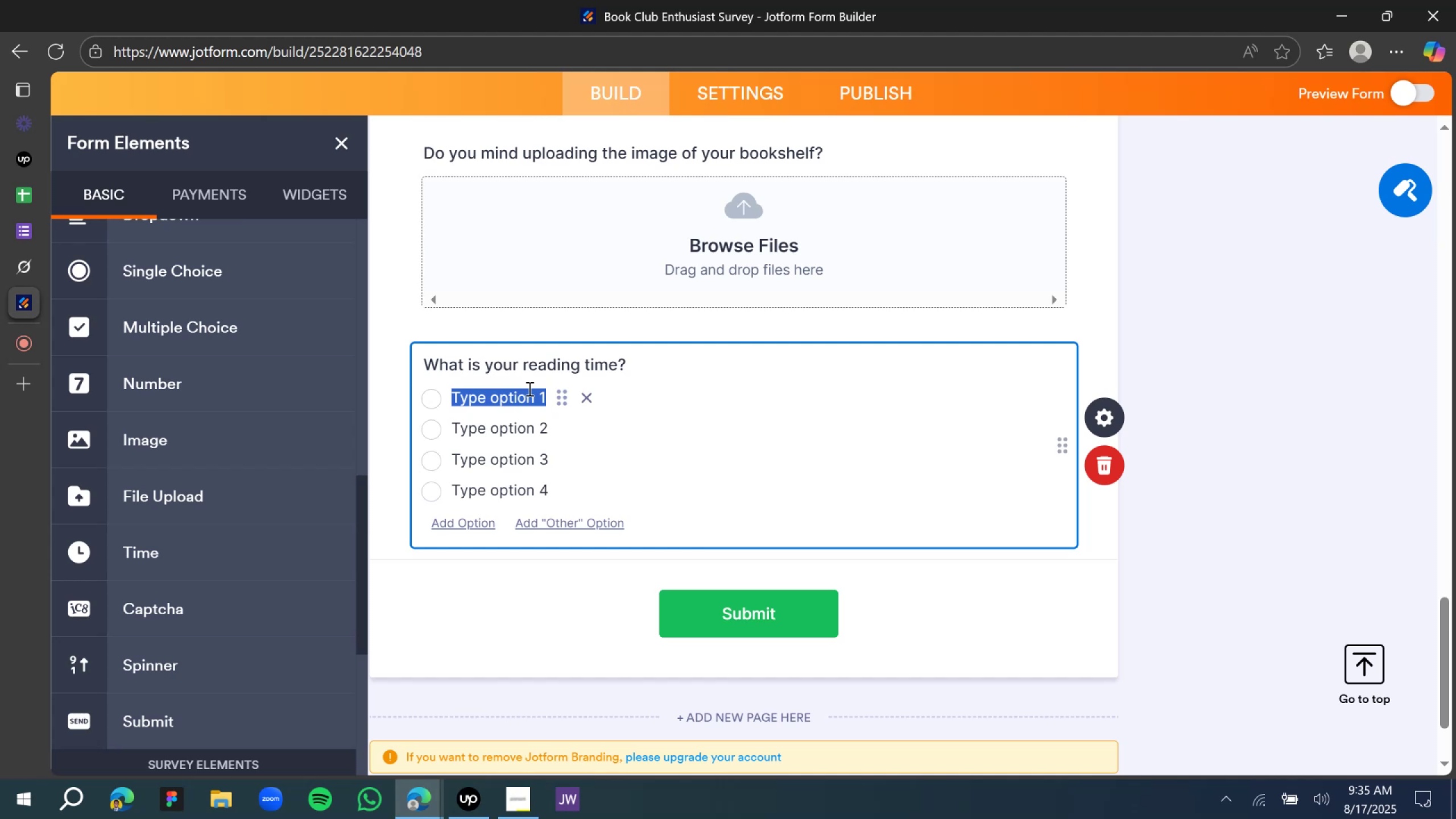 
mouse_move([15, 267])
 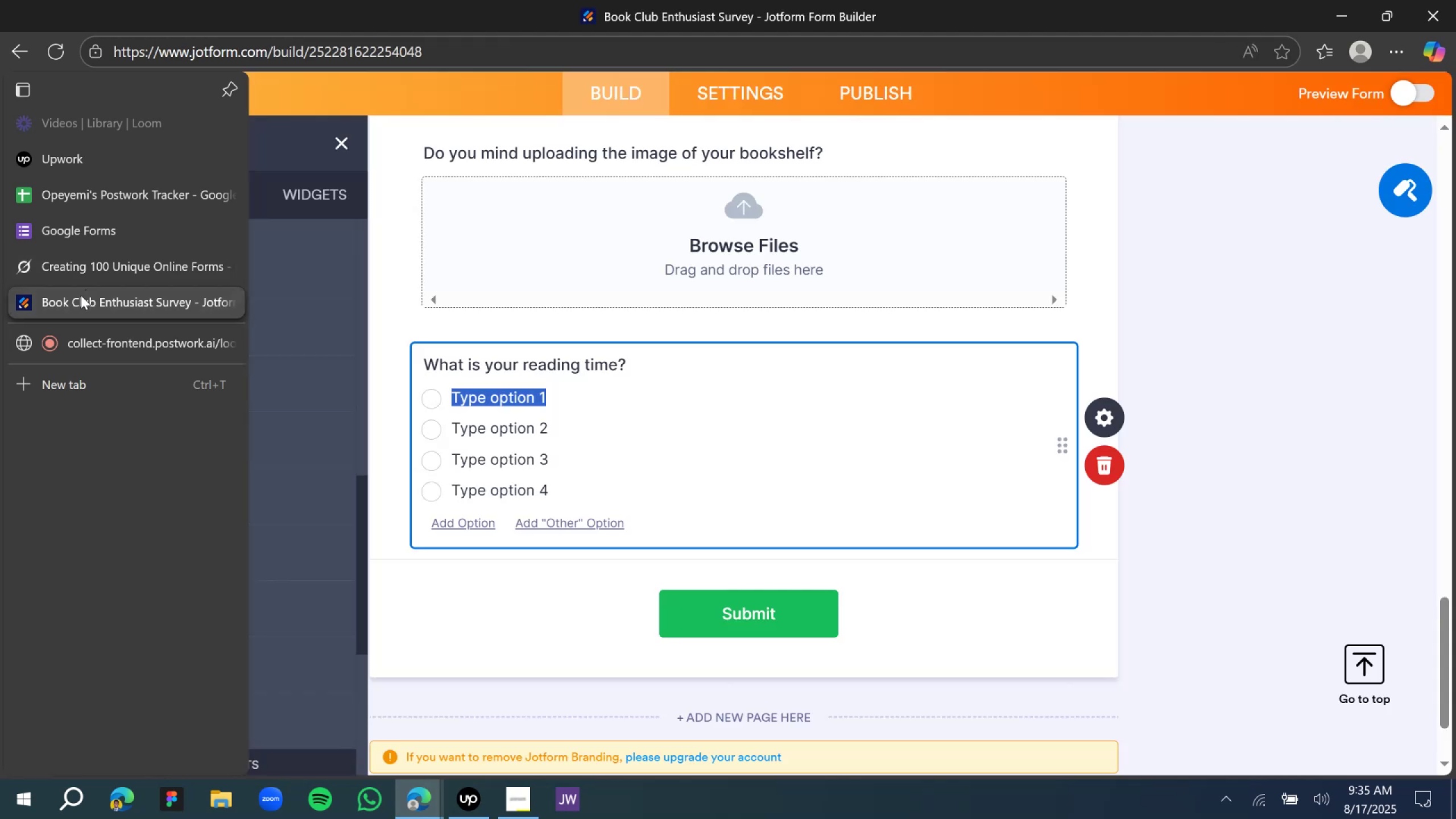 
type(Morning)
 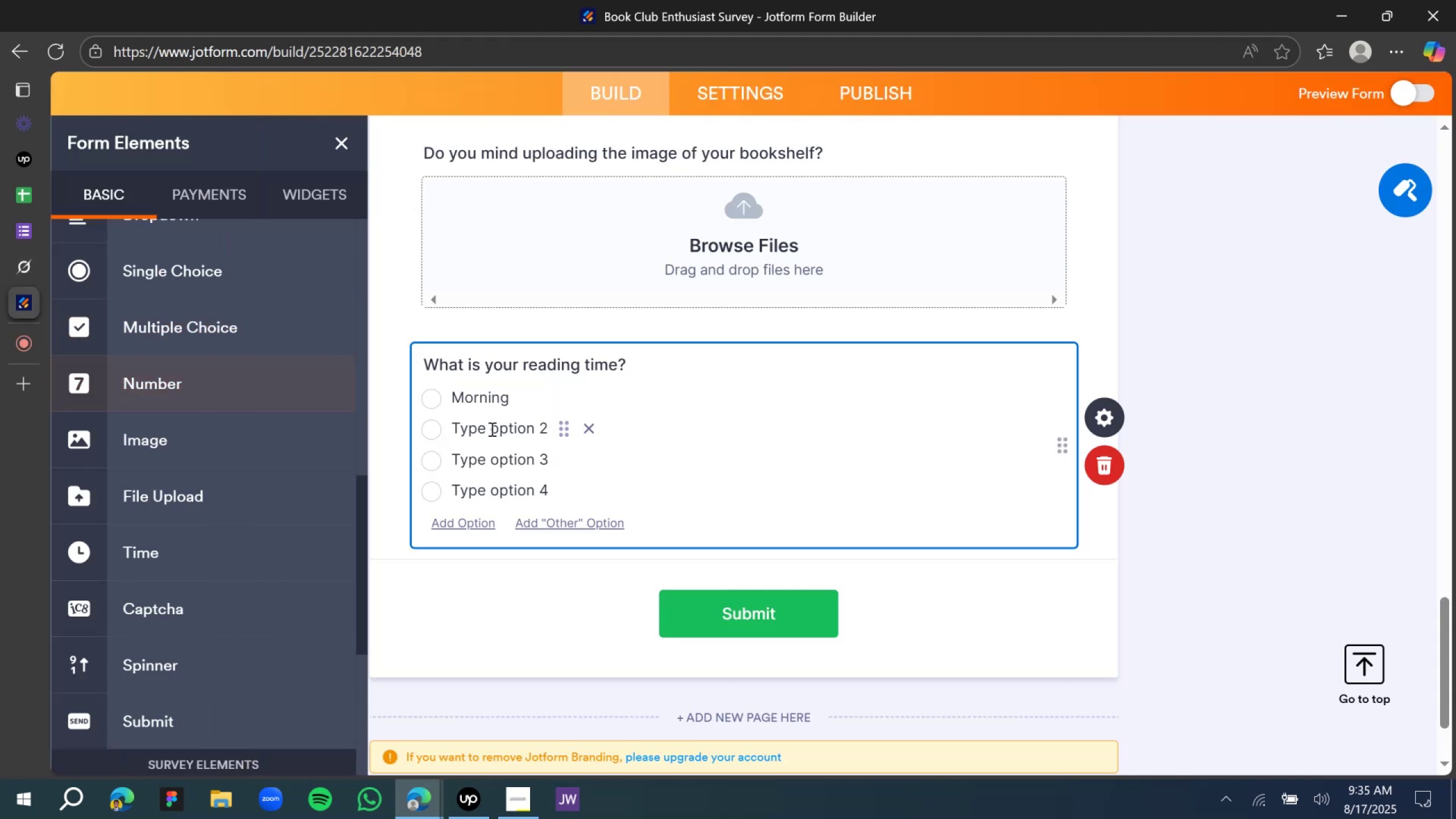 
double_click([510, 437])
 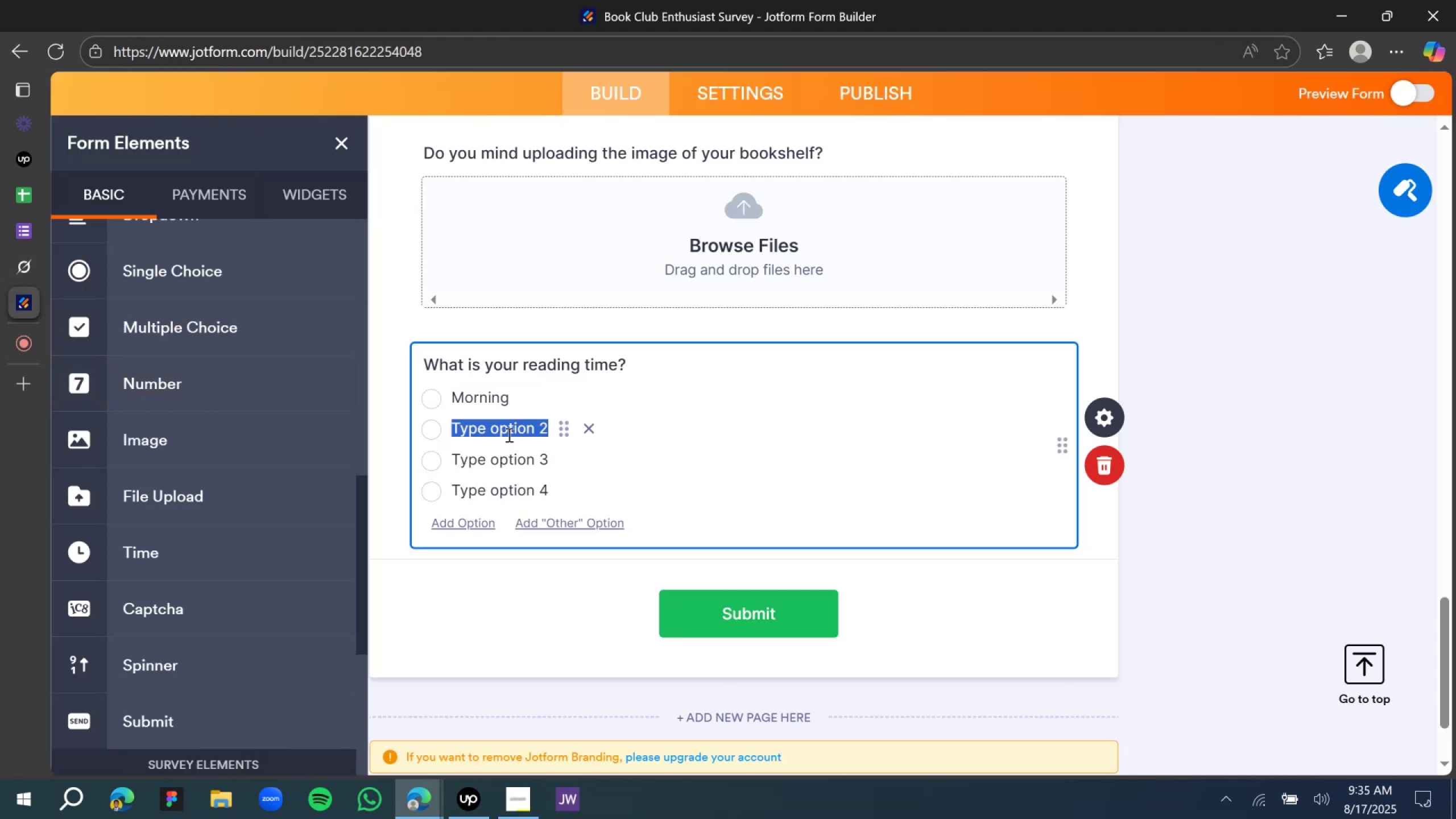 
type(Afternoon)
 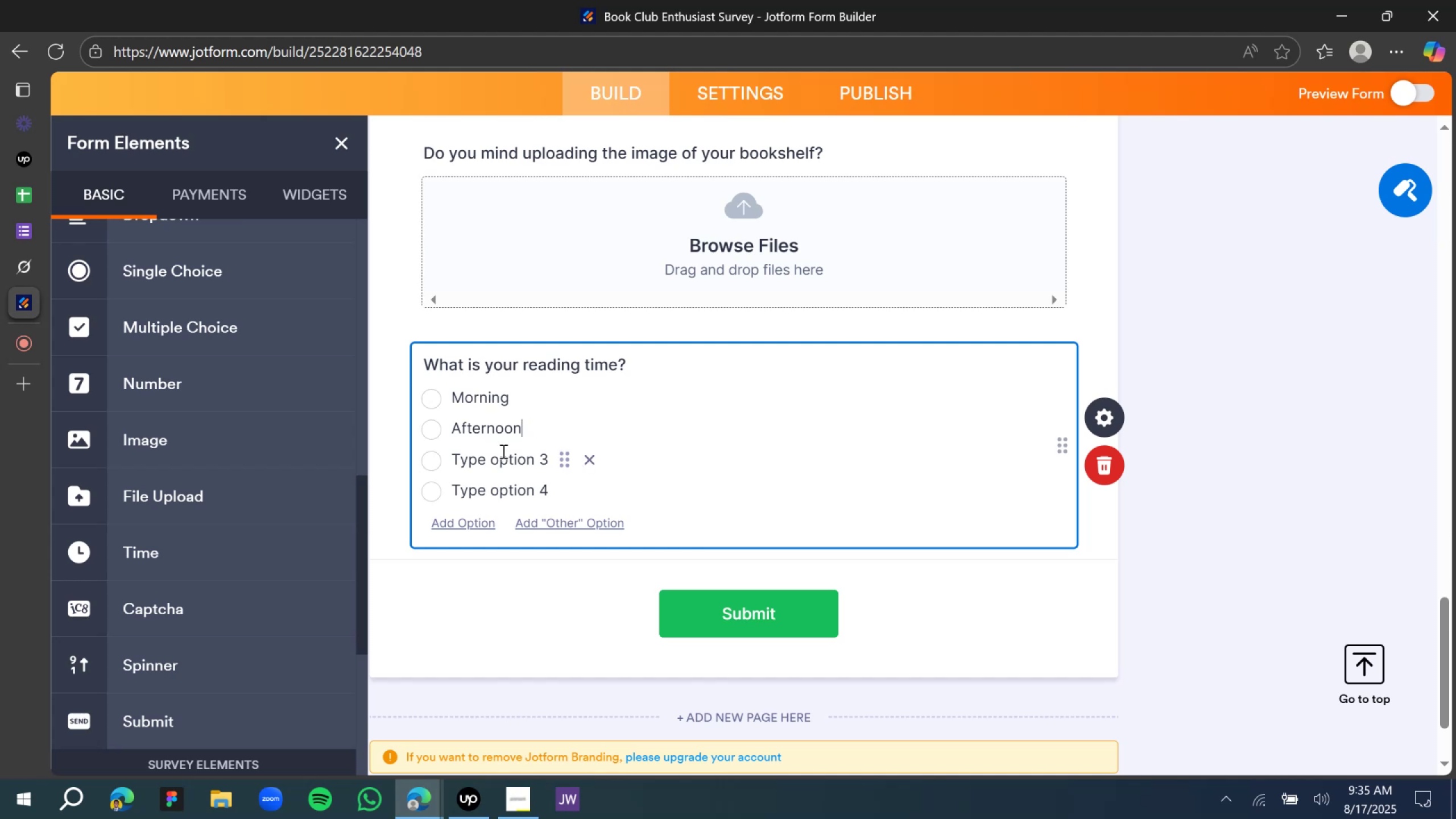 
double_click([502, 451])
 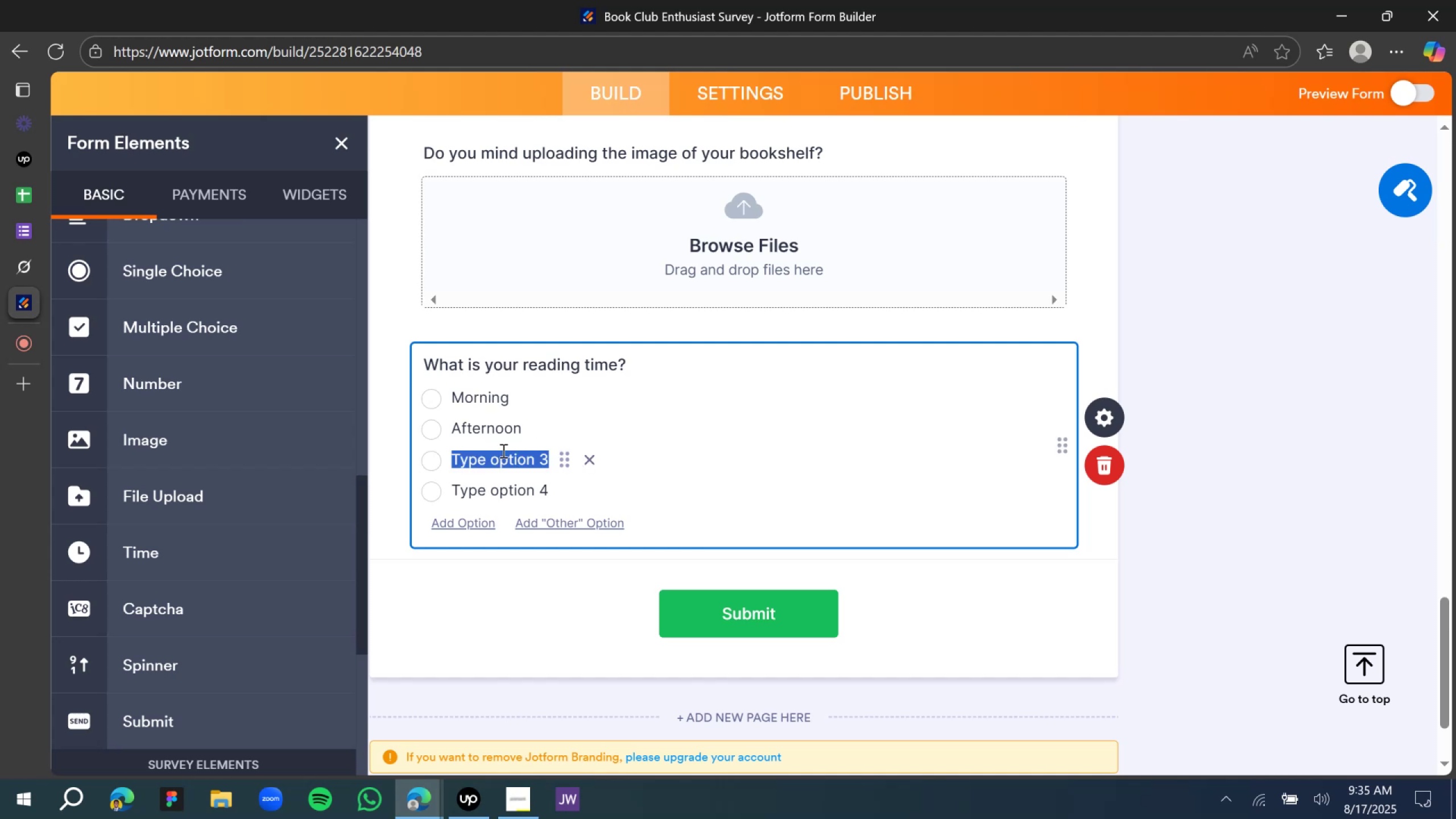 
type(Evenign)
key(Backspace)
key(Backspace)
type(ng)
 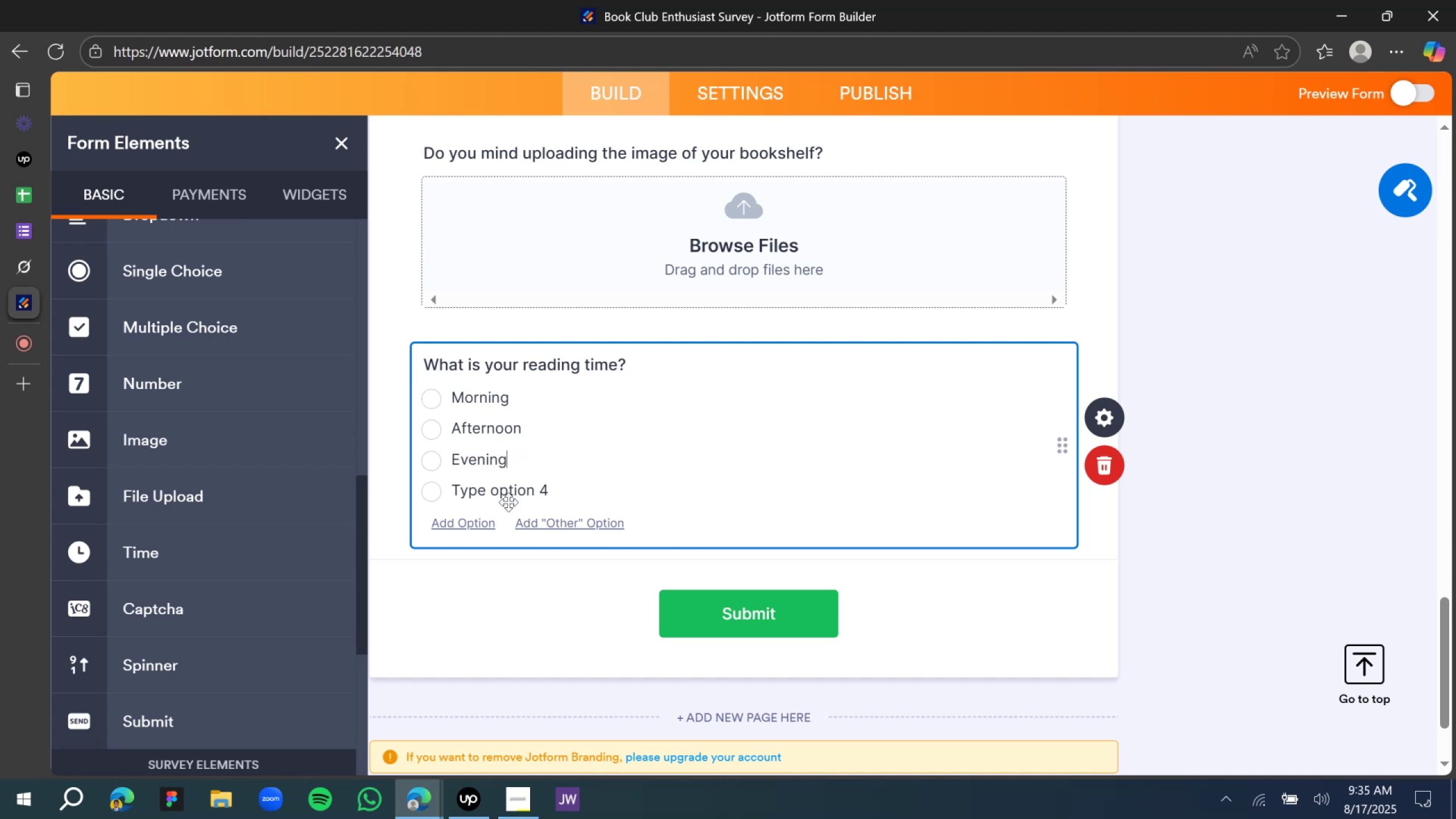 
double_click([508, 494])
 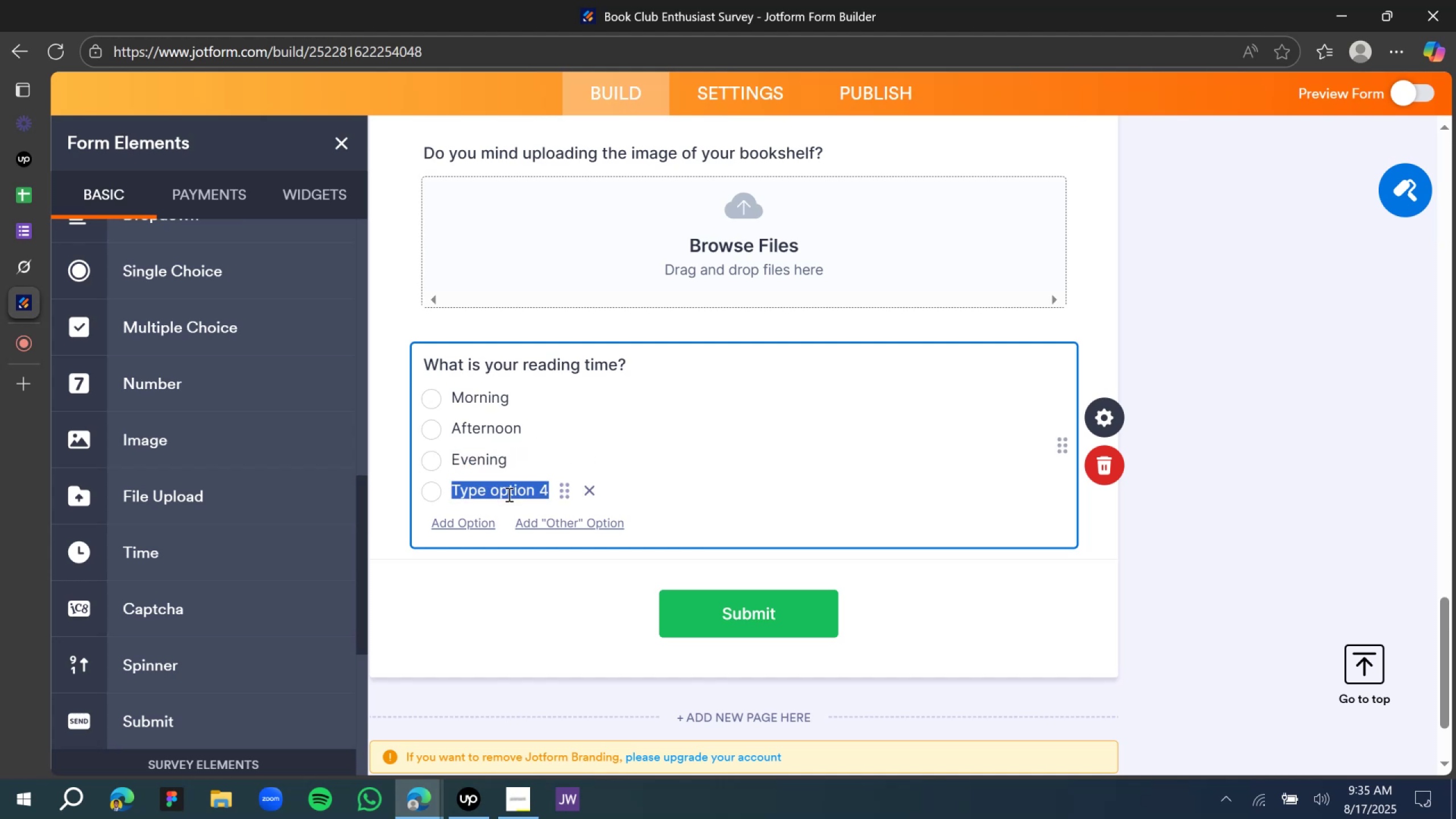 
type(Late)
key(Backspace)
type(e night)
 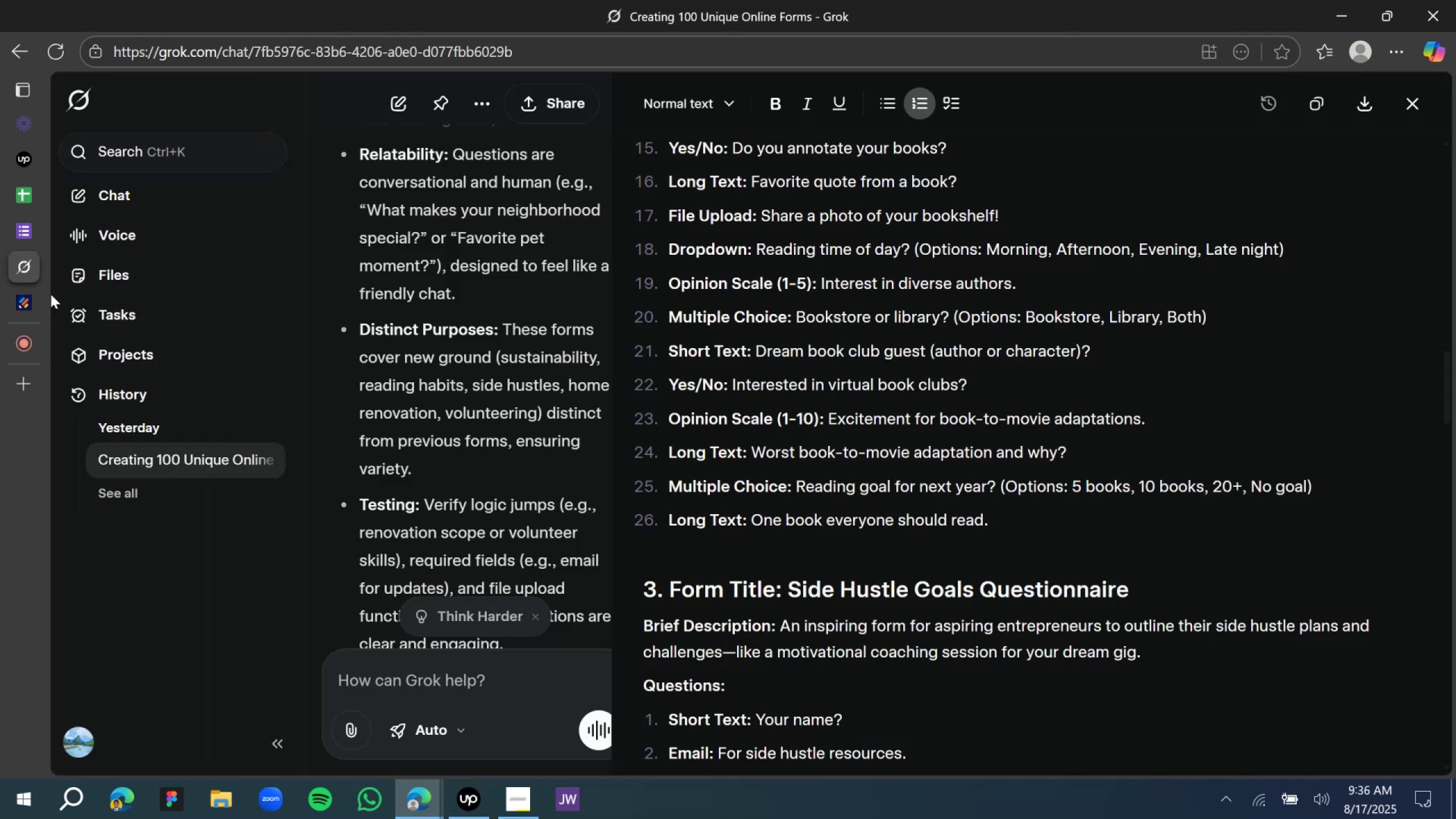 
wait(38.08)
 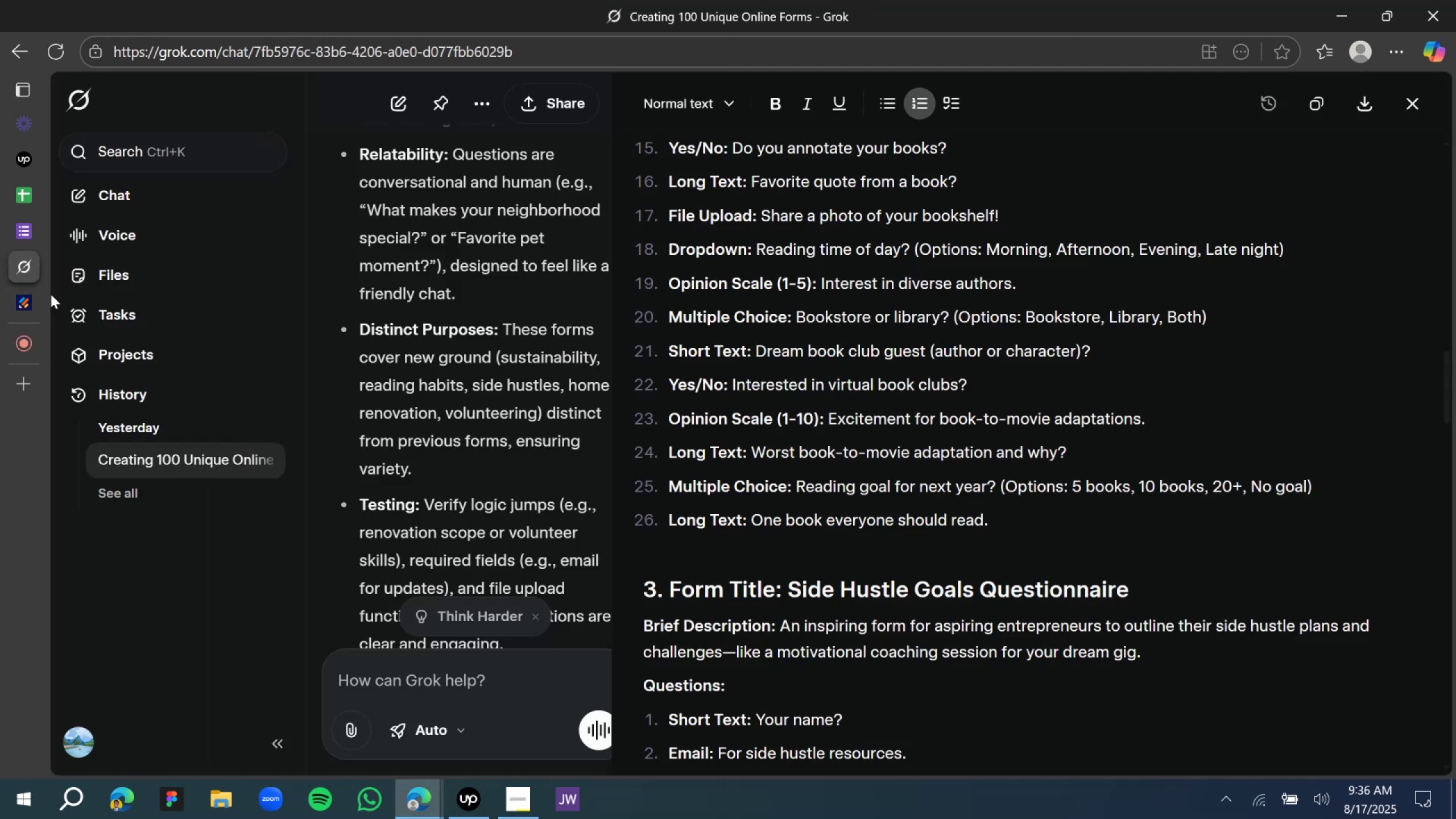 
left_click([15, 312])
 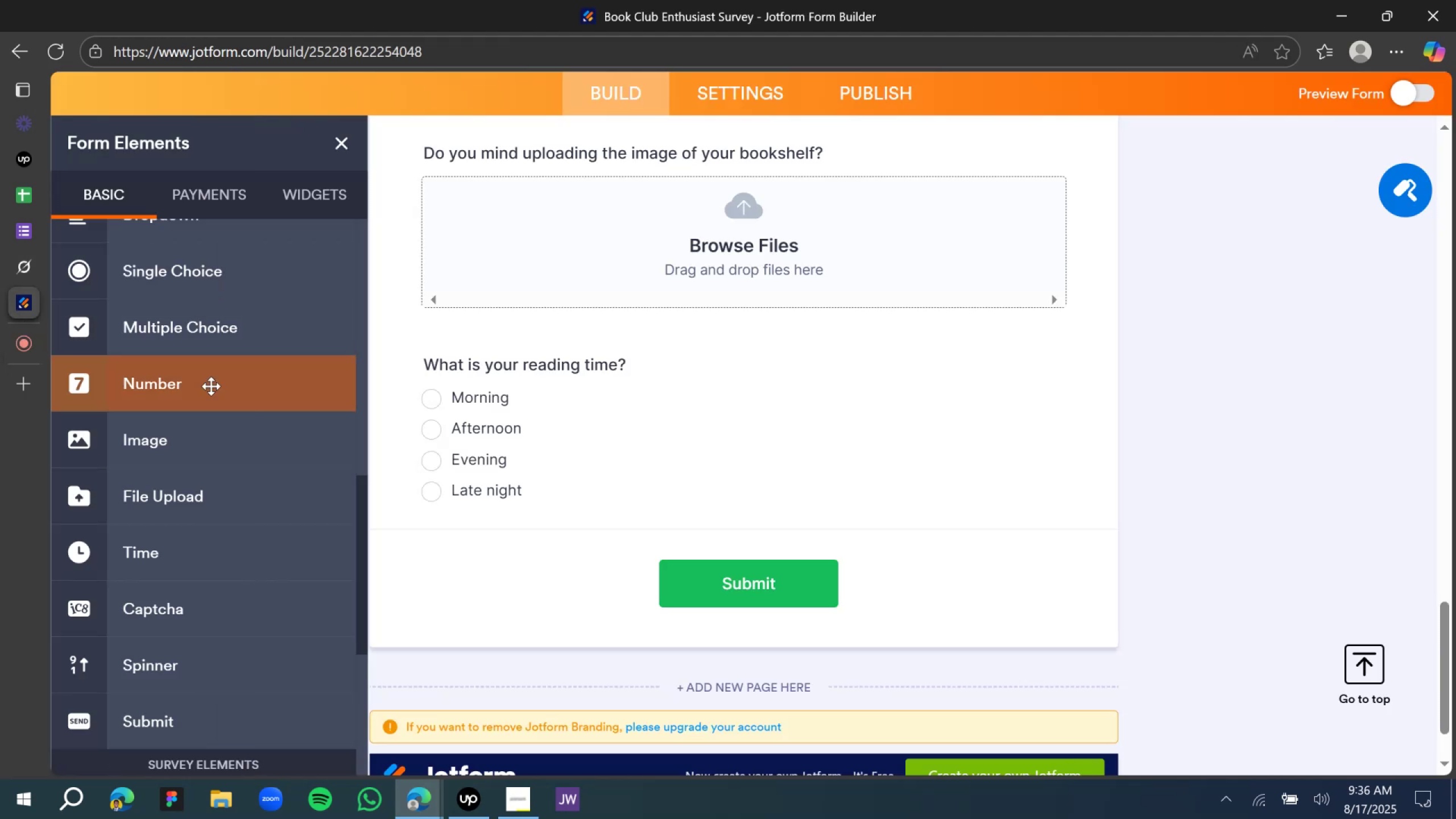 
scroll: coordinate [196, 427], scroll_direction: down, amount: 4.0
 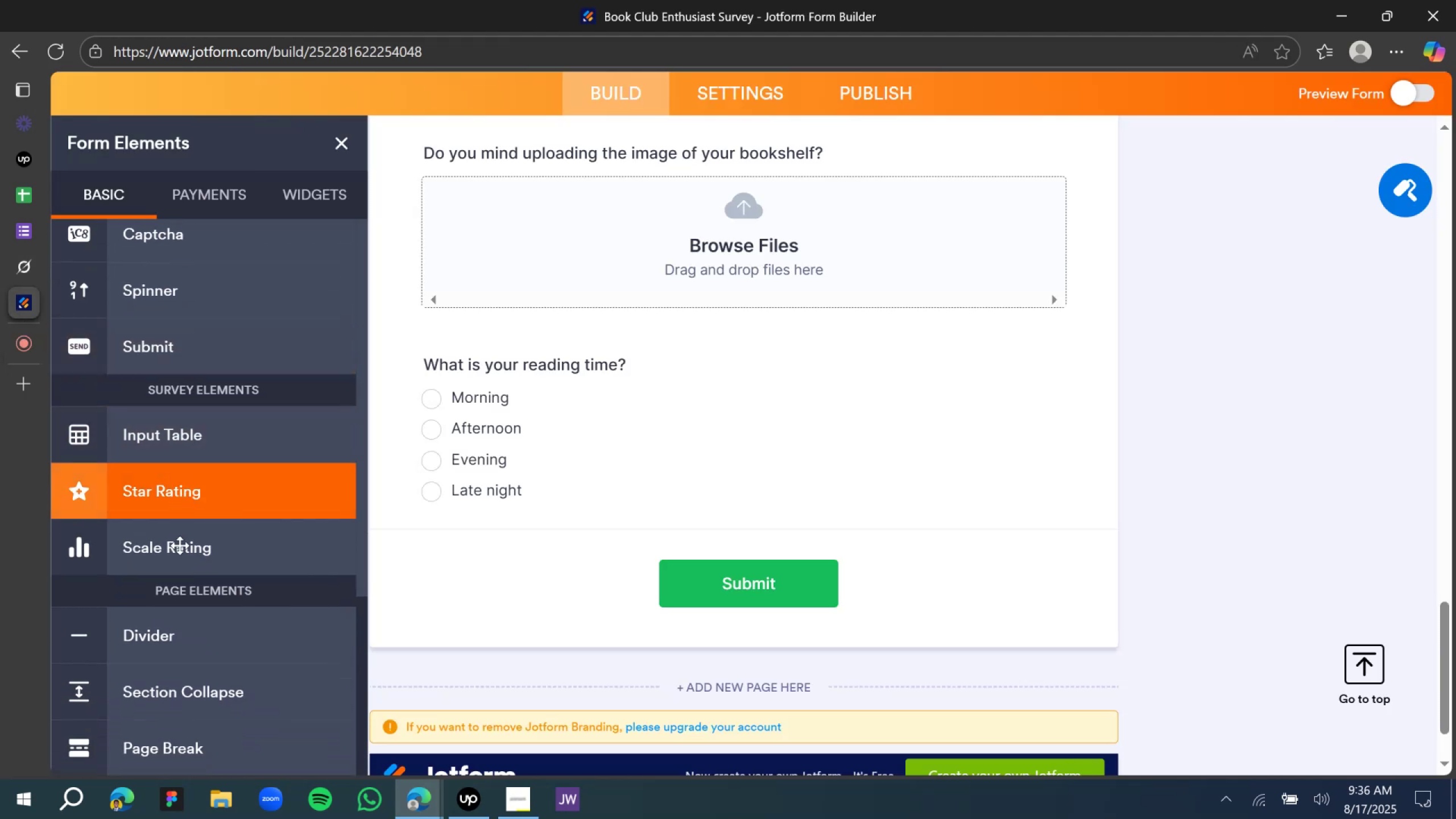 
left_click_drag(start_coordinate=[177, 553], to_coordinate=[627, 561])
 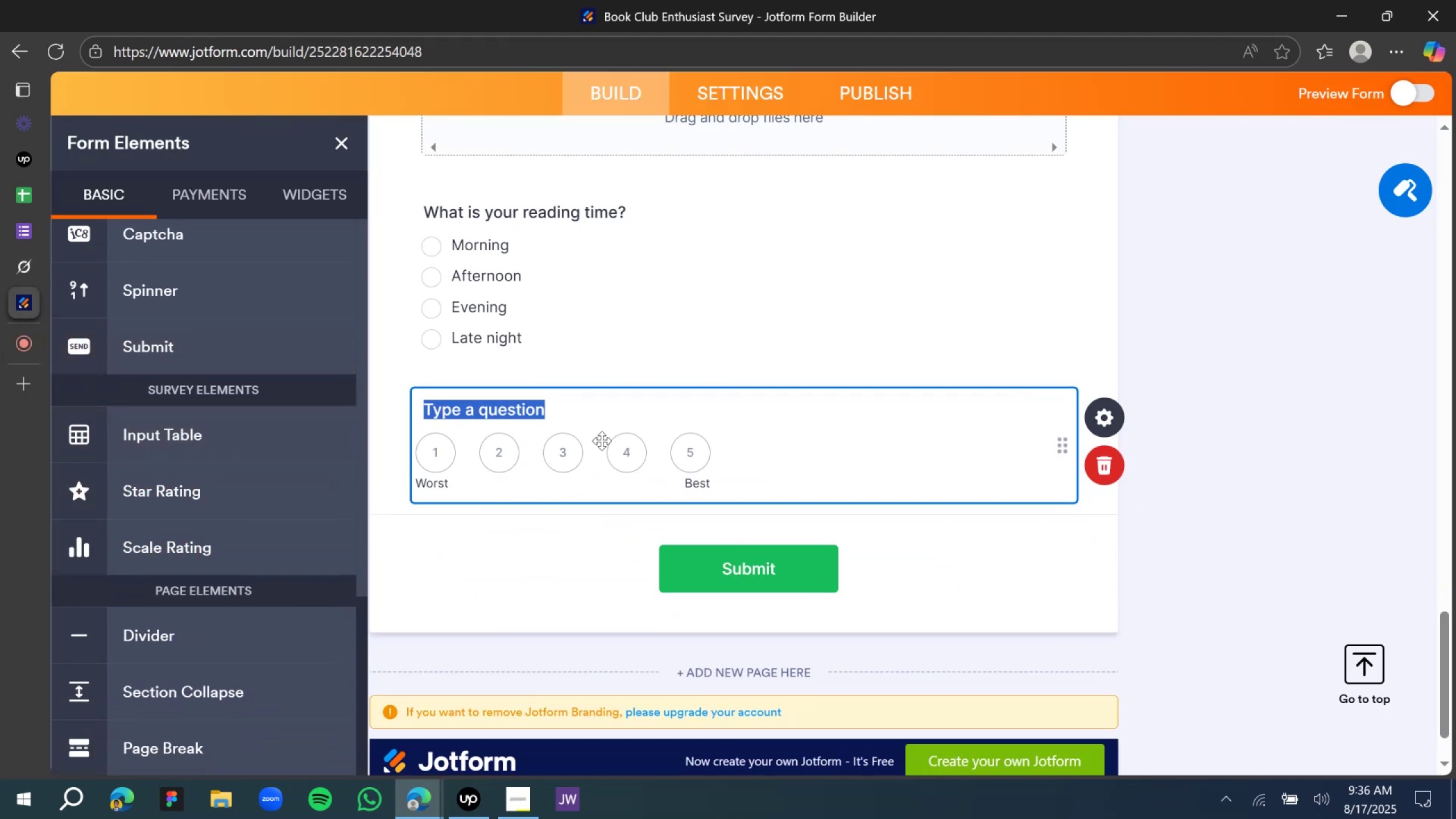 
type(How ek)
key(Backspace)
type(ll )
key(Backspace)
key(Backspace)
key(Backspace)
key(Backspace)
type(well do you )
 